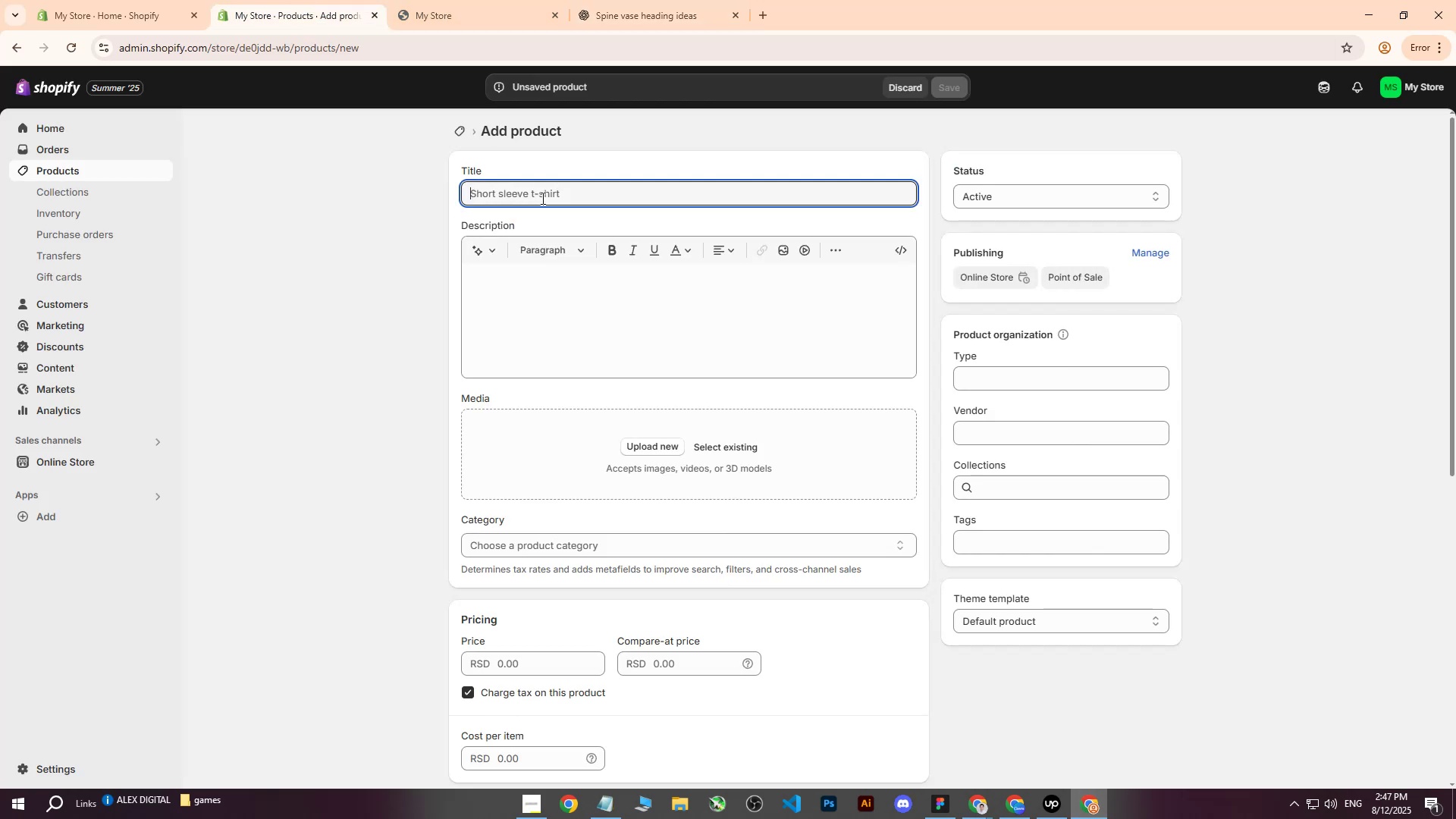 
key(Control+V)
 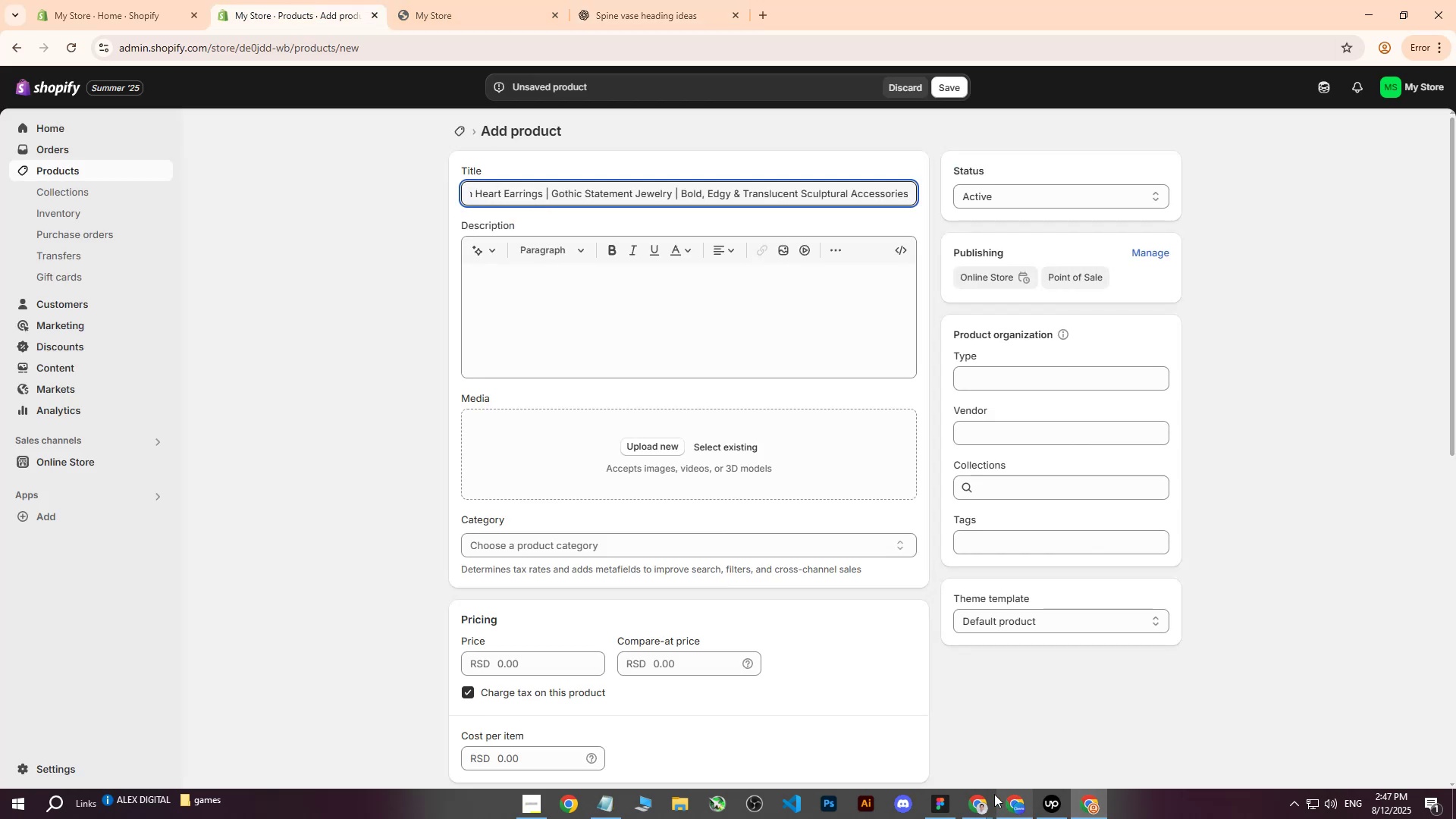 
left_click([971, 802])
 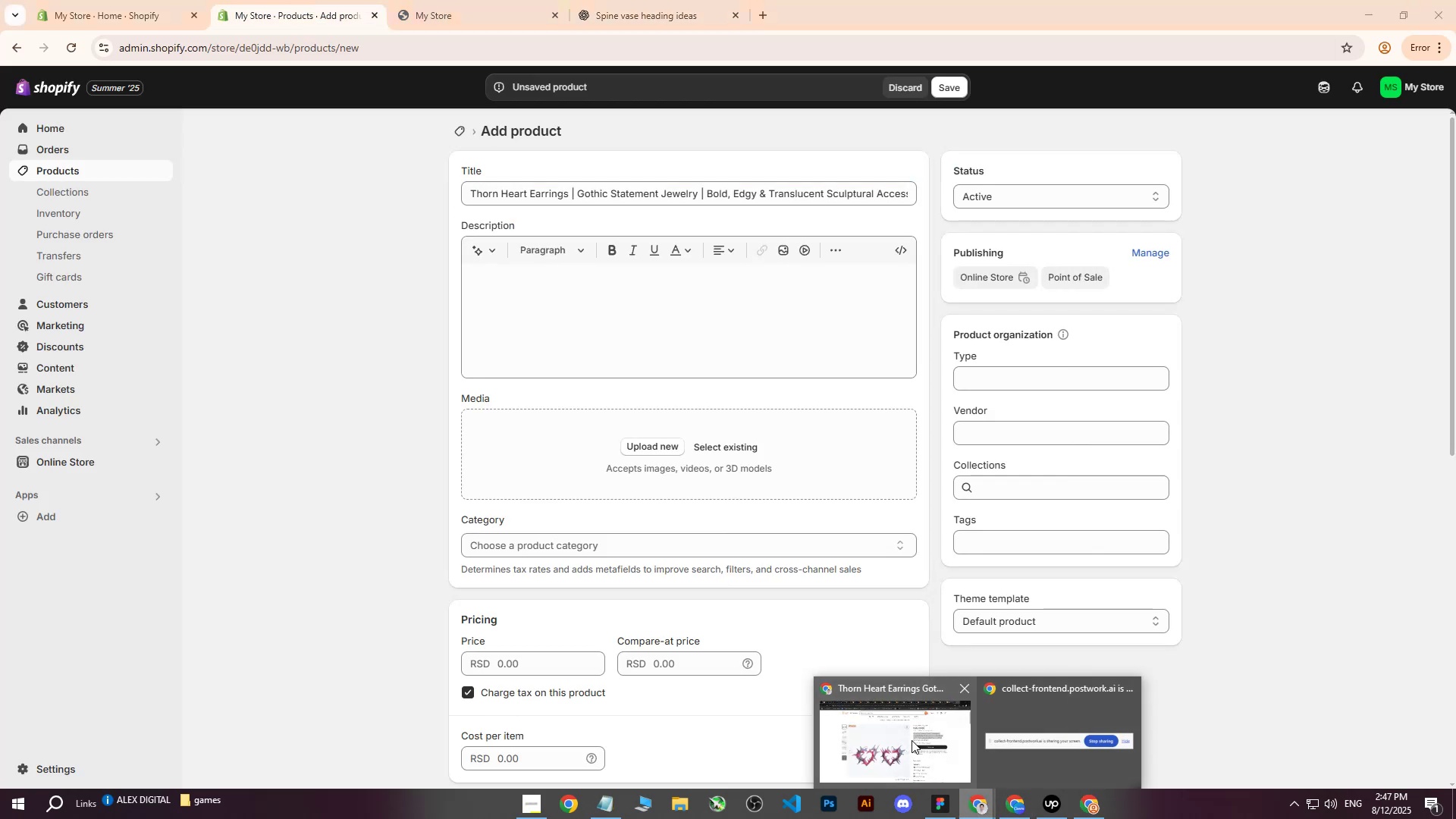 
left_click([911, 740])
 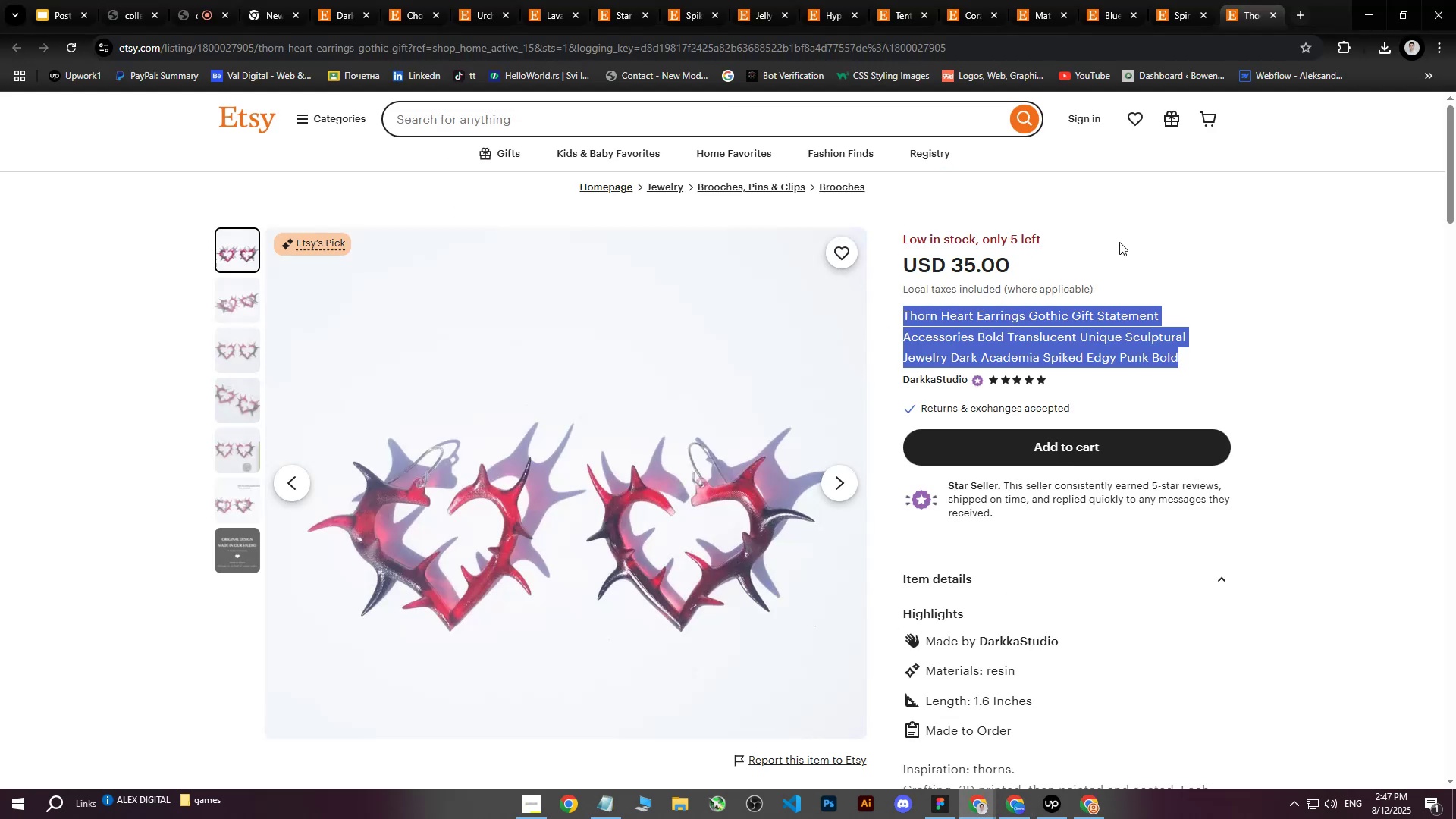 
left_click([1211, 231])
 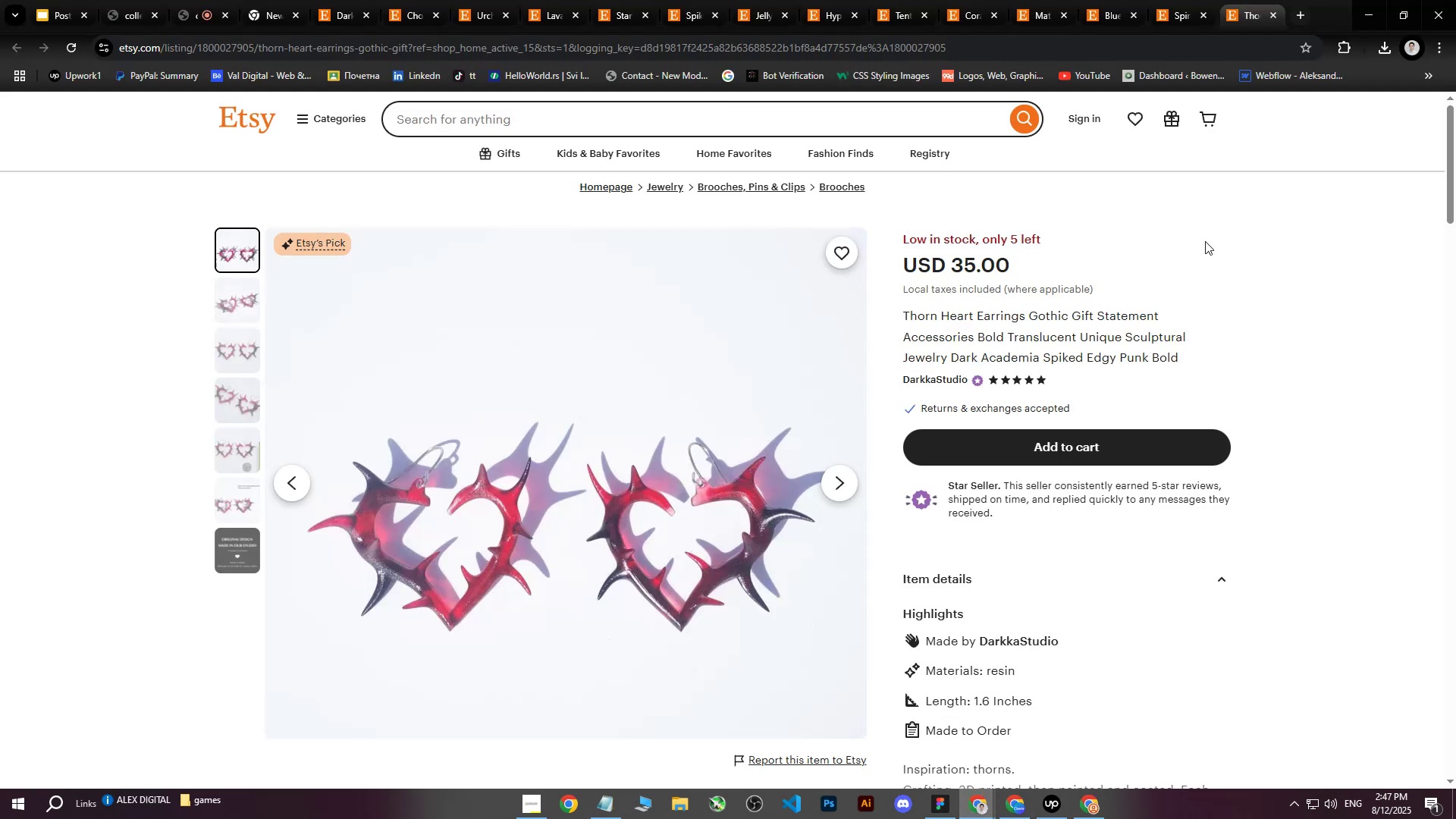 
scroll: coordinate [1167, 312], scroll_direction: down, amount: 4.0
 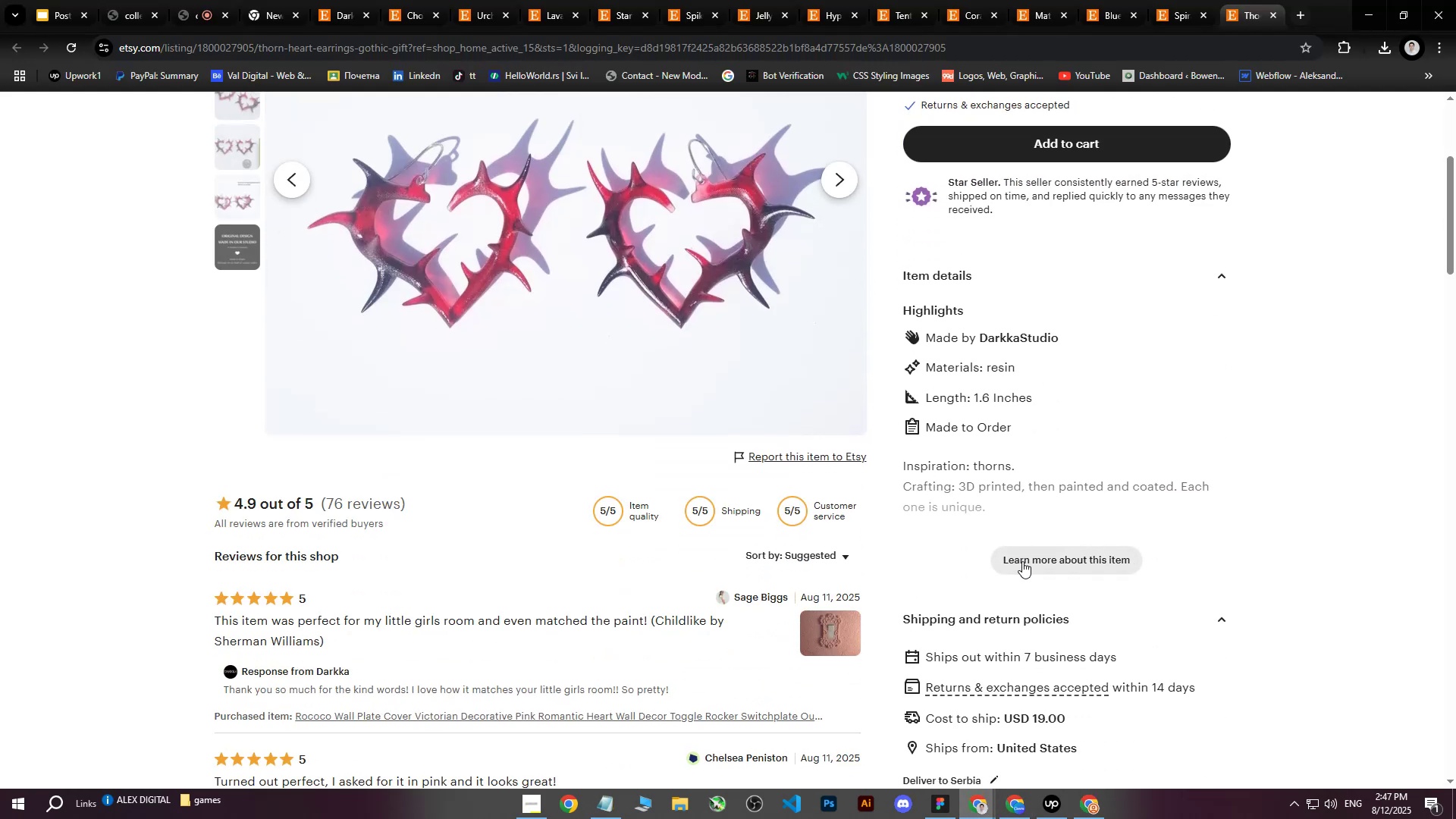 
left_click([1022, 563])
 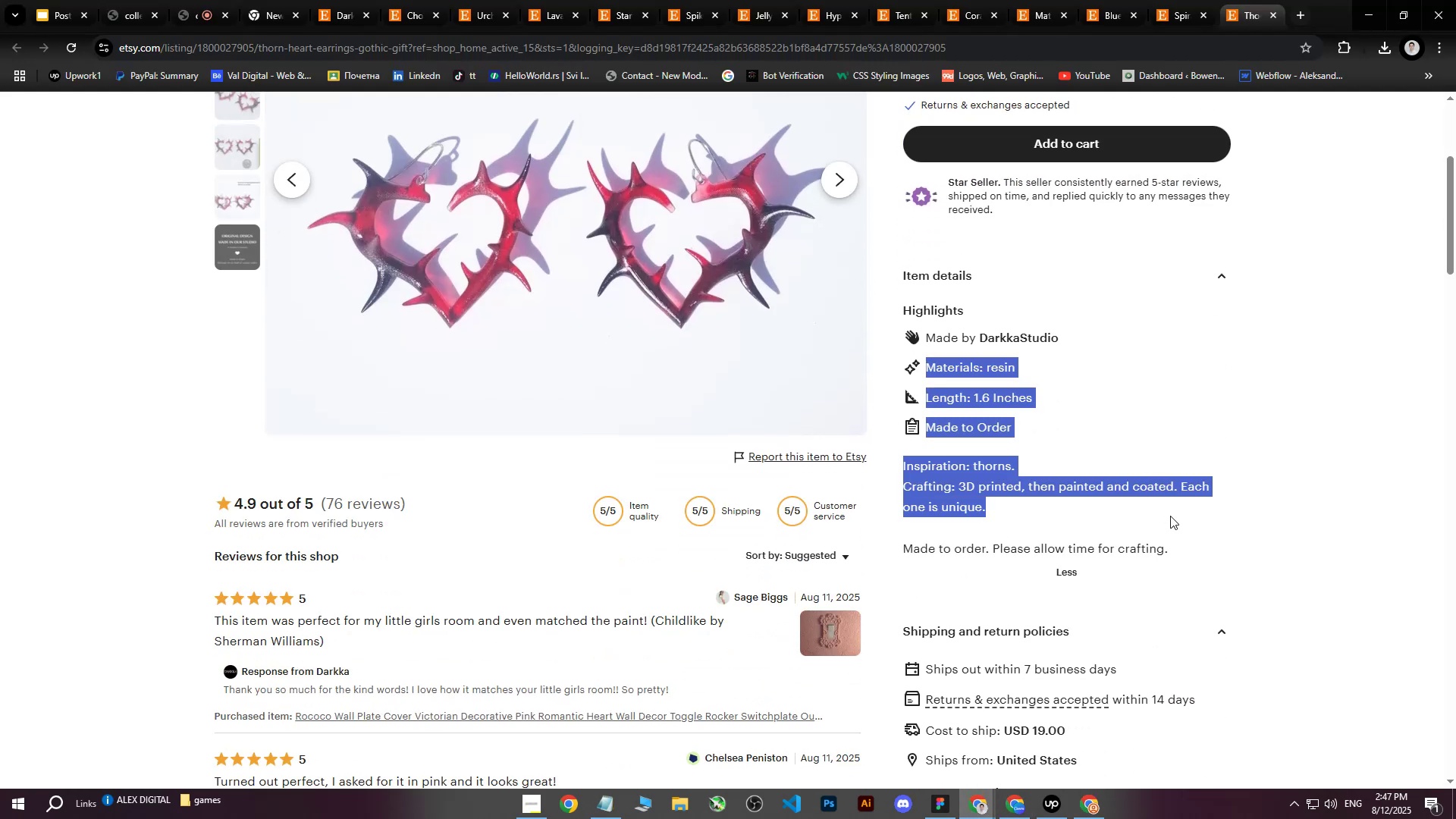 
key(Control+ControlLeft)
 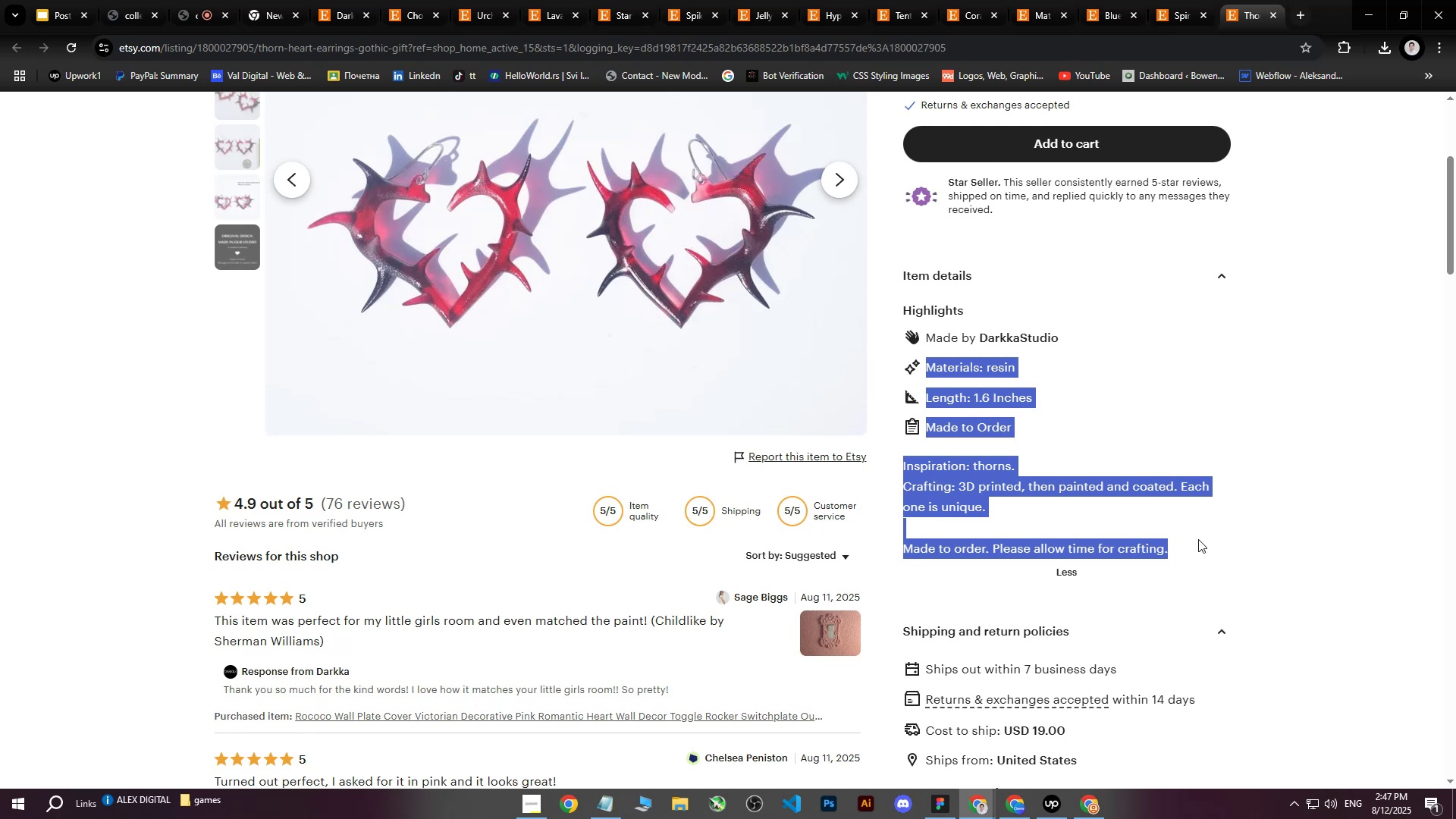 
key(Control+C)
 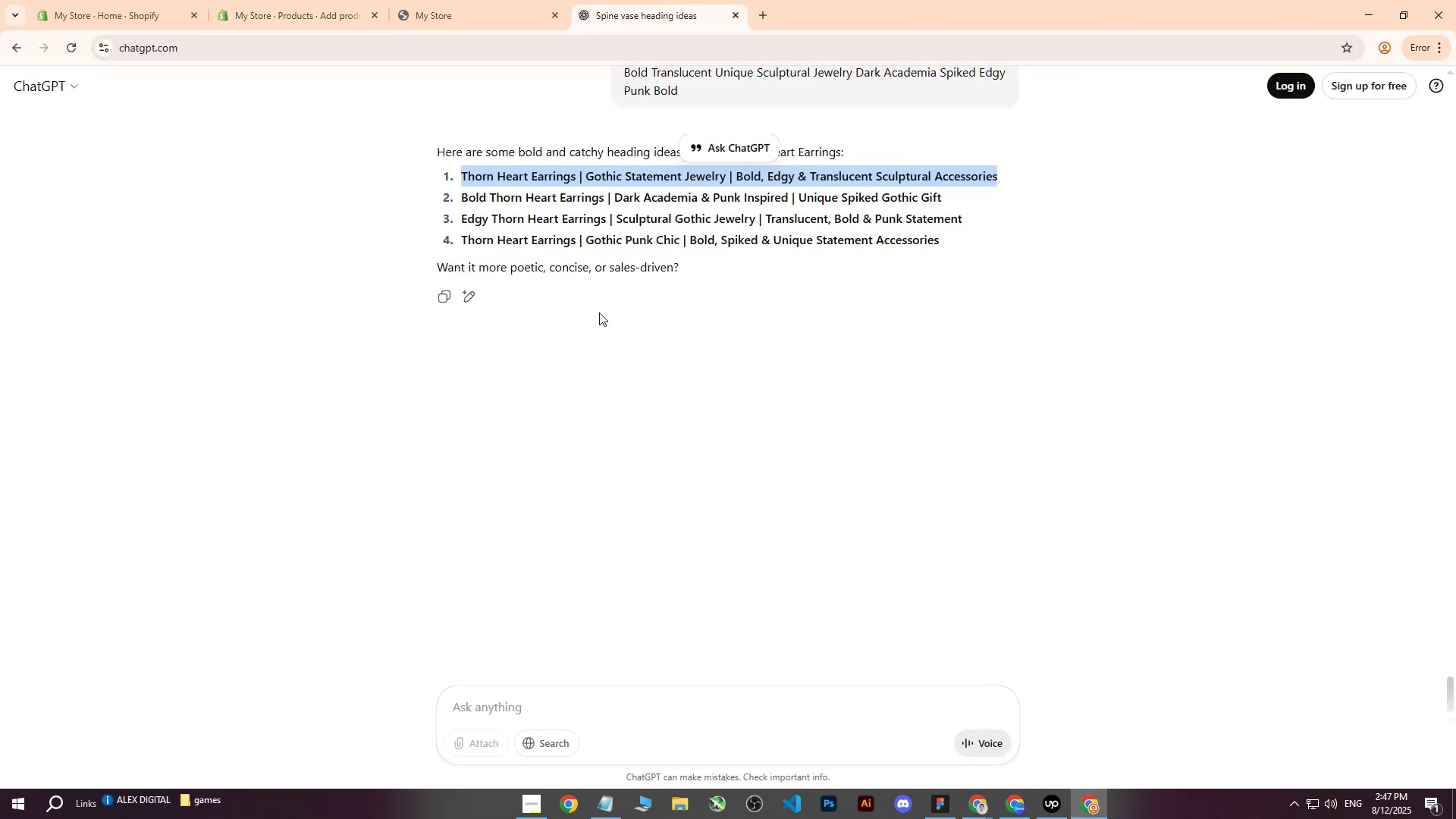 
type(write me more )
key(Backspace)
type(: )
 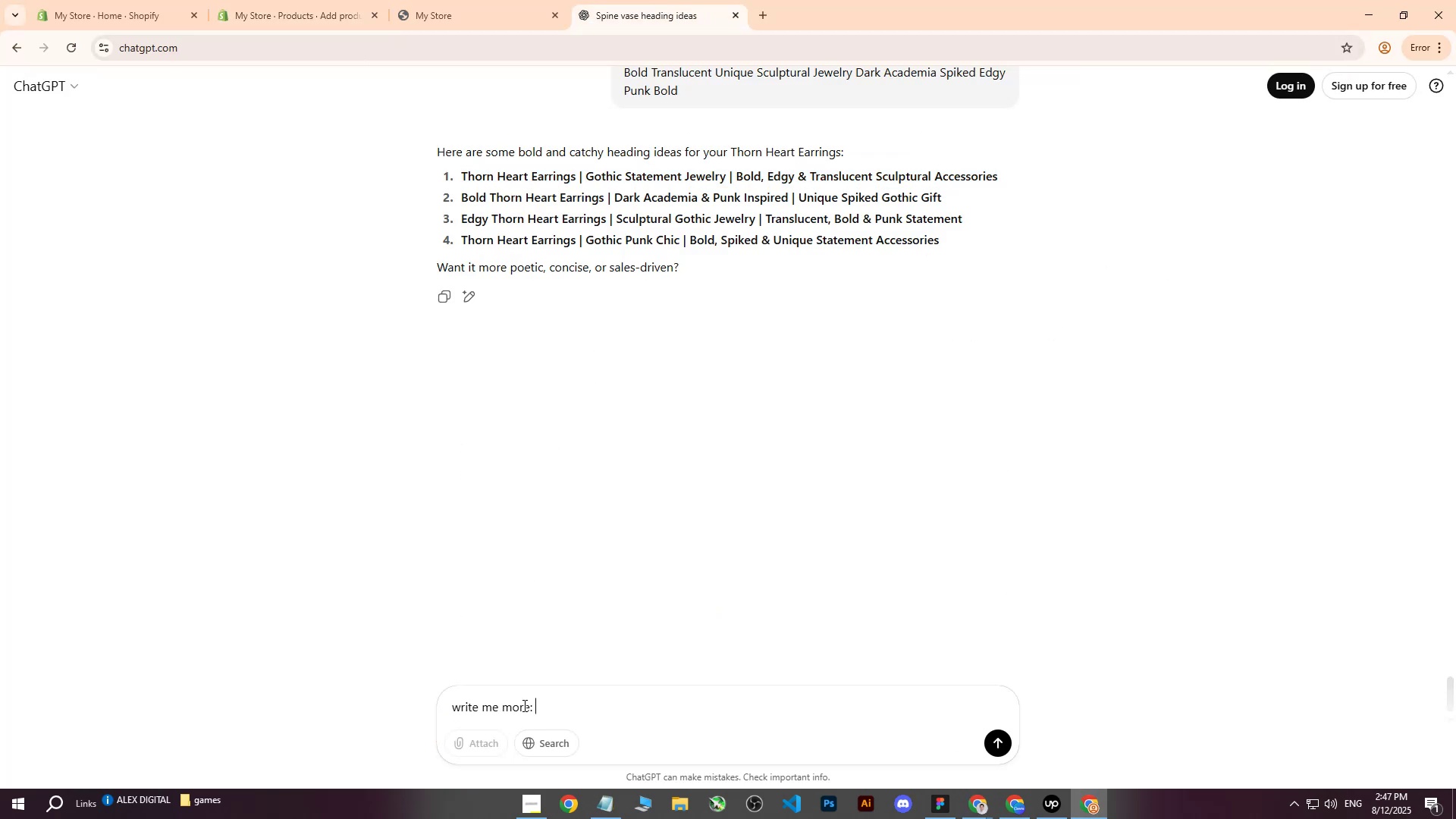 
key(Control+ControlLeft)
 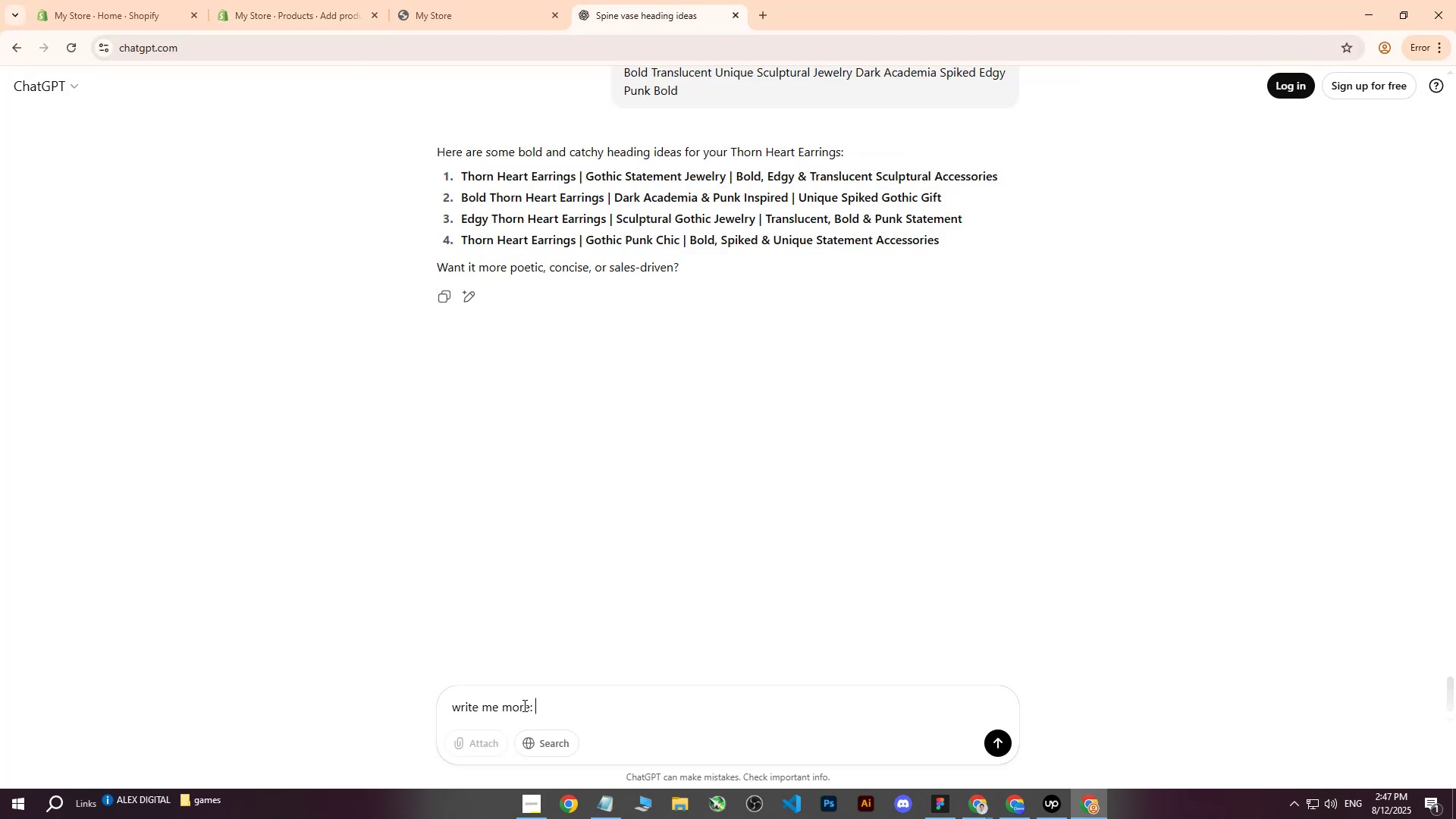 
key(Control+V)
 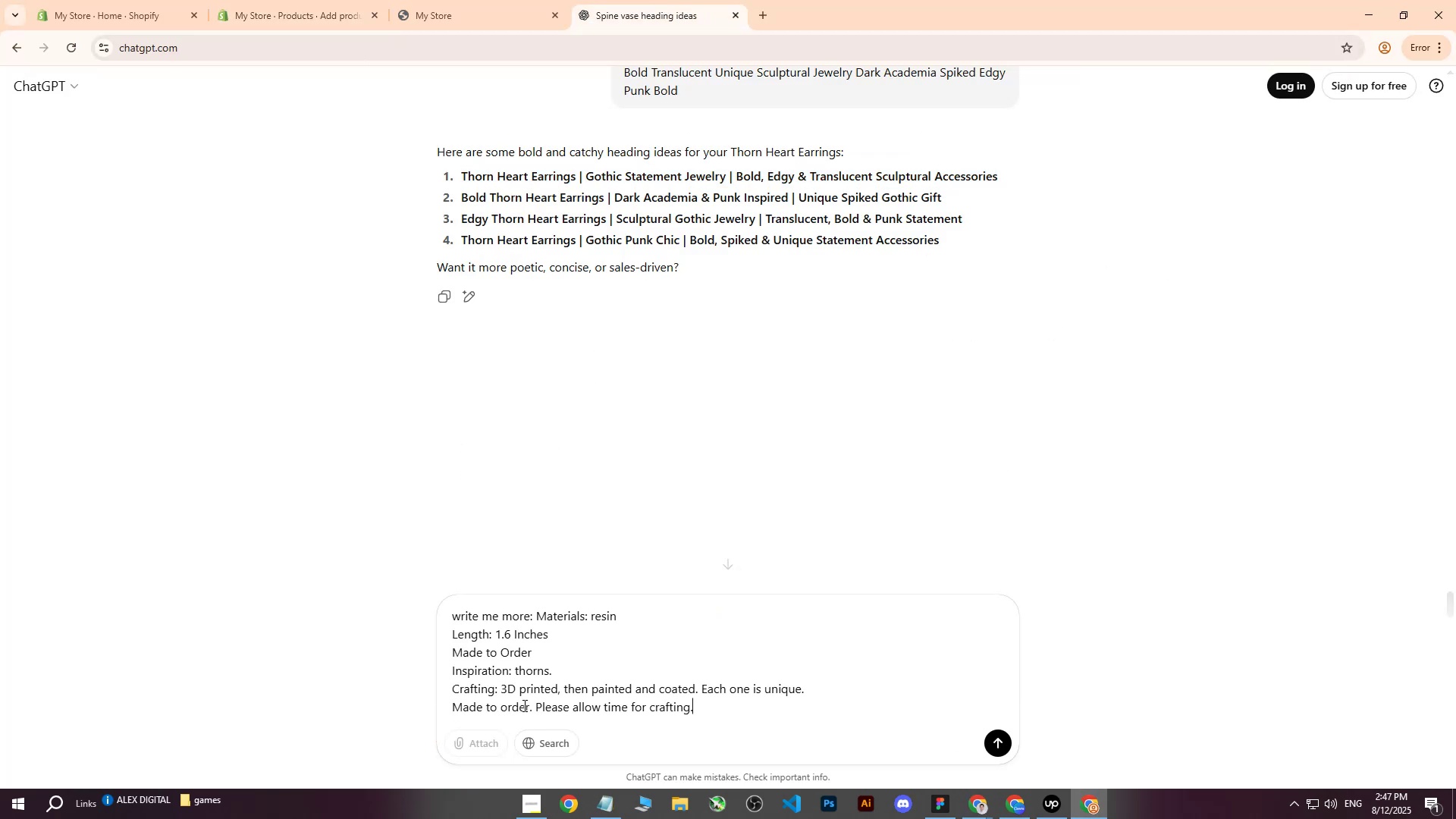 
key(Enter)
 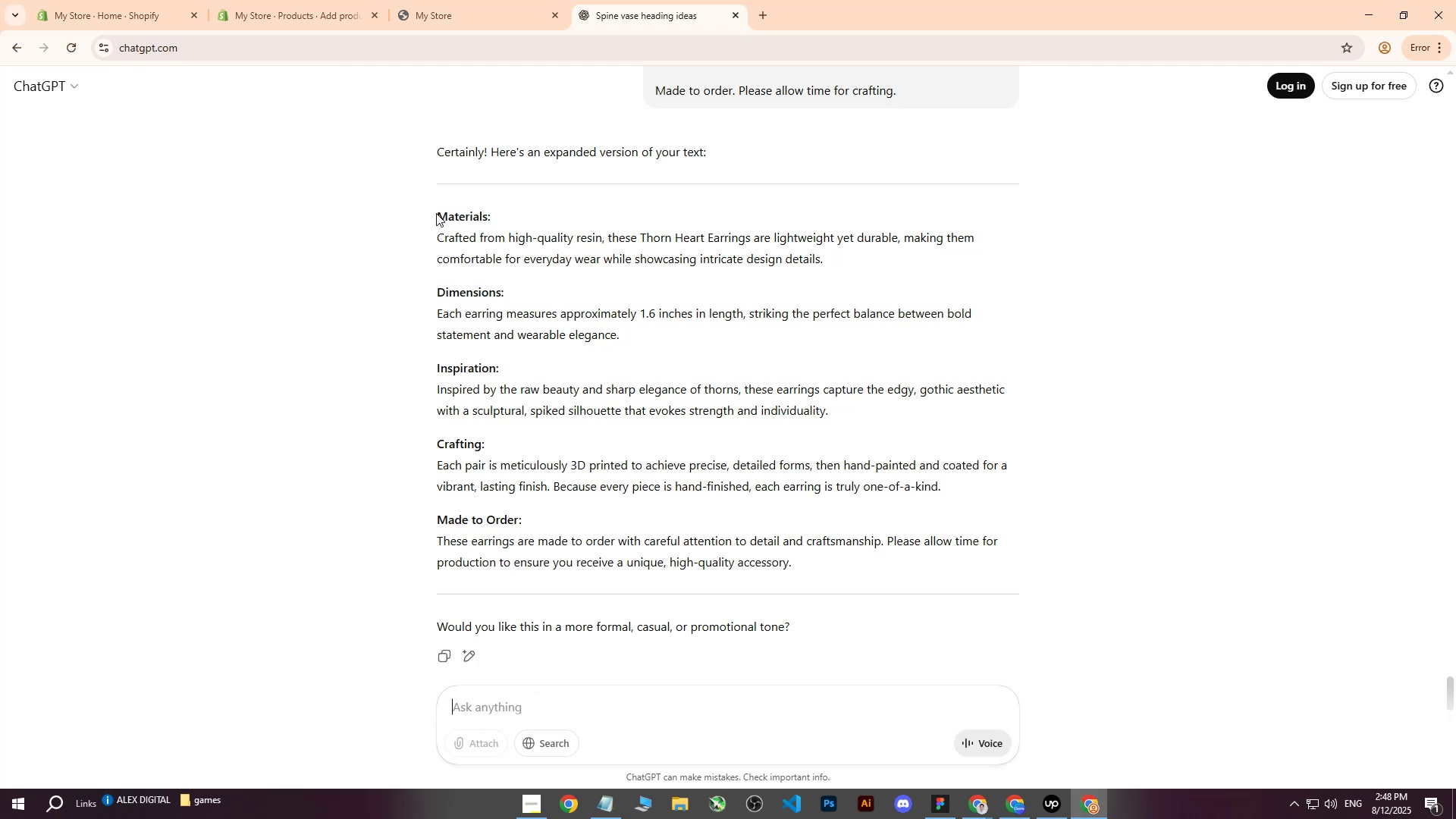 
wait(7.71)
 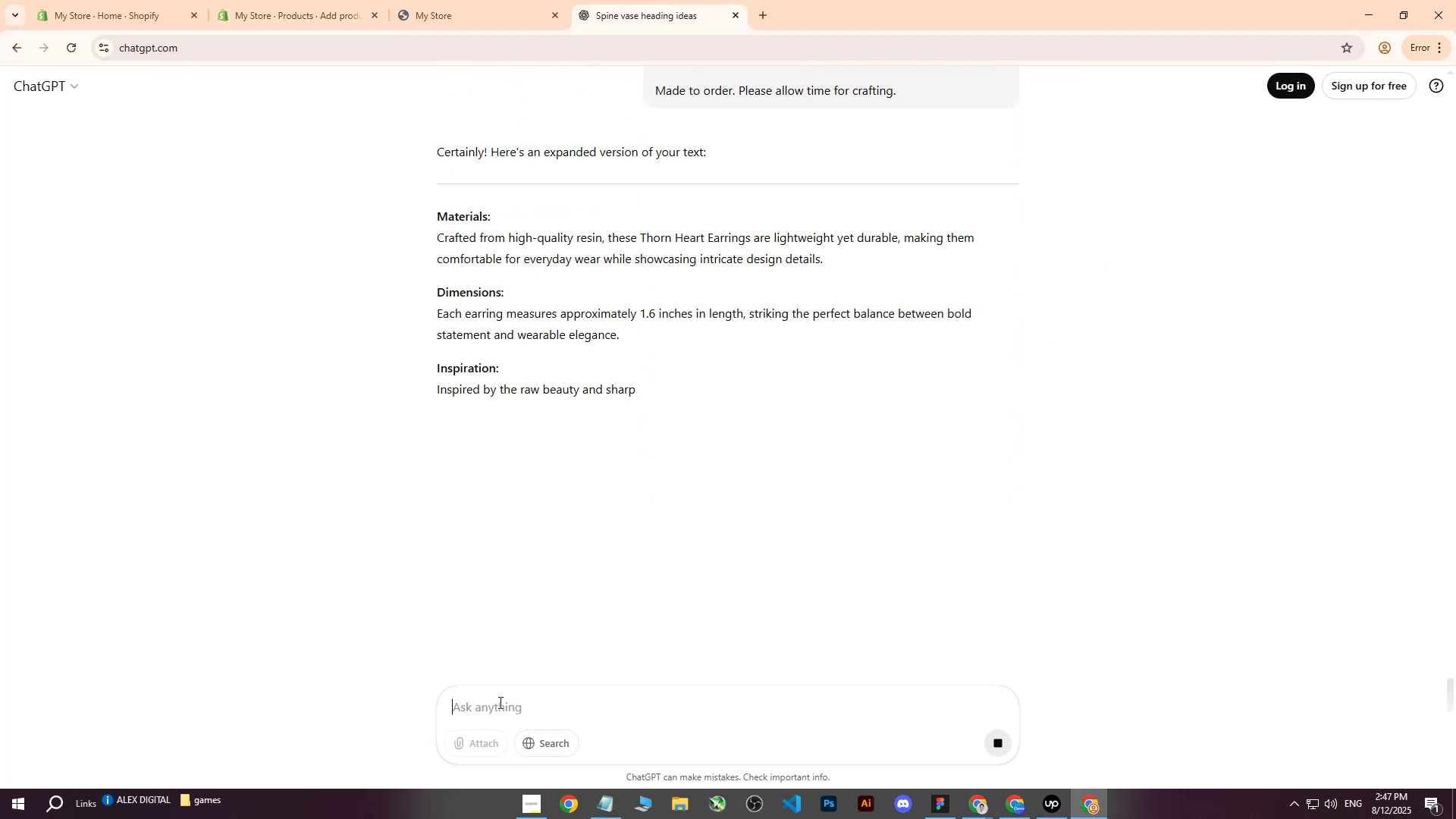 
key(Control+C)
 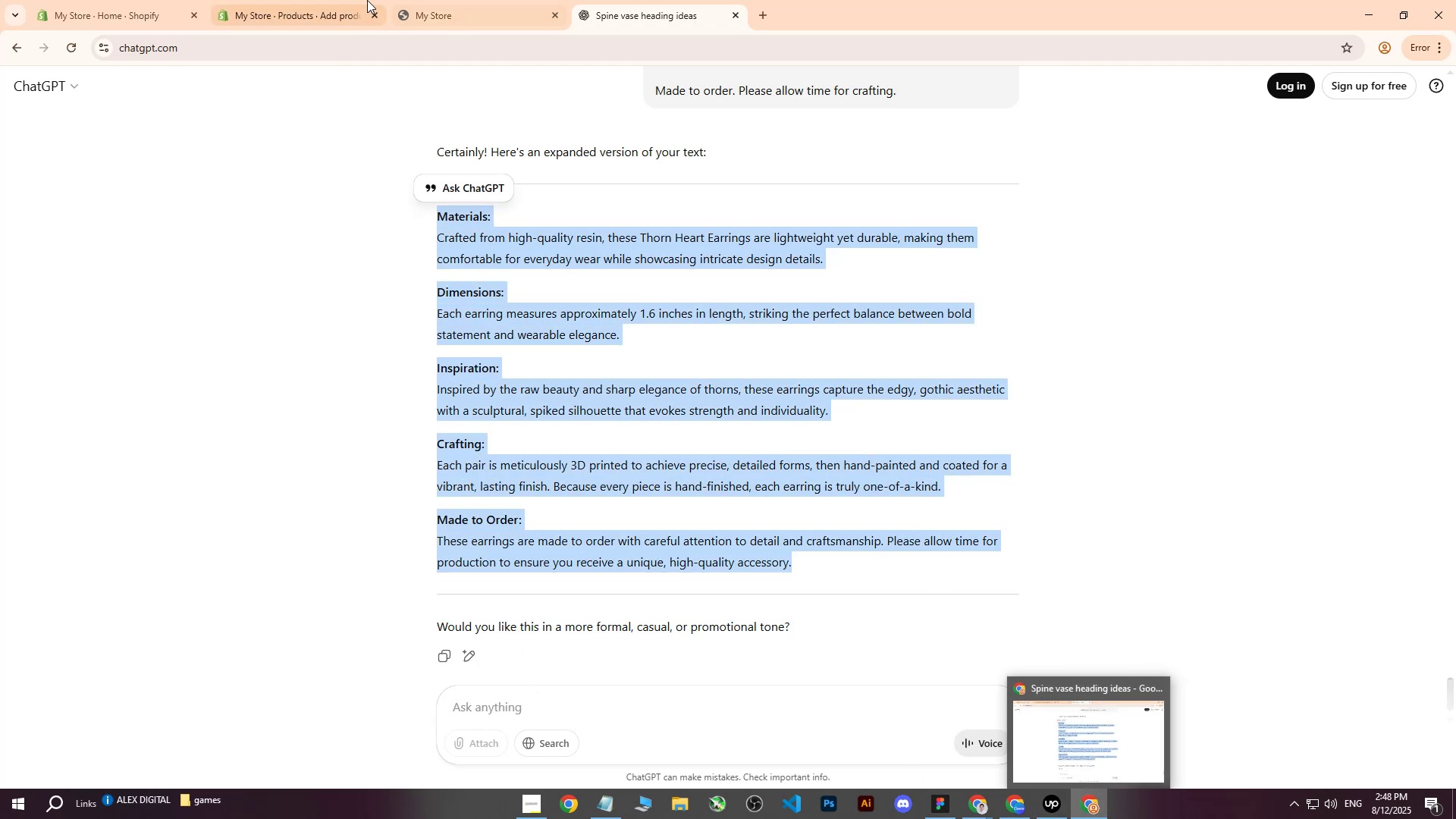 
double_click([607, 338])
 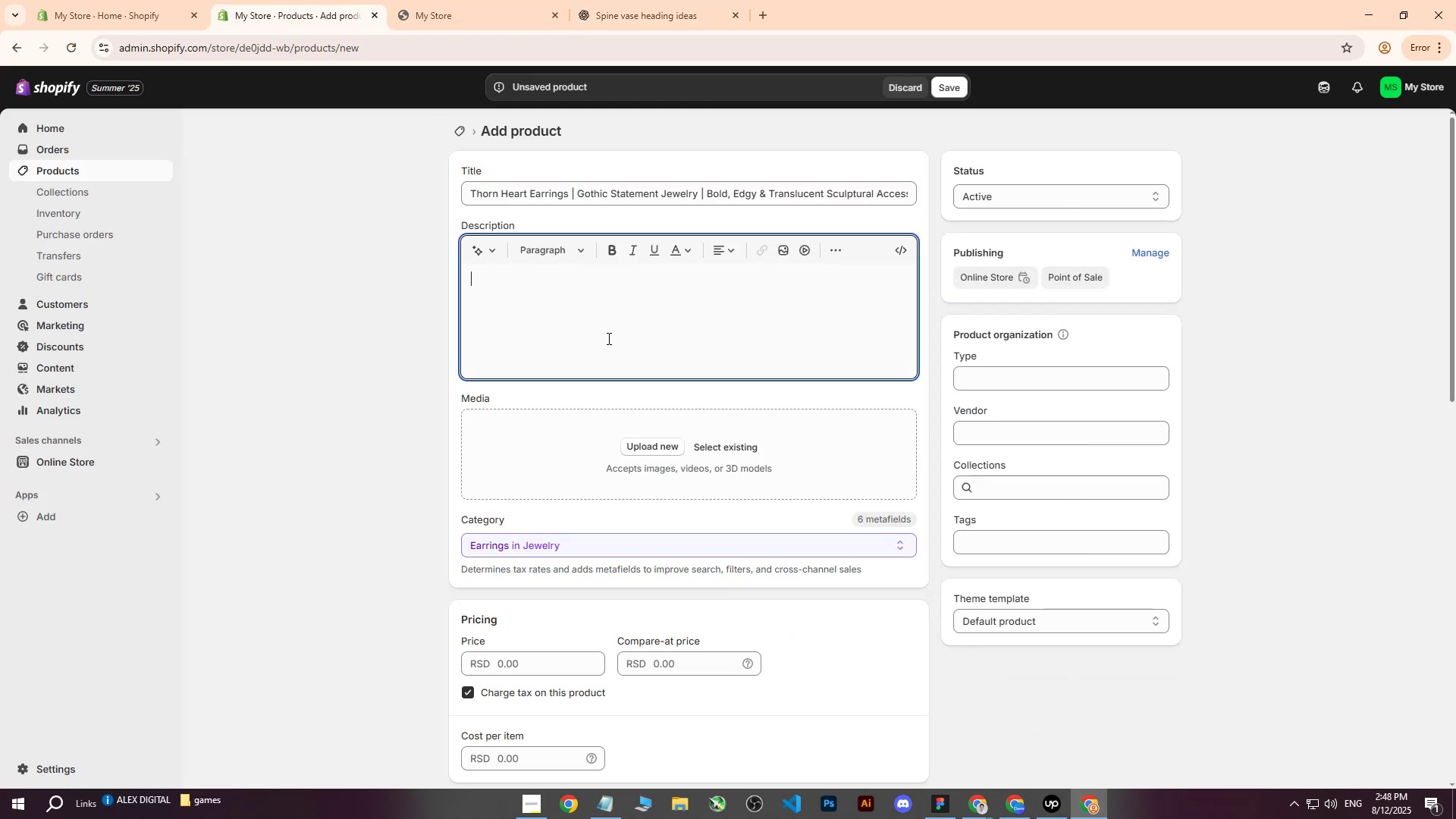 
key(Control+ControlLeft)
 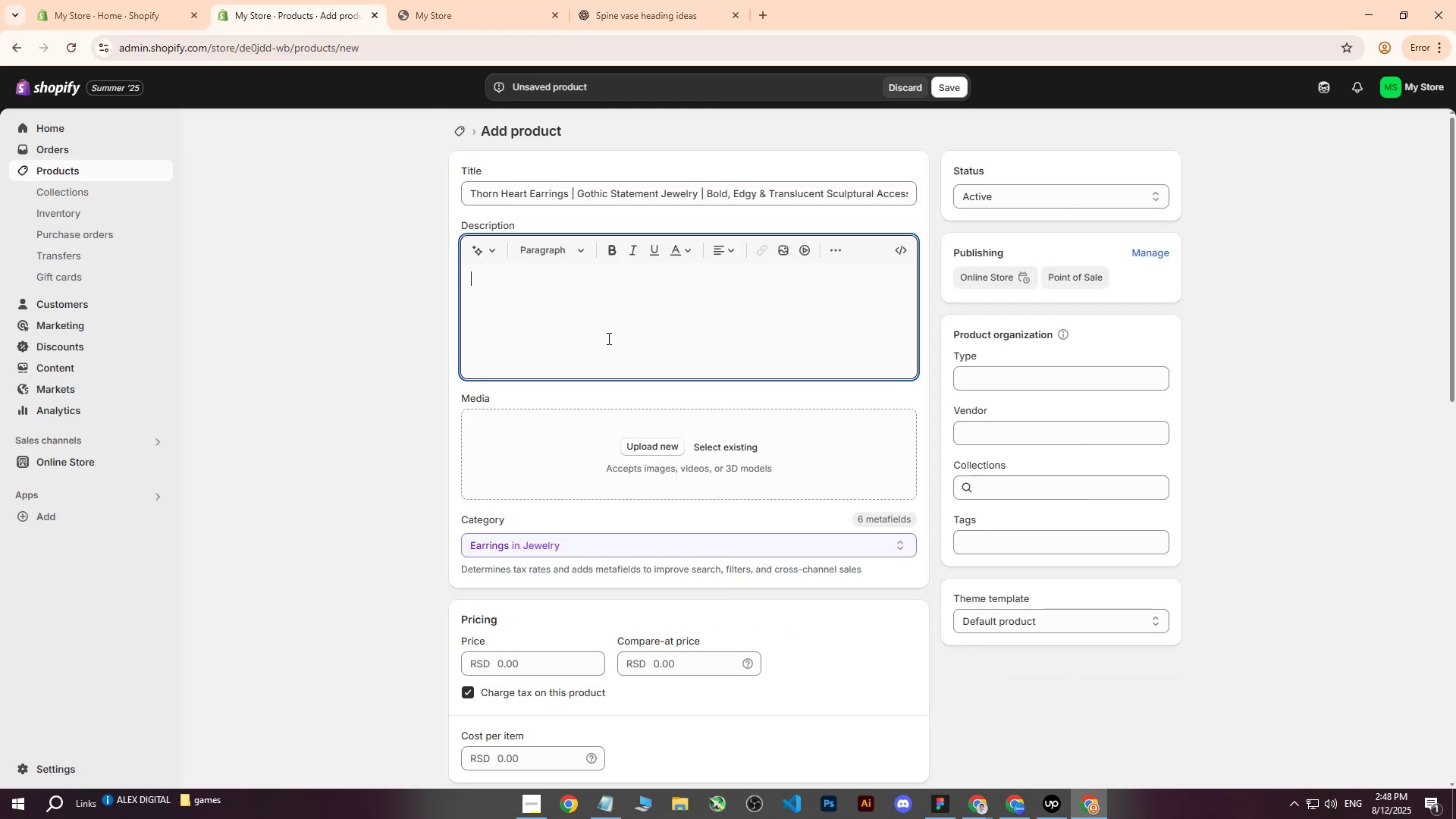 
key(Control+V)
 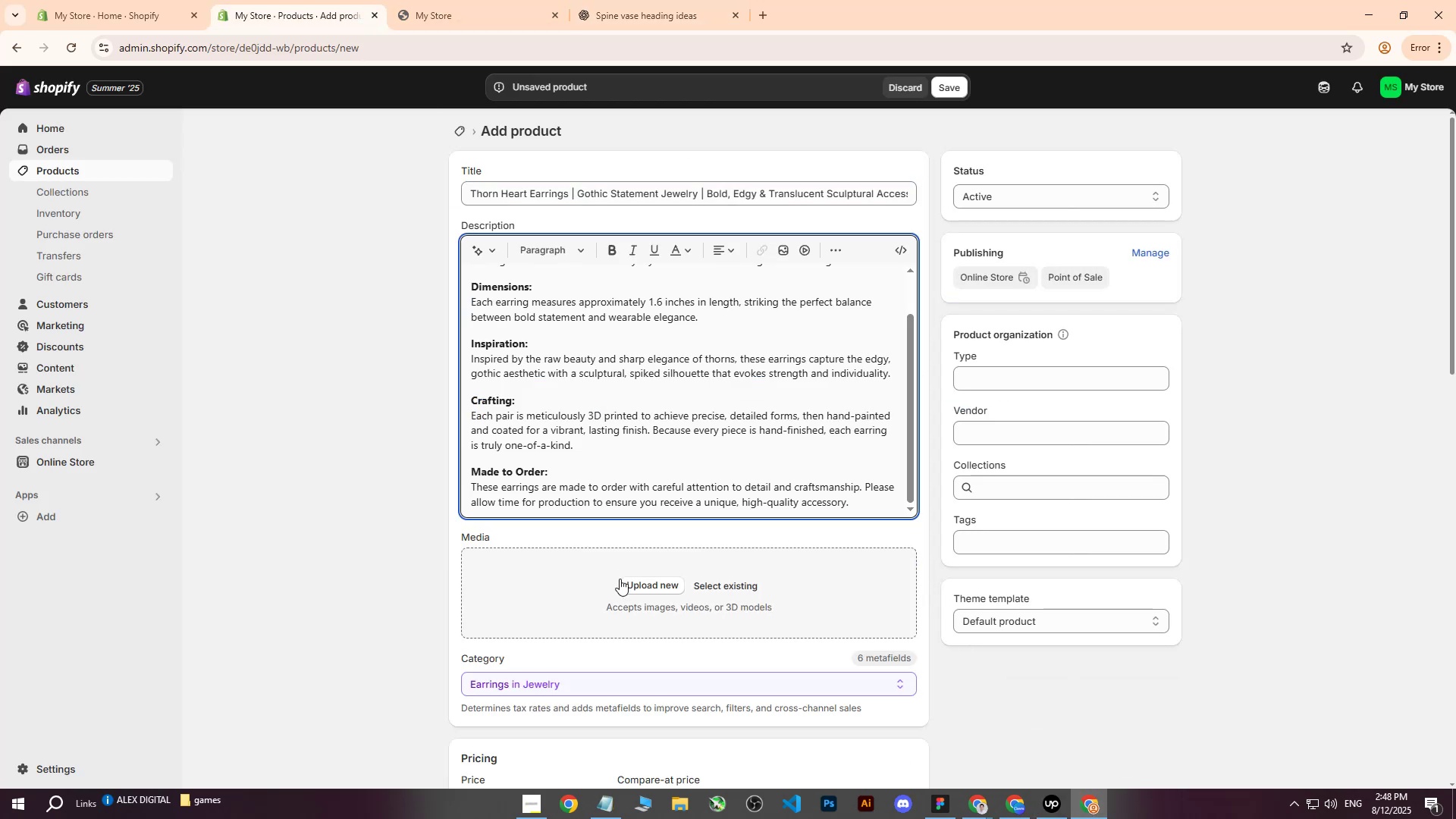 
left_click([620, 591])
 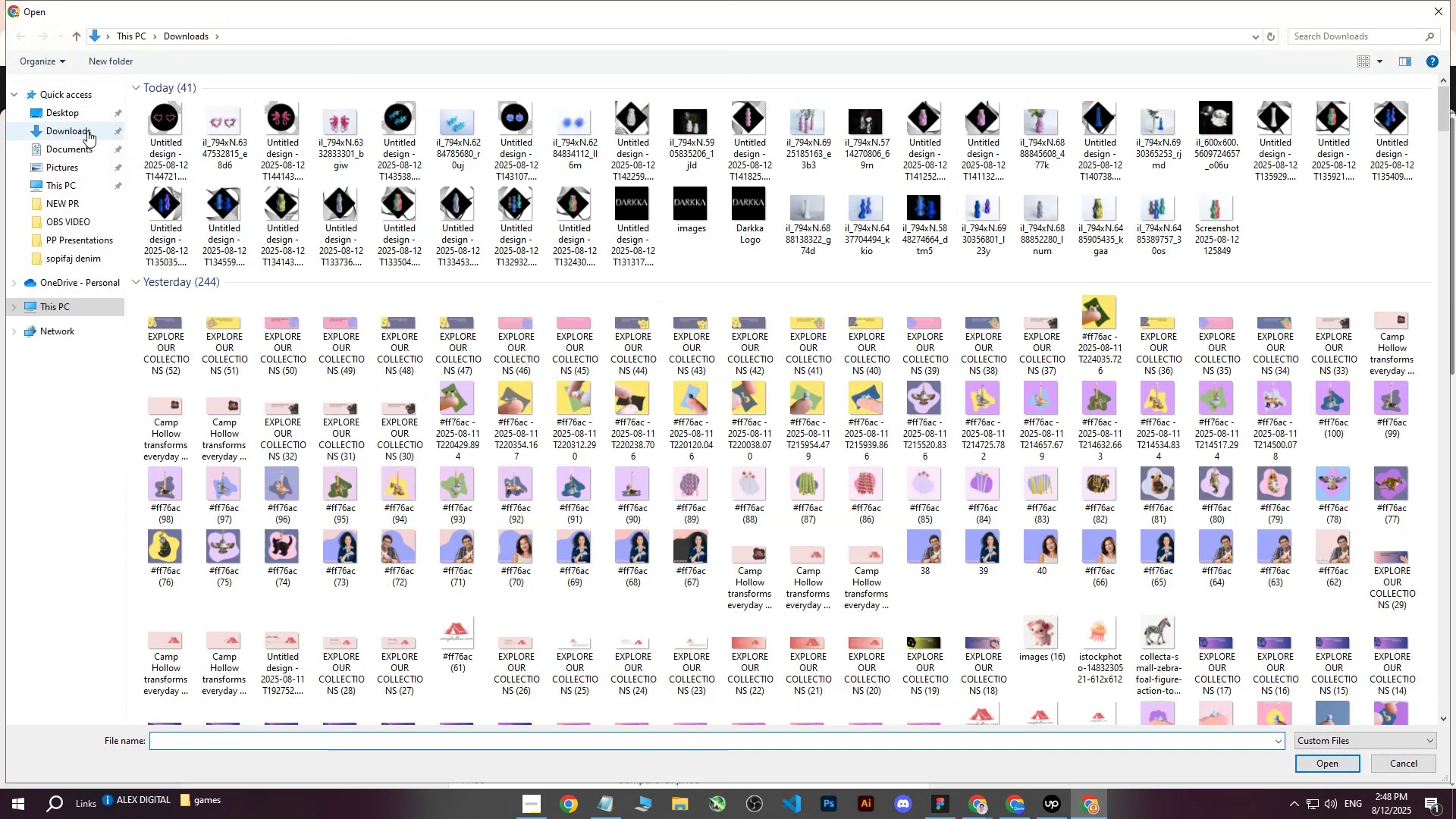 
left_click([165, 122])
 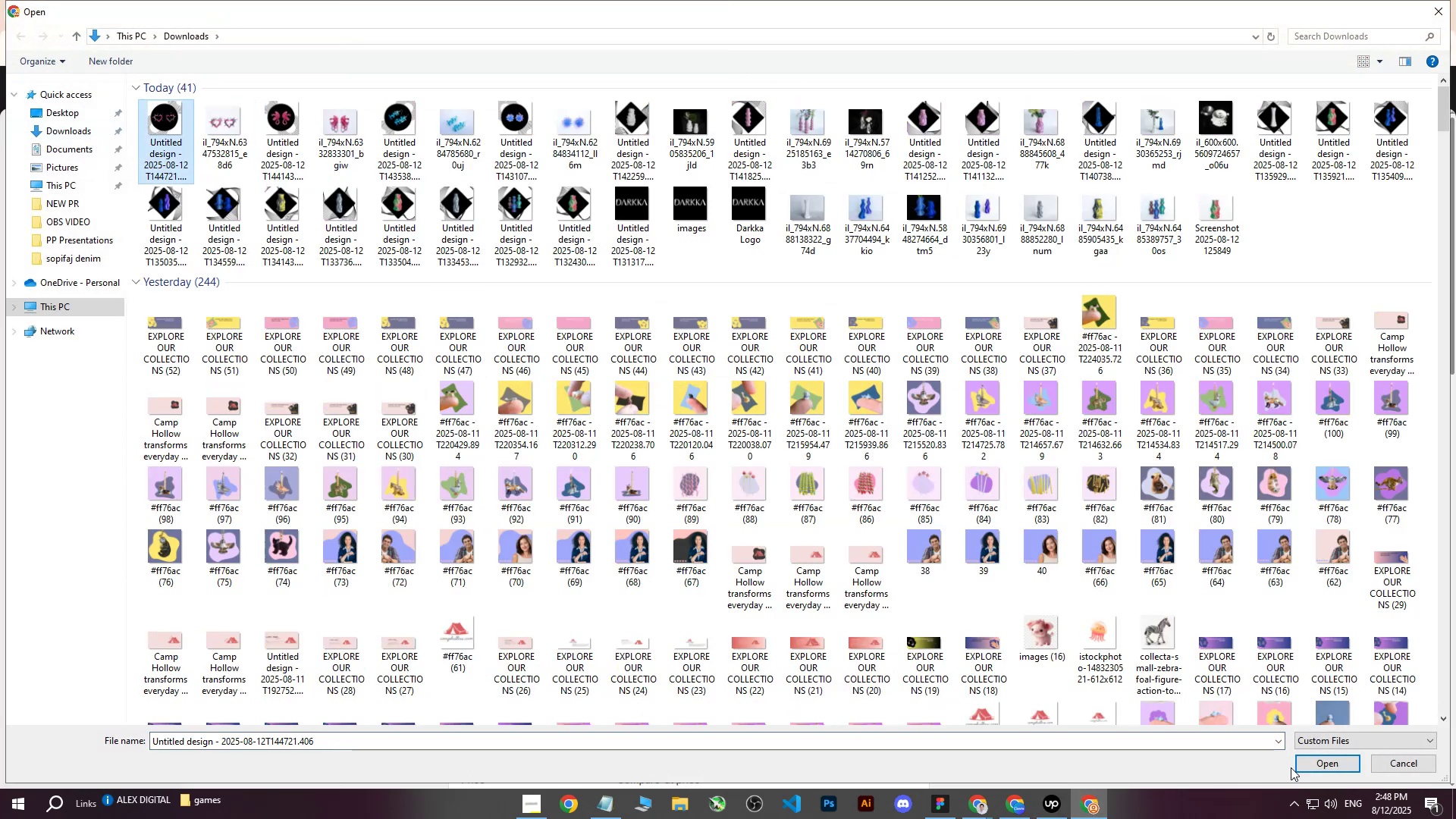 
left_click([1310, 764])
 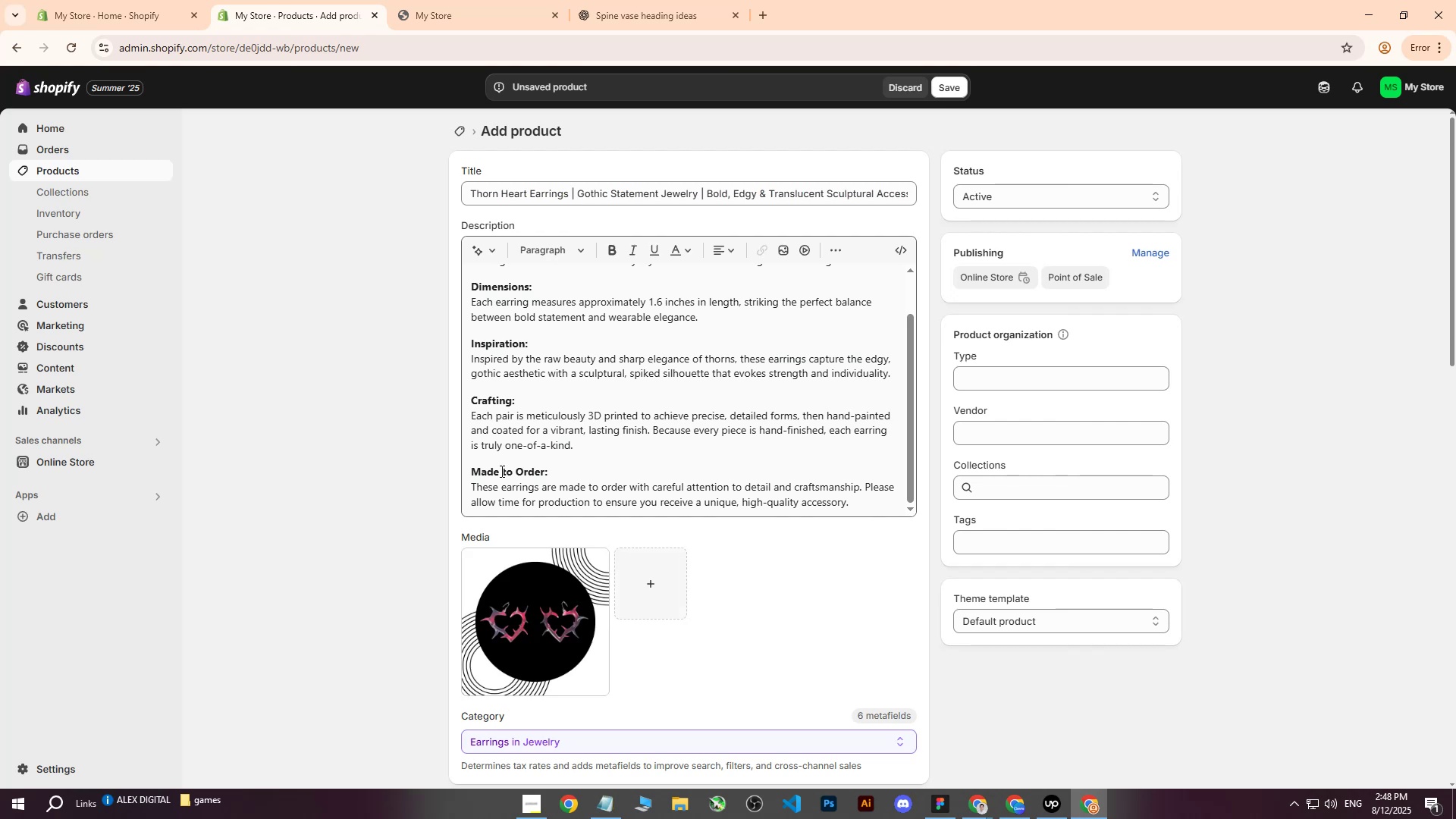 
wait(5.57)
 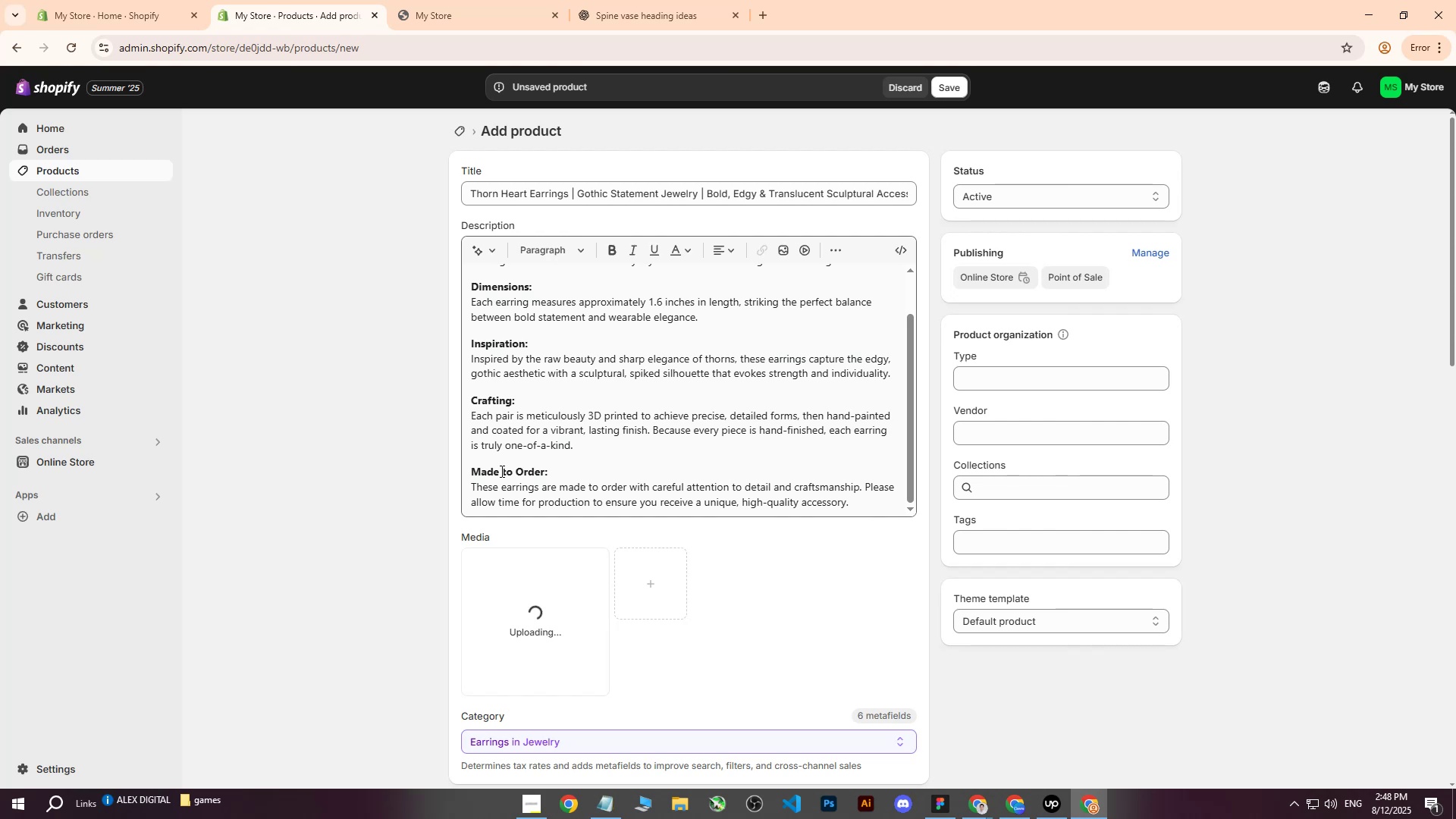 
scroll: coordinate [605, 511], scroll_direction: down, amount: 2.0
 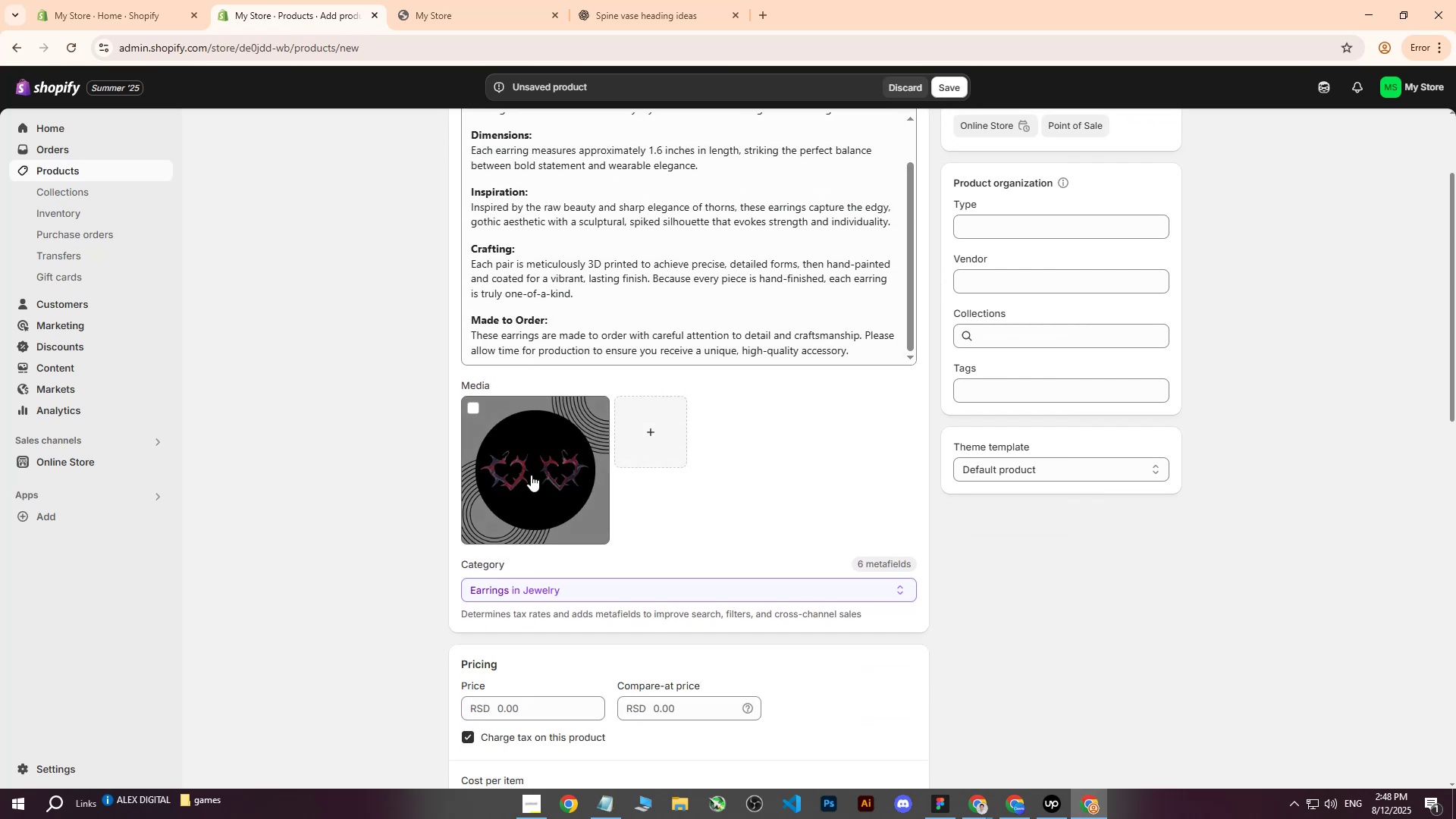 
scroll: coordinate [535, 473], scroll_direction: up, amount: 6.0
 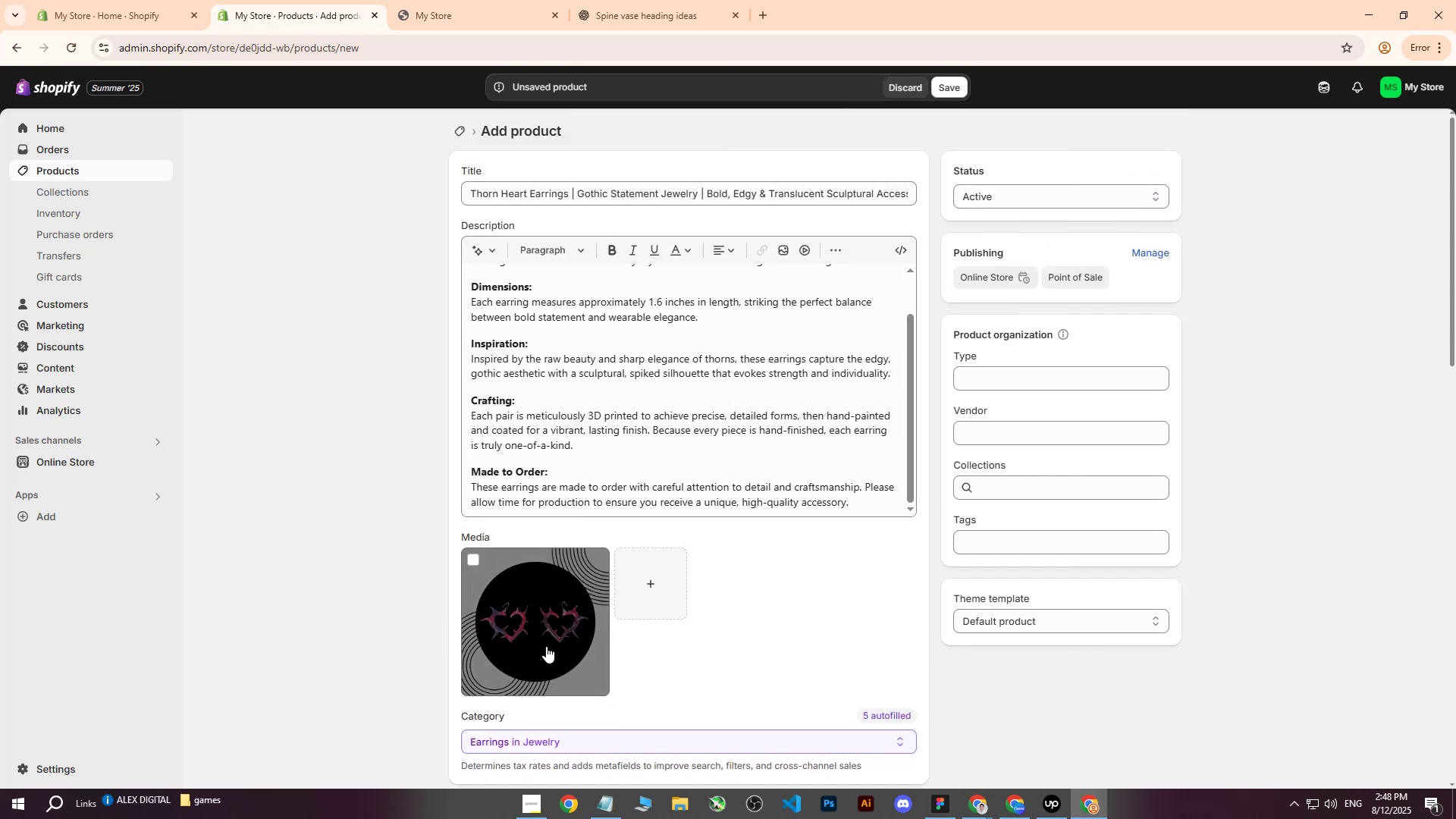 
left_click([545, 647])
 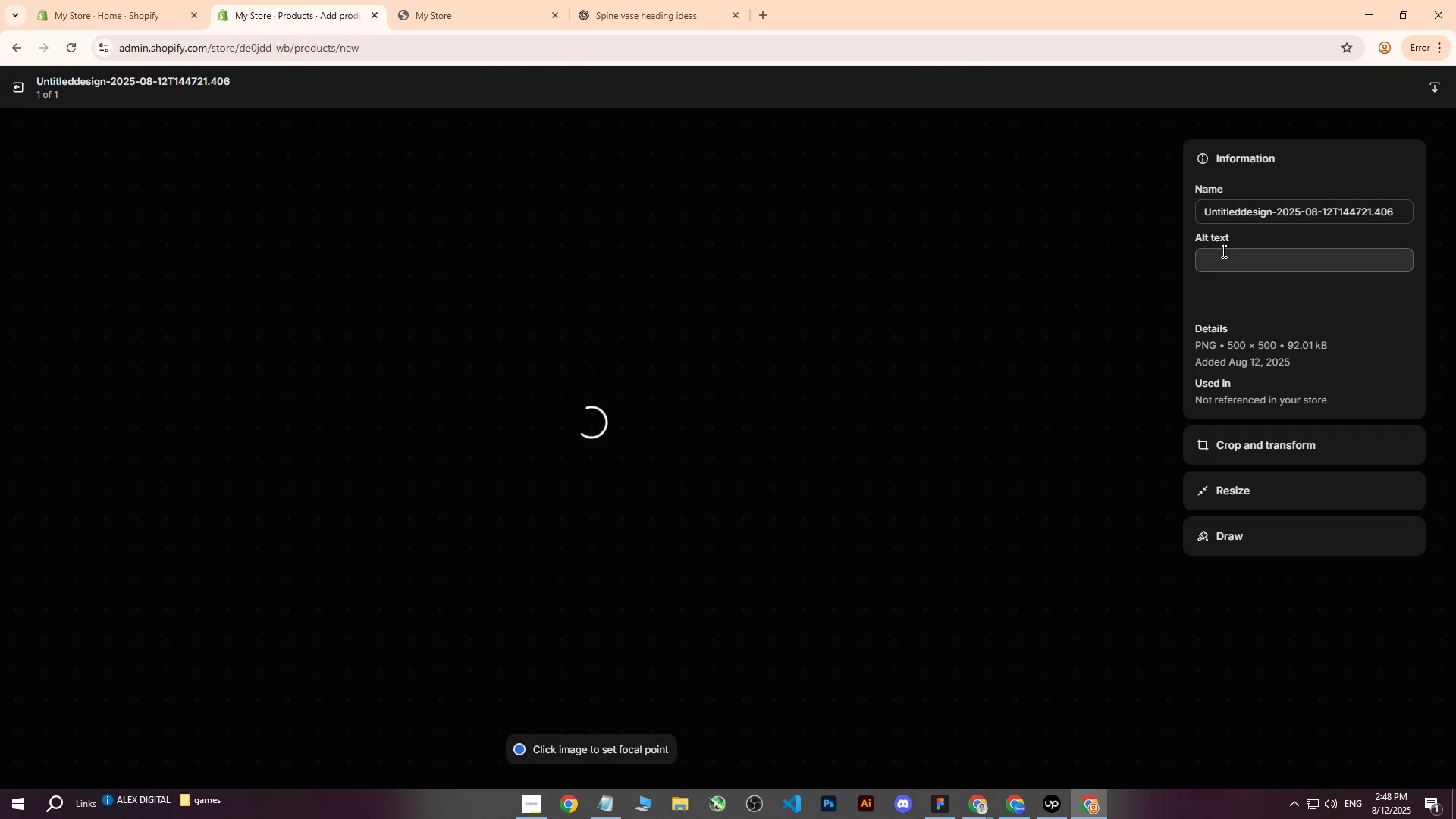 
left_click([1221, 256])
 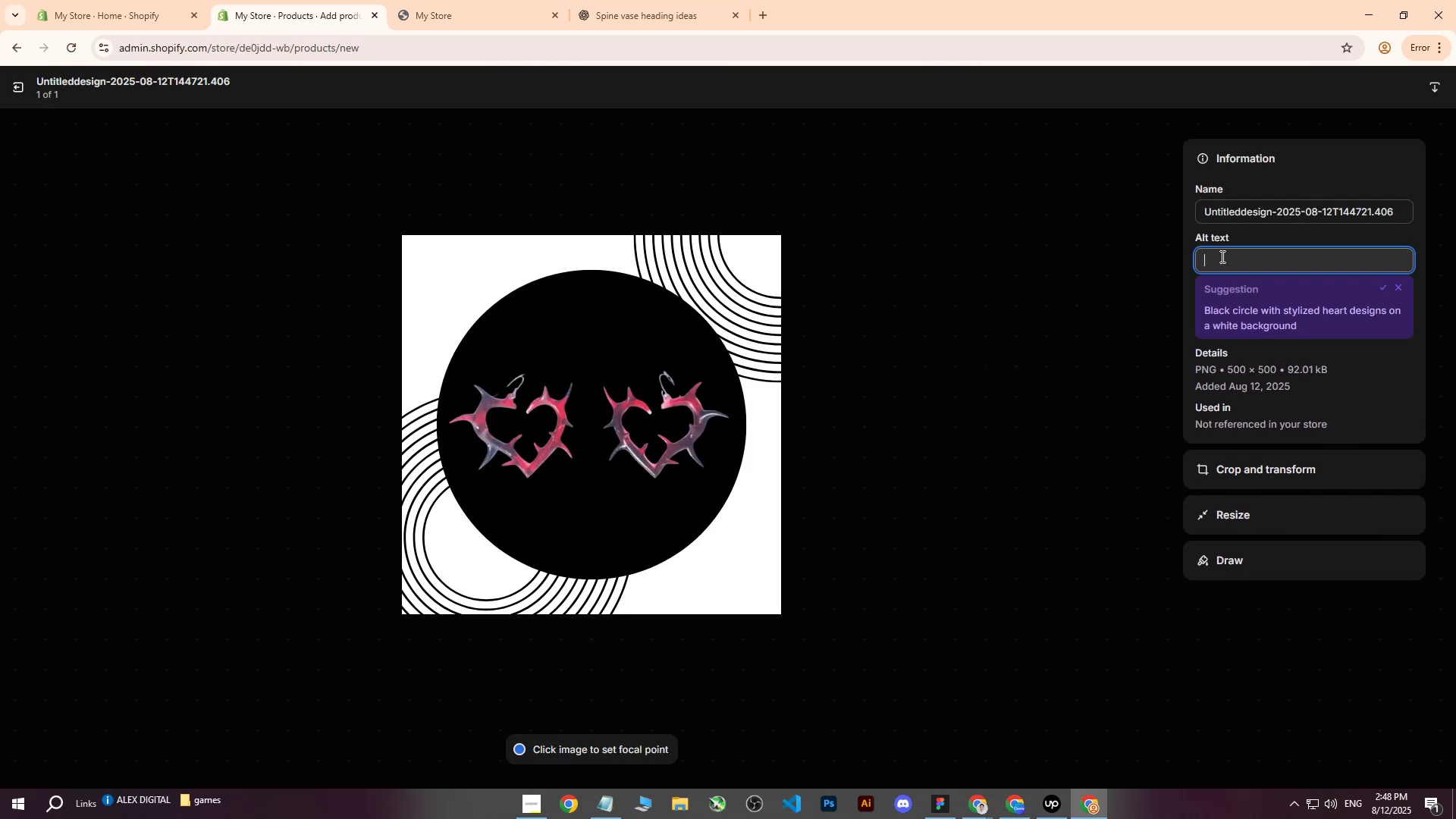 
type(Thorn heart earing on black background wit h)
key(Backspace)
key(Backspace)
type(h geometris)
key(Backspace)
type(c shape)
 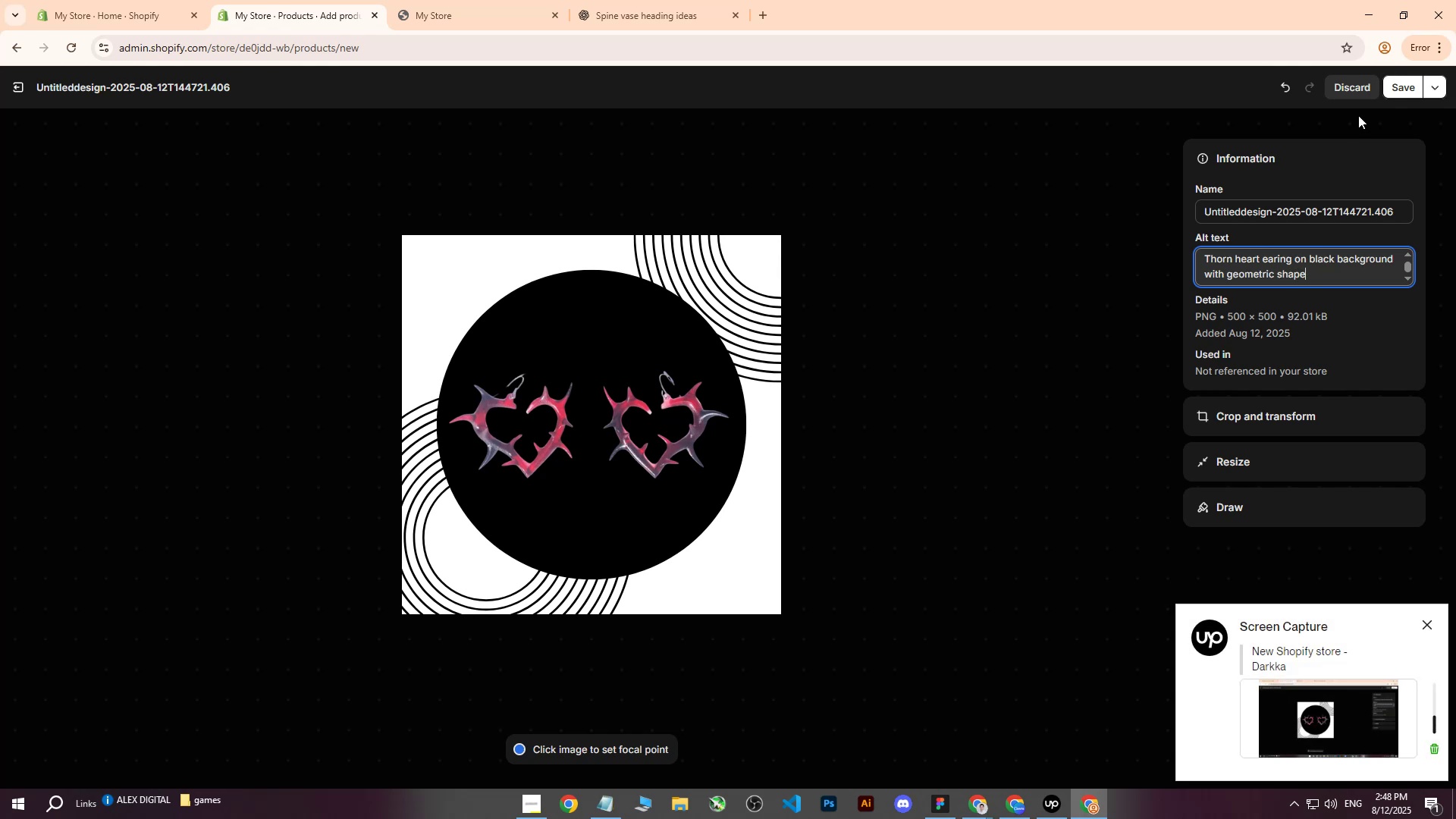 
left_click([1395, 96])
 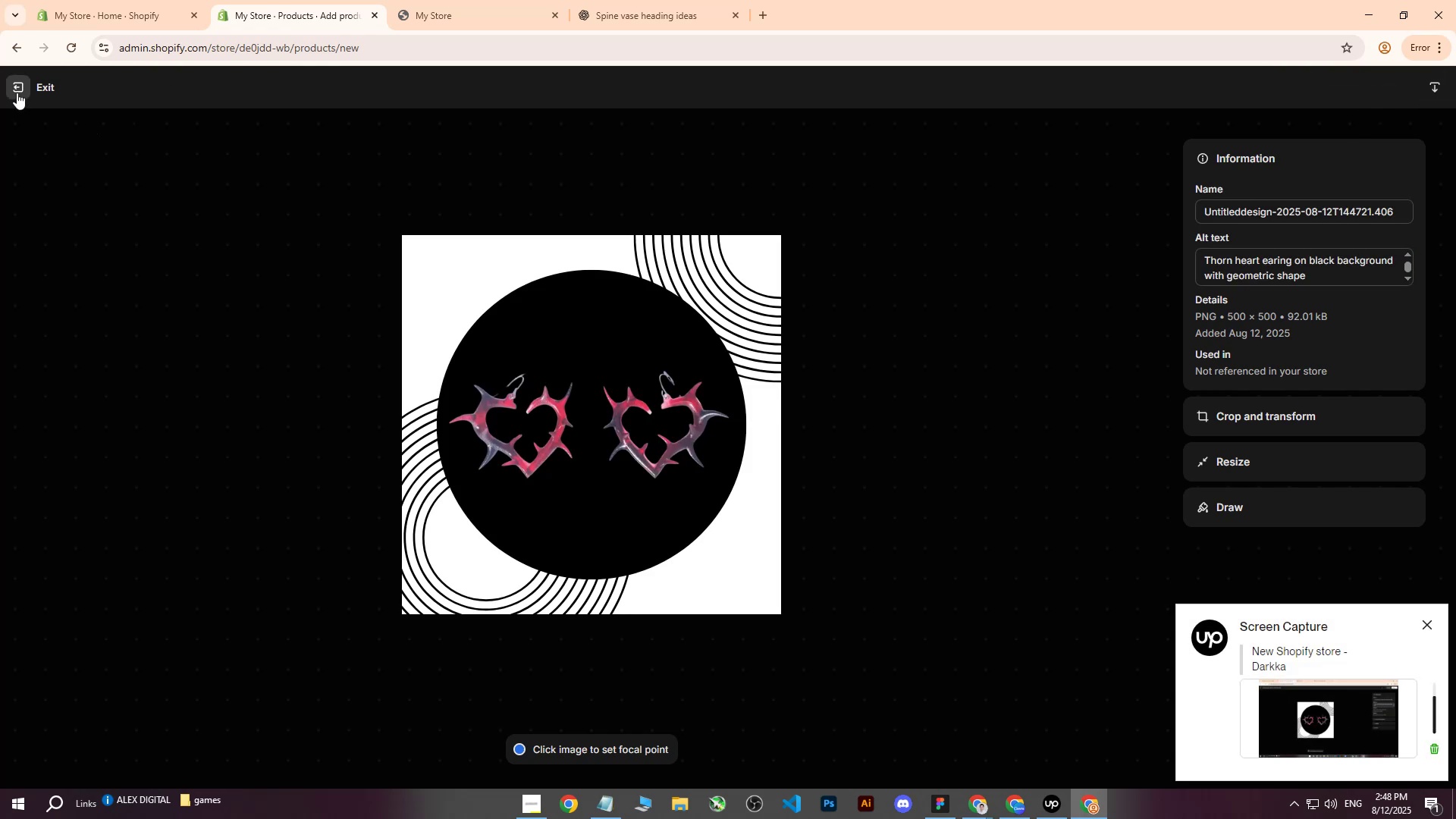 
left_click([17, 93])
 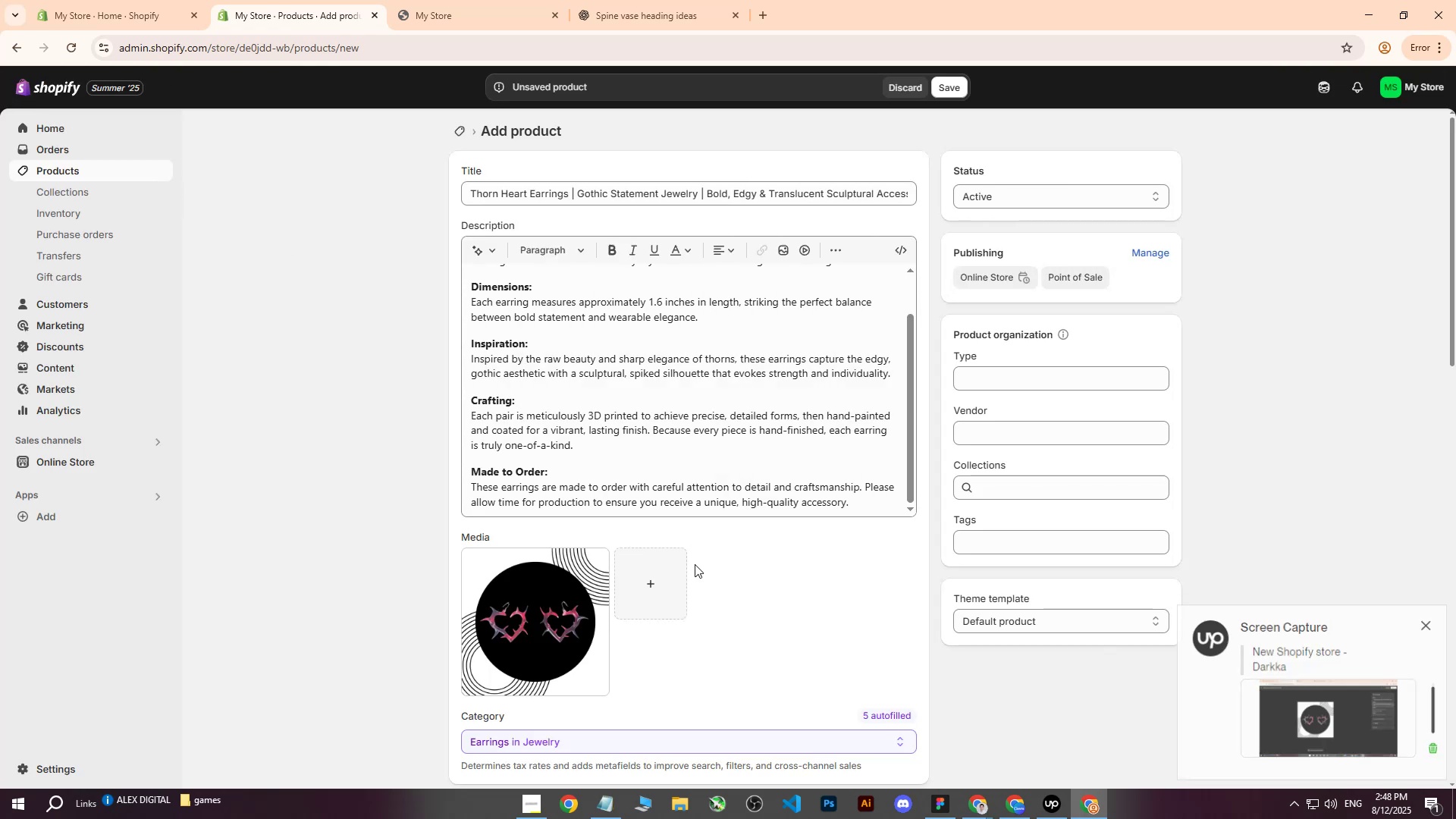 
scroll: coordinate [702, 609], scroll_direction: down, amount: 4.0
 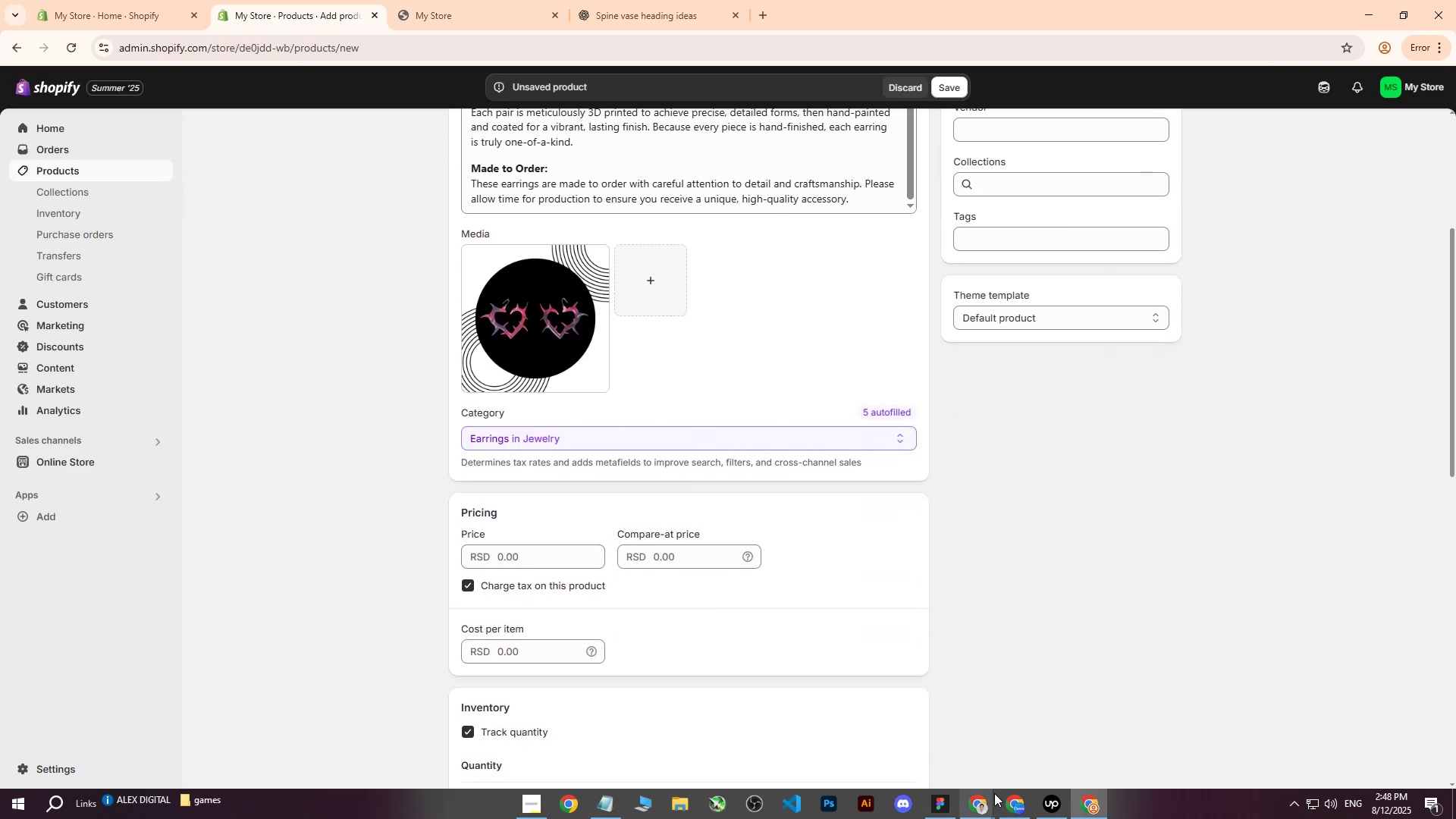 
double_click([895, 760])
 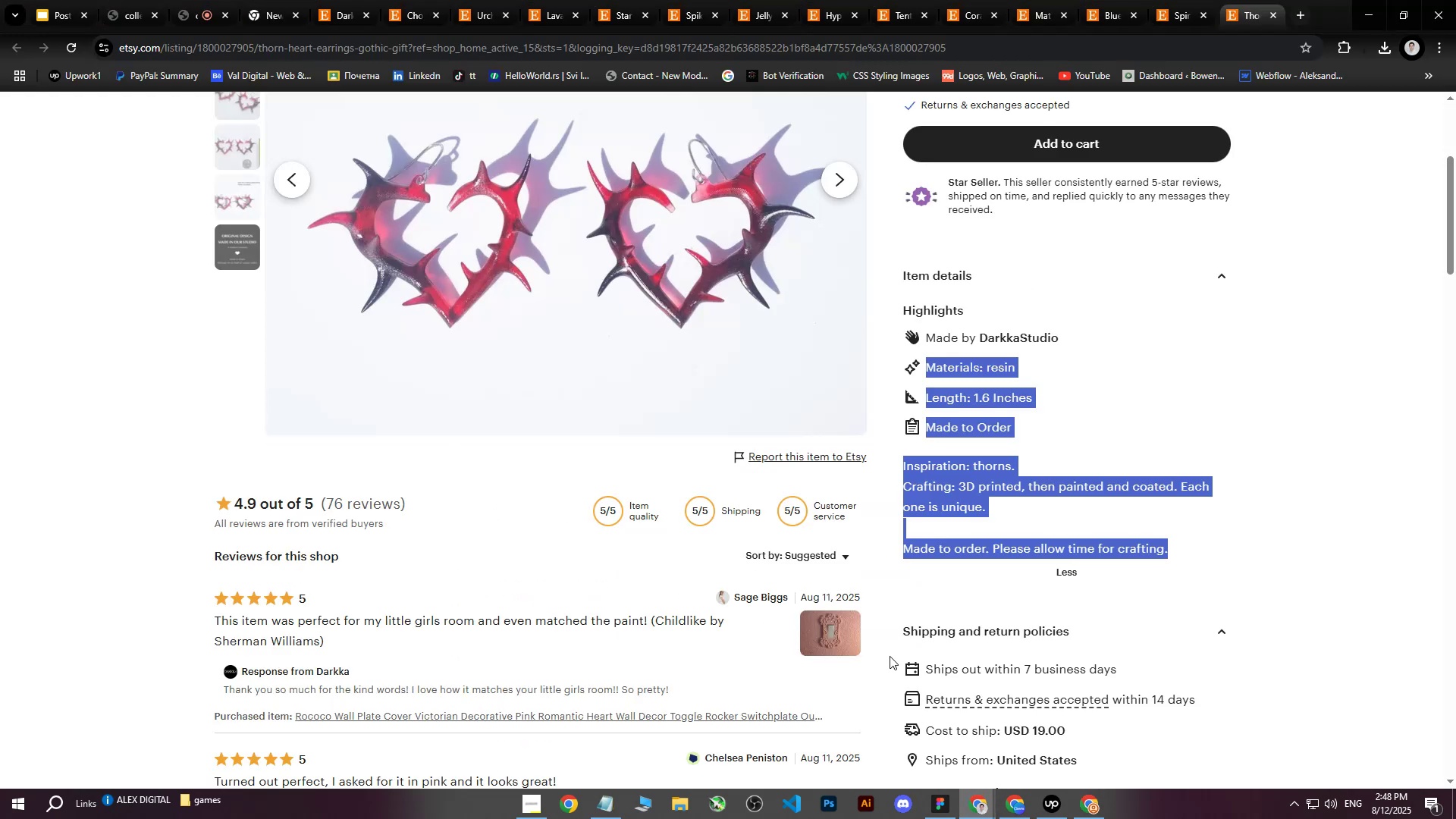 
scroll: coordinate [874, 492], scroll_direction: up, amount: 6.0
 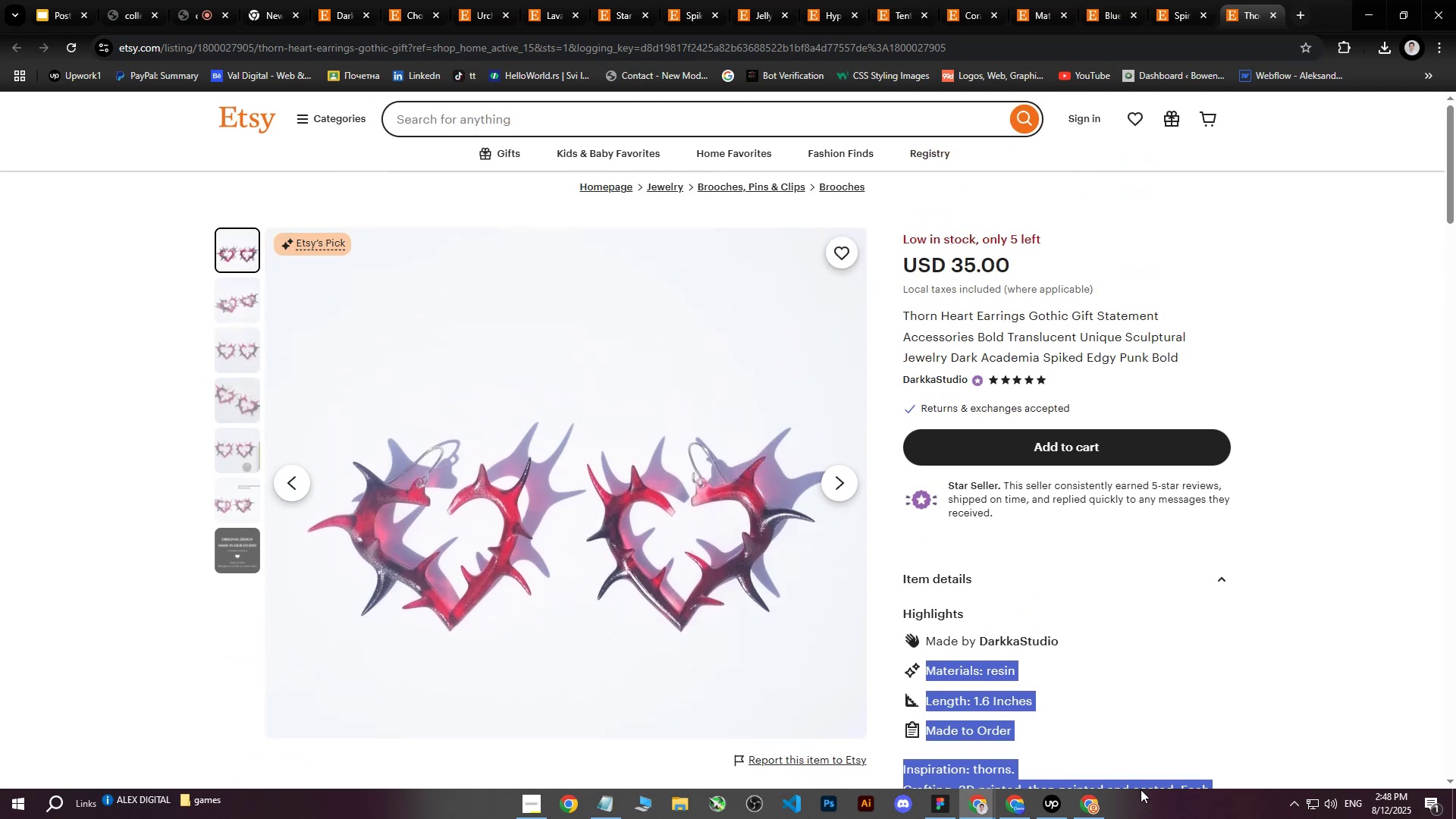 
left_click([1090, 809])
 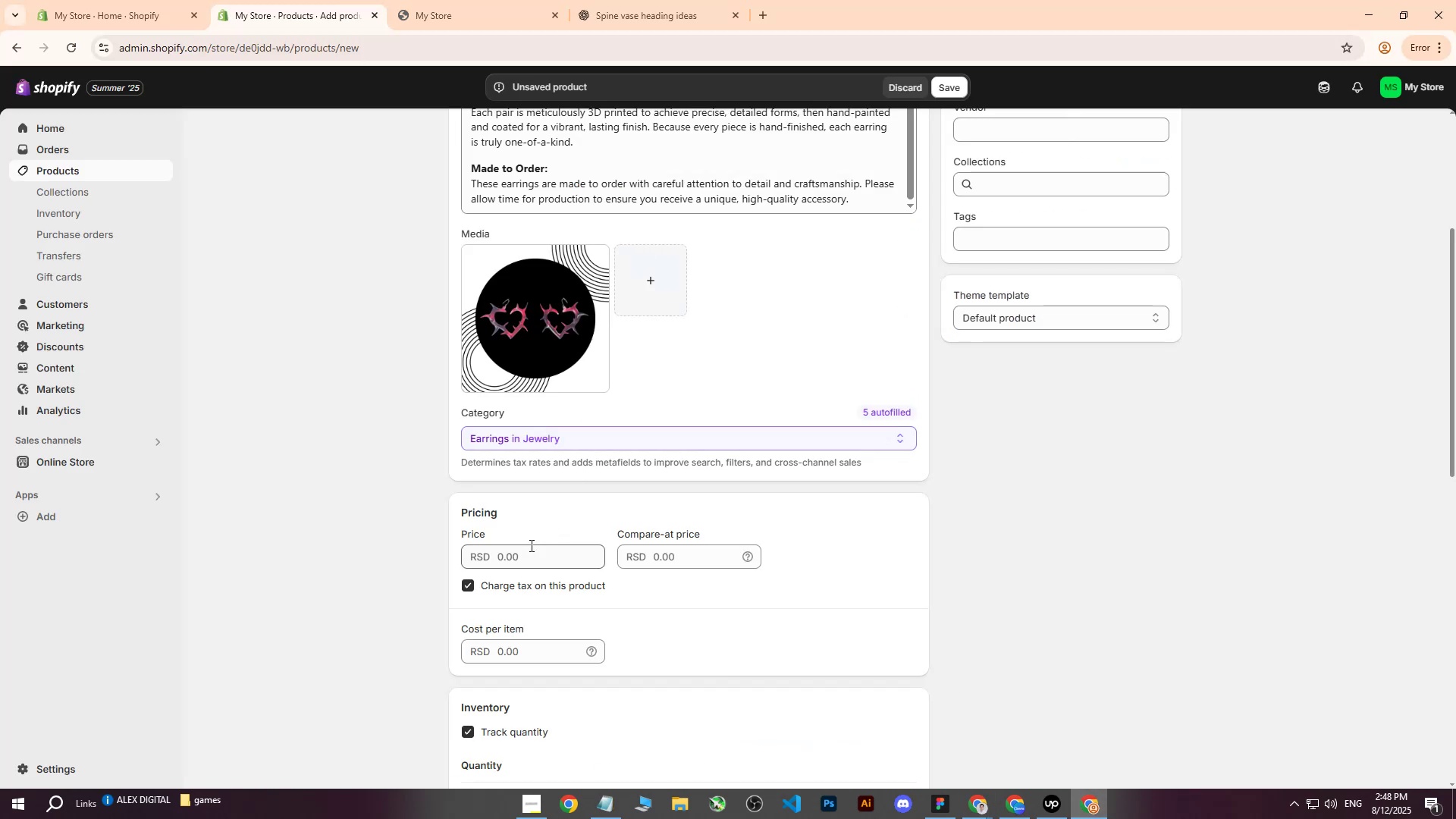 
left_click([515, 556])
 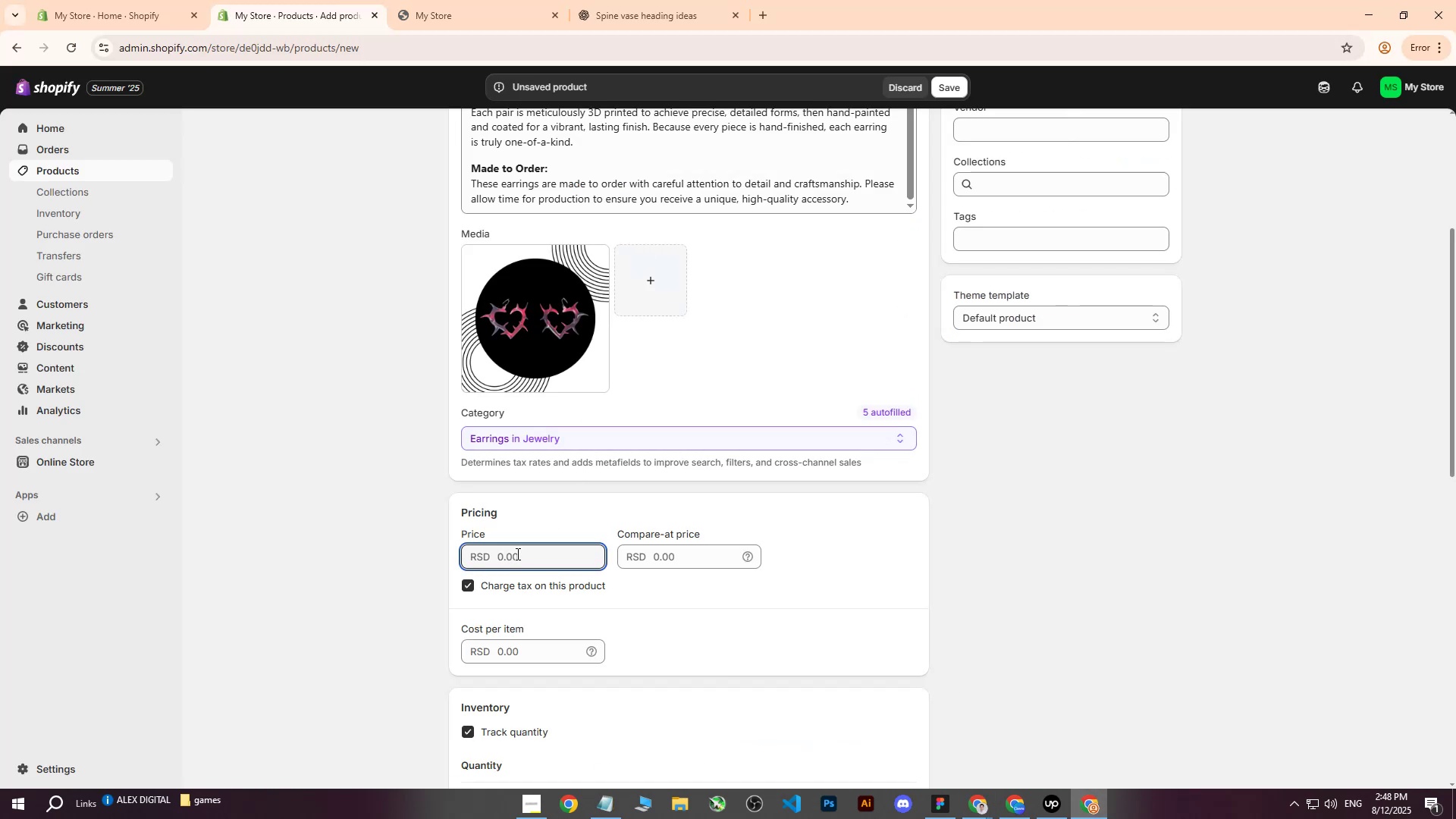 
type(3500)
 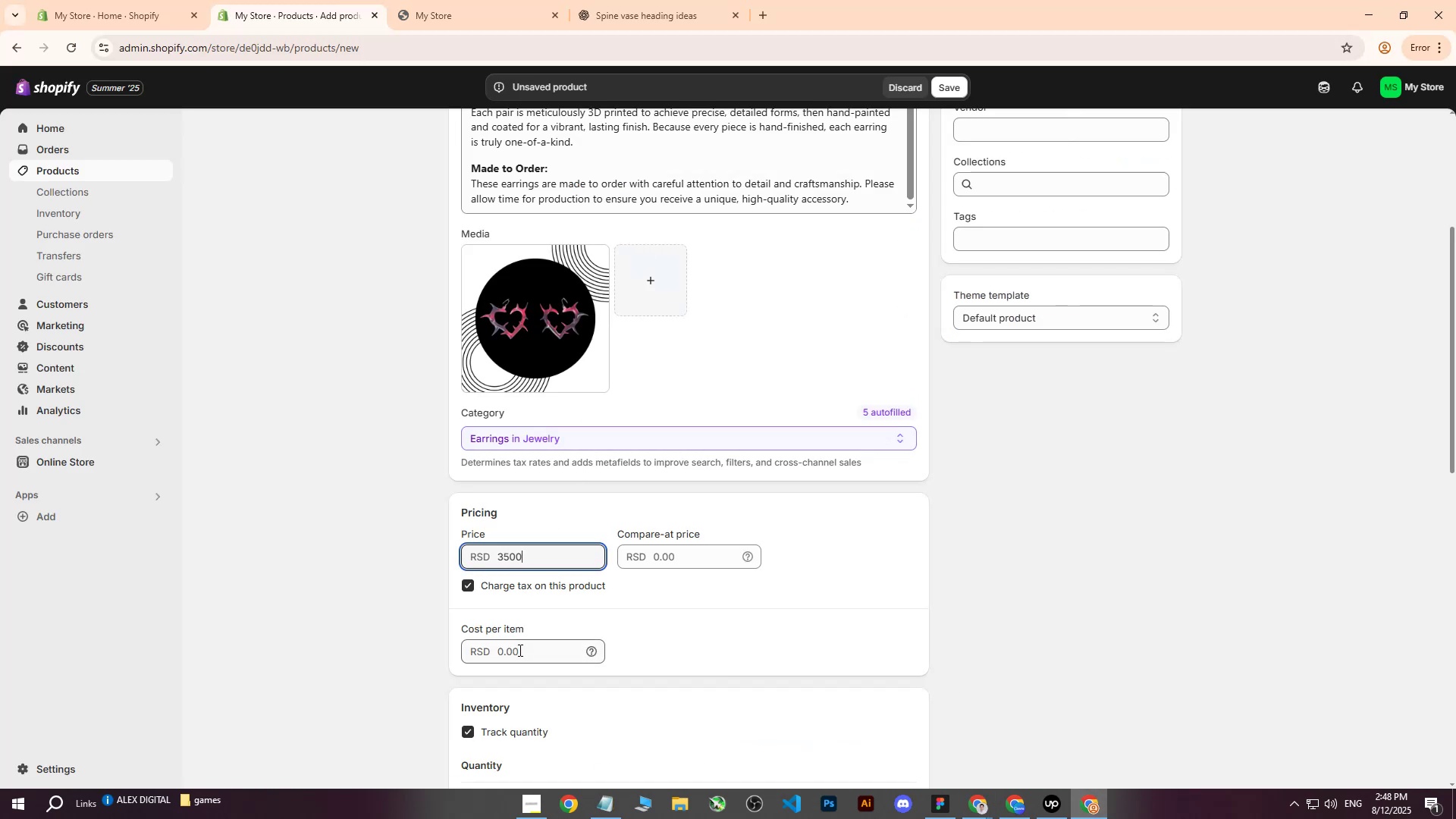 
scroll: coordinate [737, 599], scroll_direction: down, amount: 2.0
 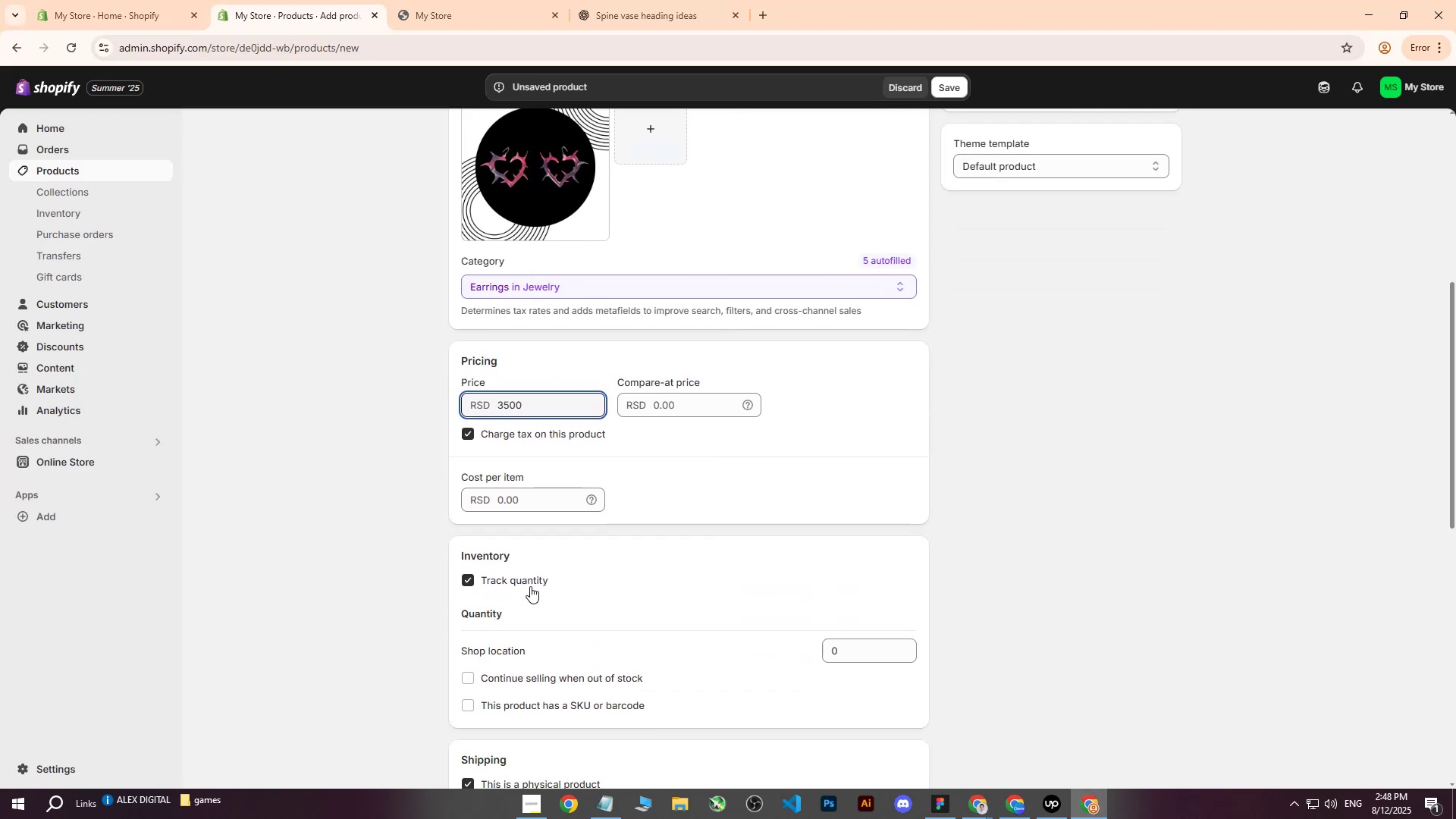 
left_click([527, 580])
 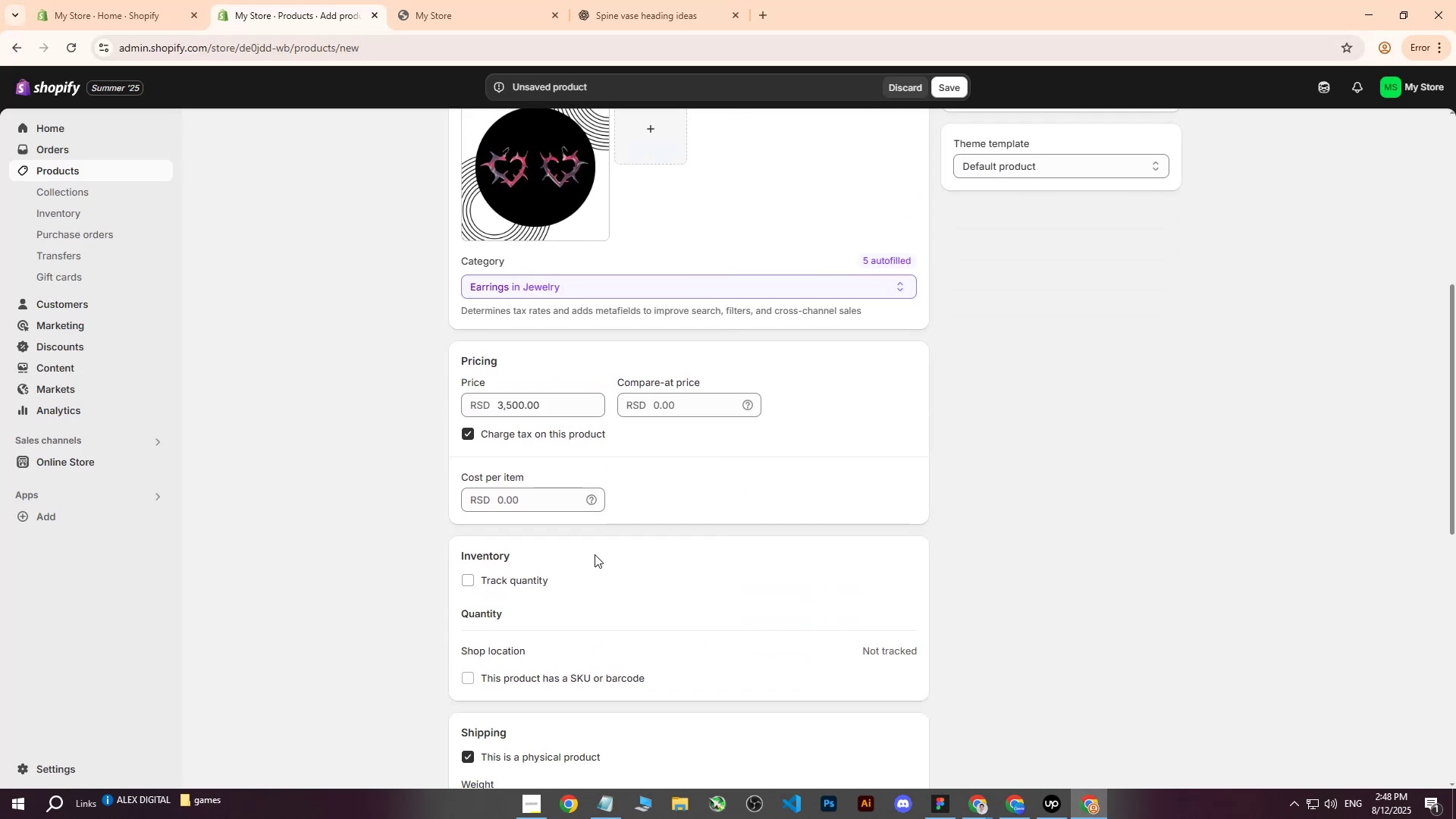 
scroll: coordinate [733, 494], scroll_direction: down, amount: 3.0
 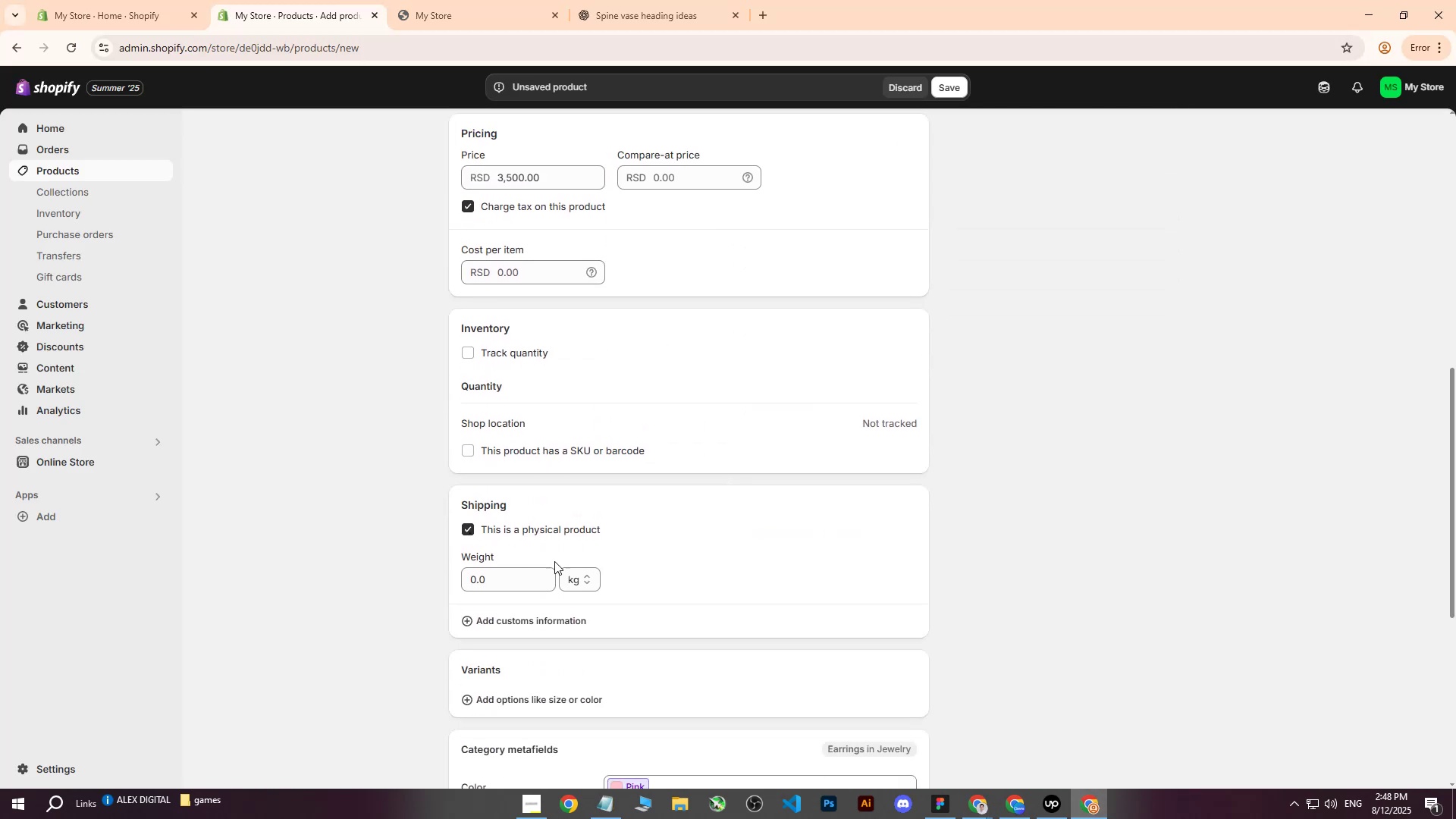 
left_click([573, 577])
 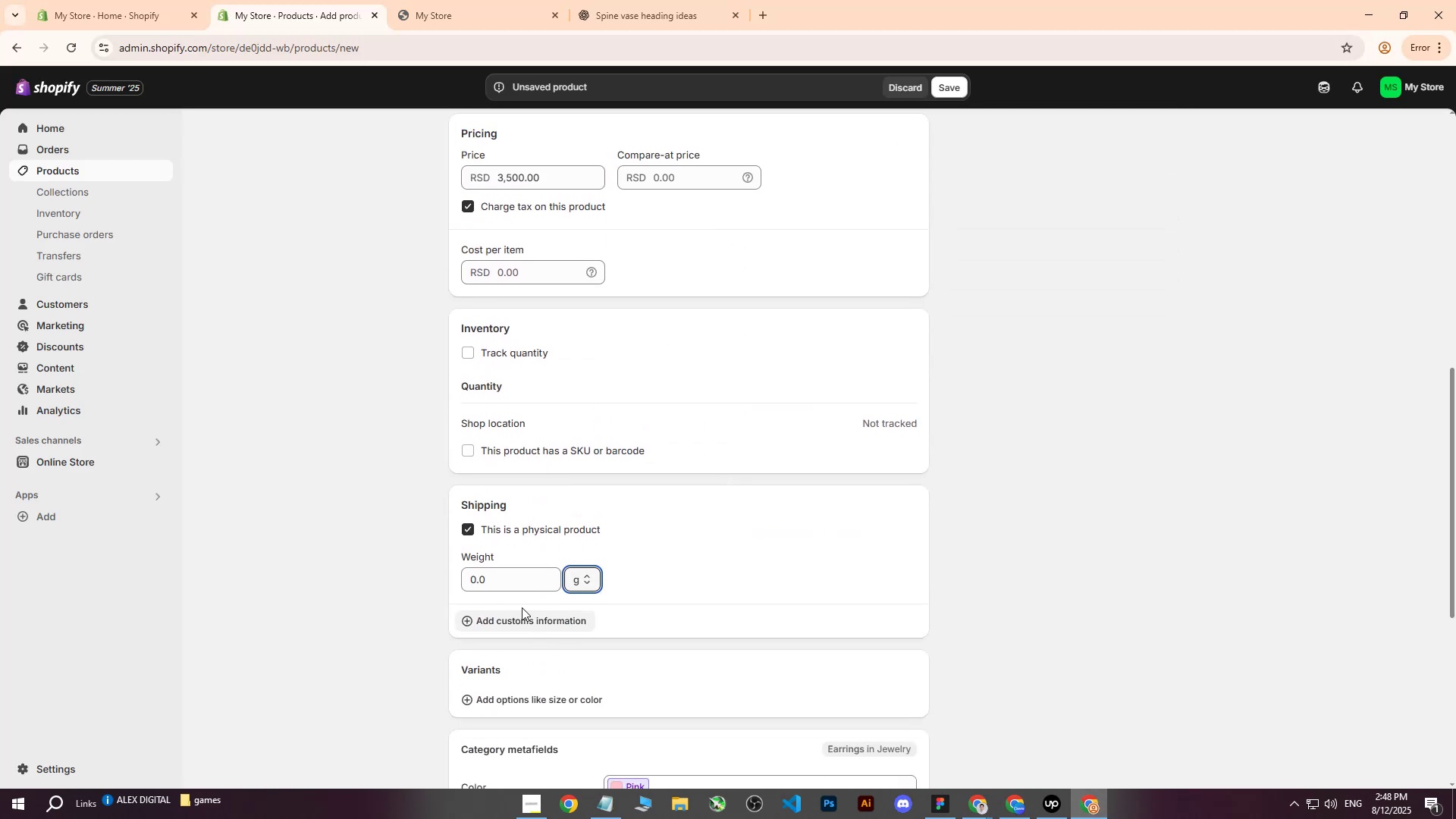 
double_click([494, 585])
 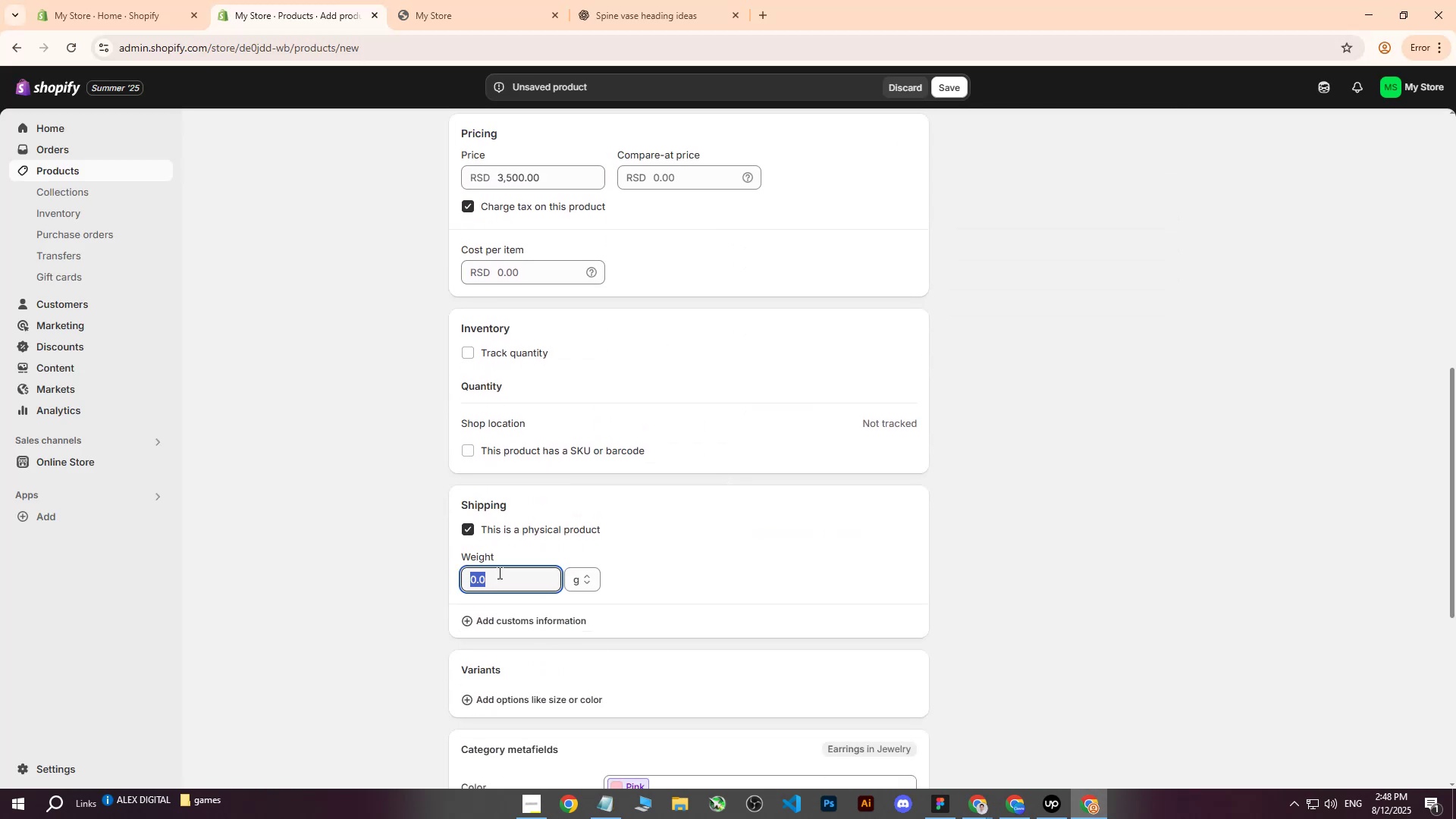 
type(55)
 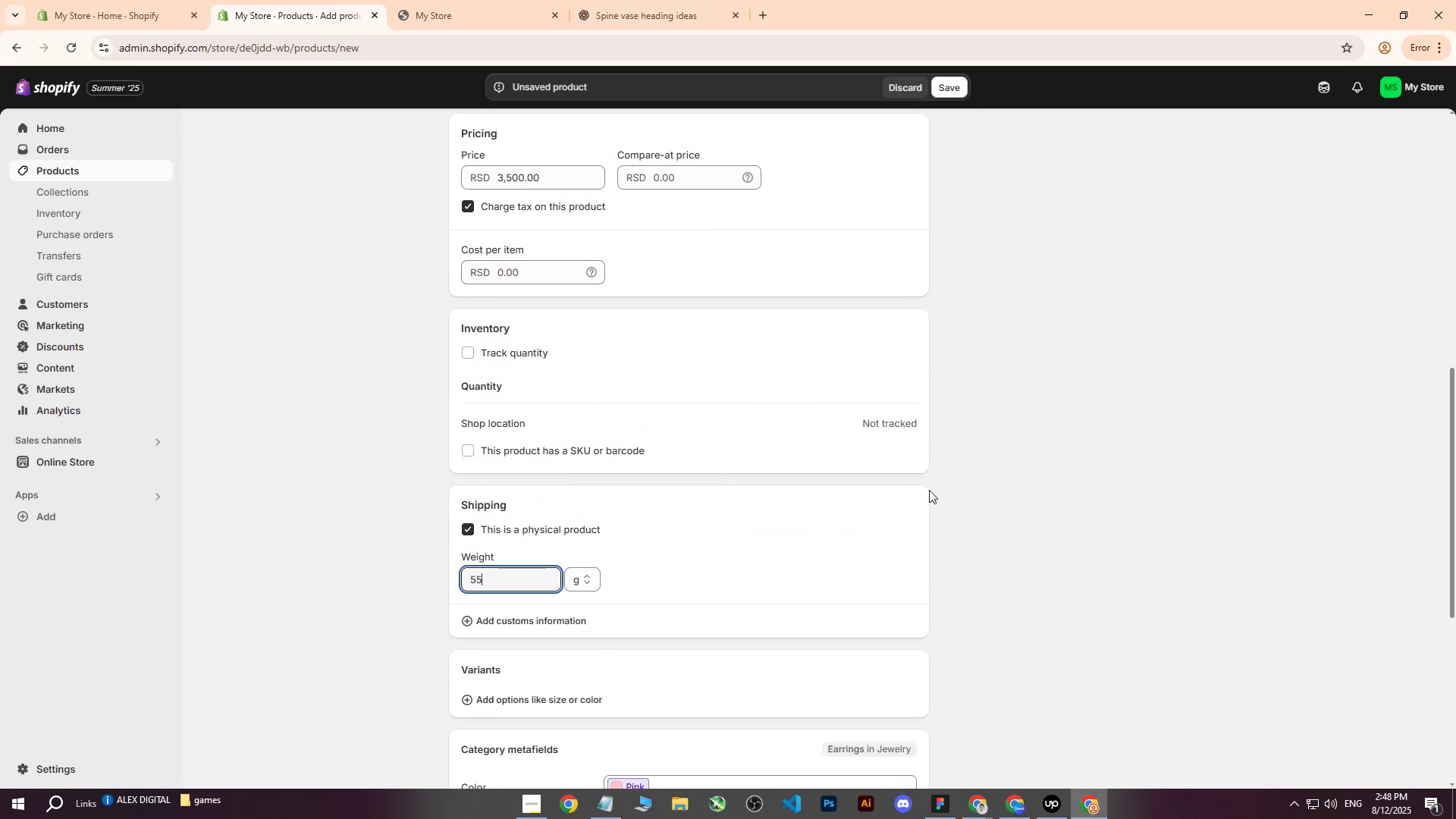 
left_click([929, 490])
 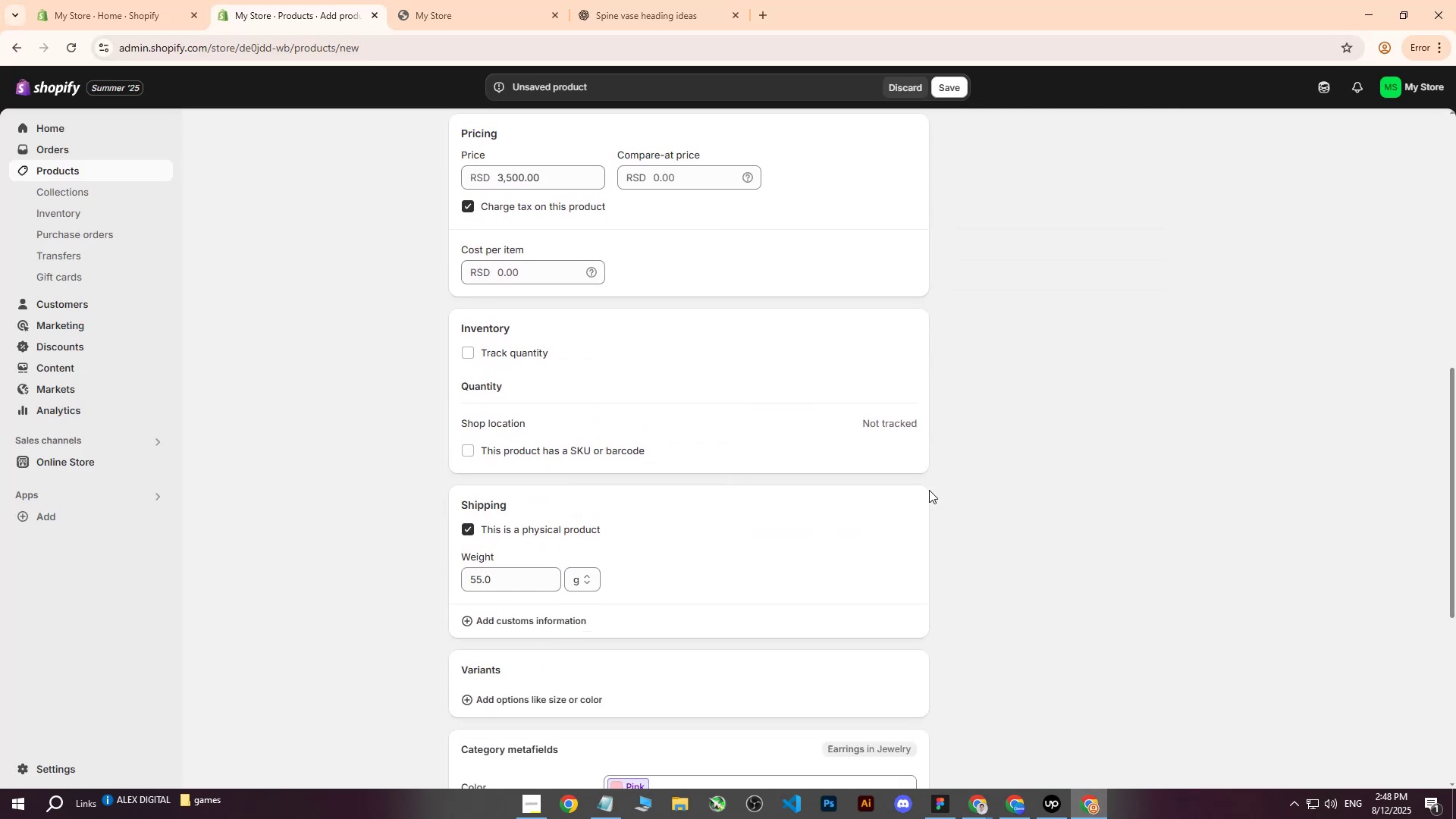 
scroll: coordinate [937, 482], scroll_direction: down, amount: 5.0
 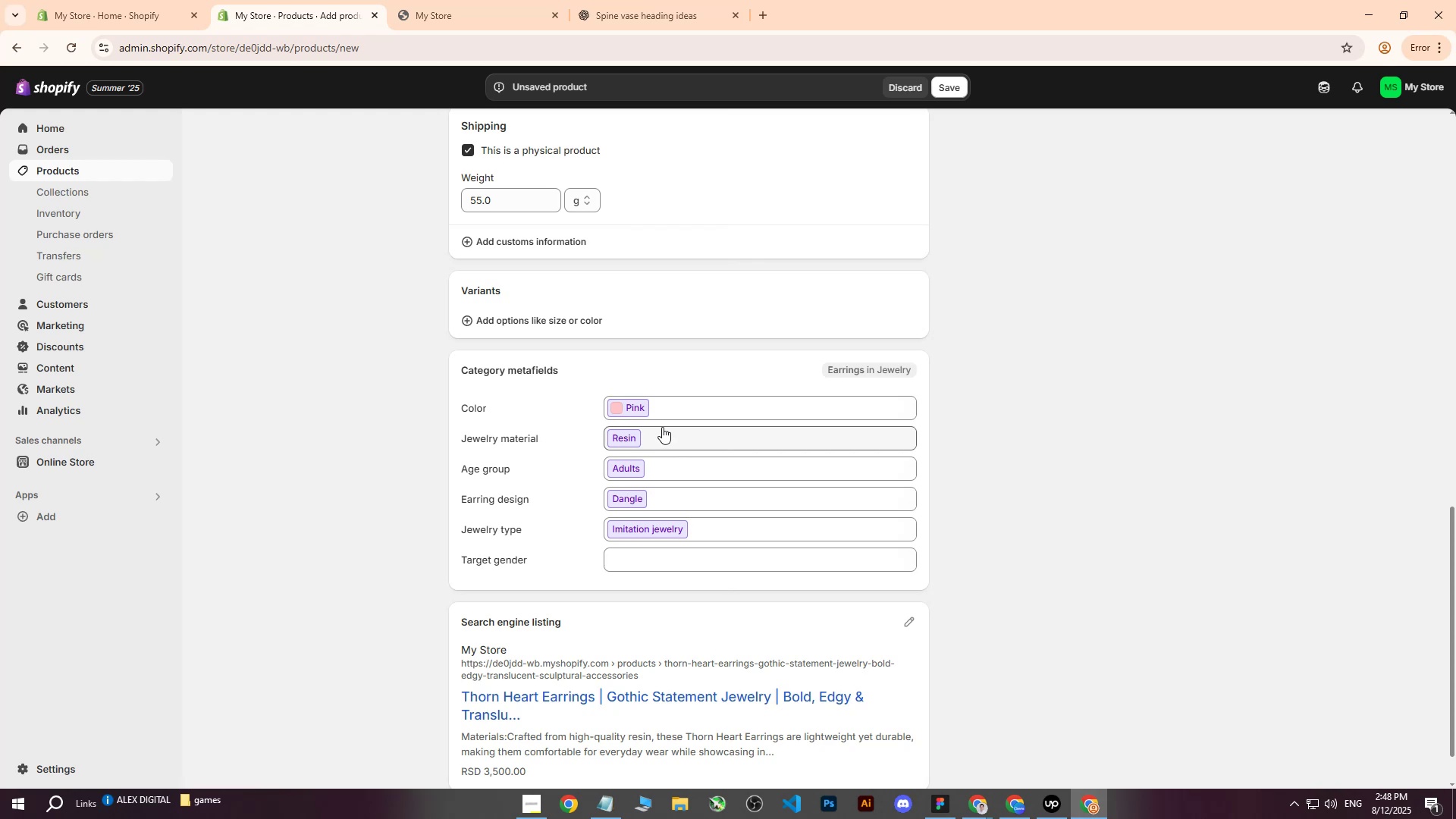 
left_click([683, 412])
 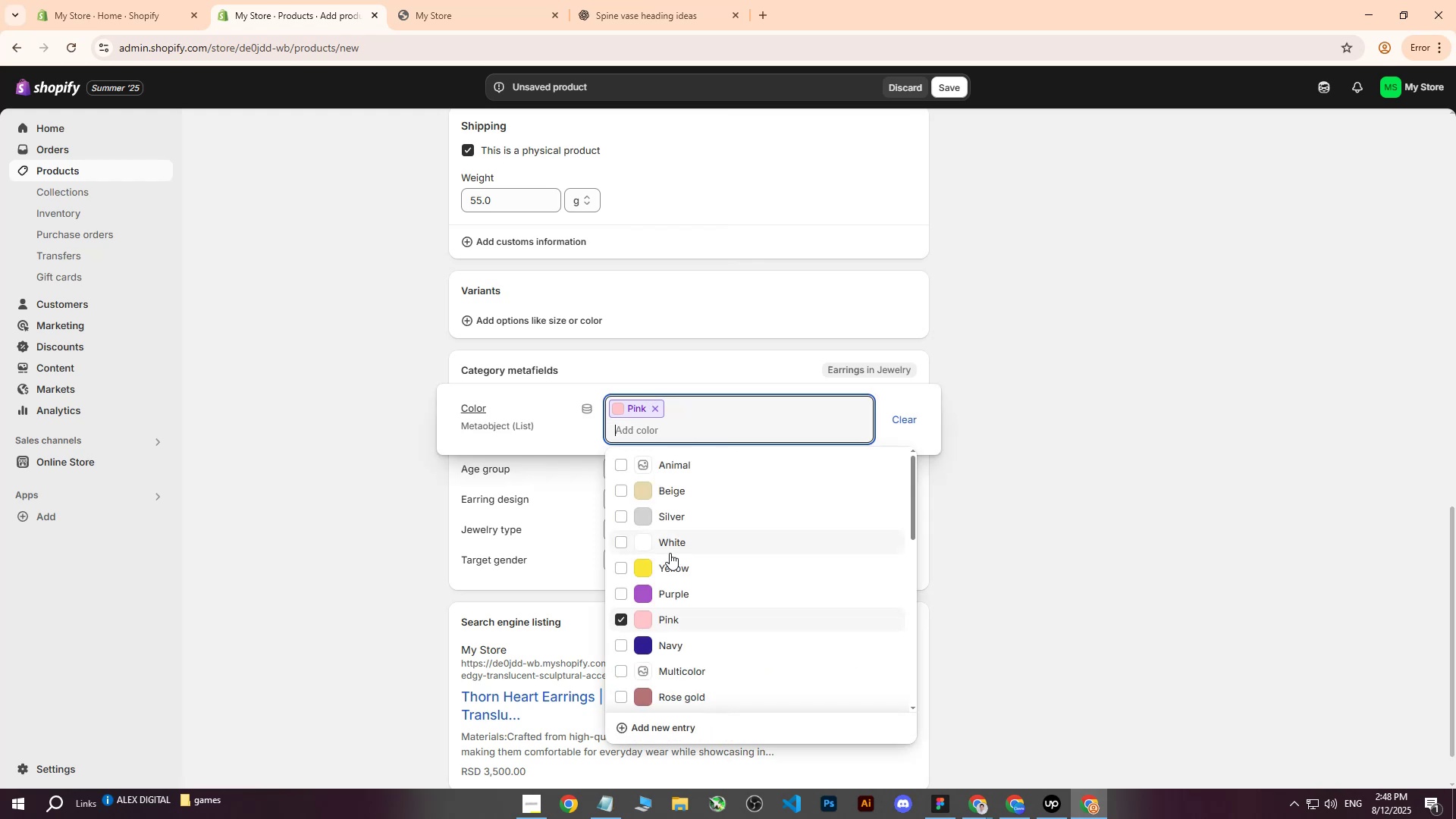 
scroll: coordinate [673, 598], scroll_direction: down, amount: 4.0
 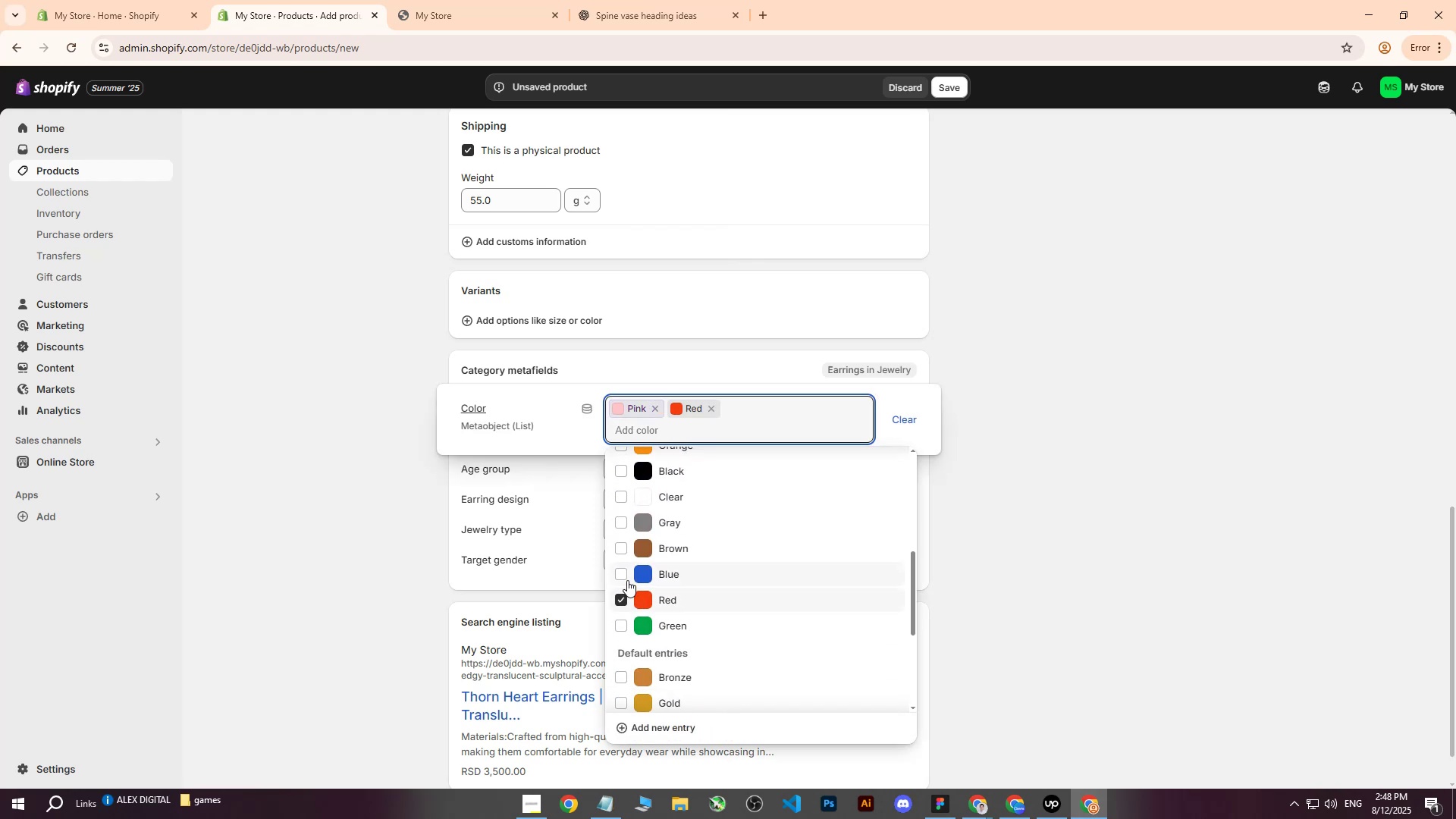 
double_click([623, 573])
 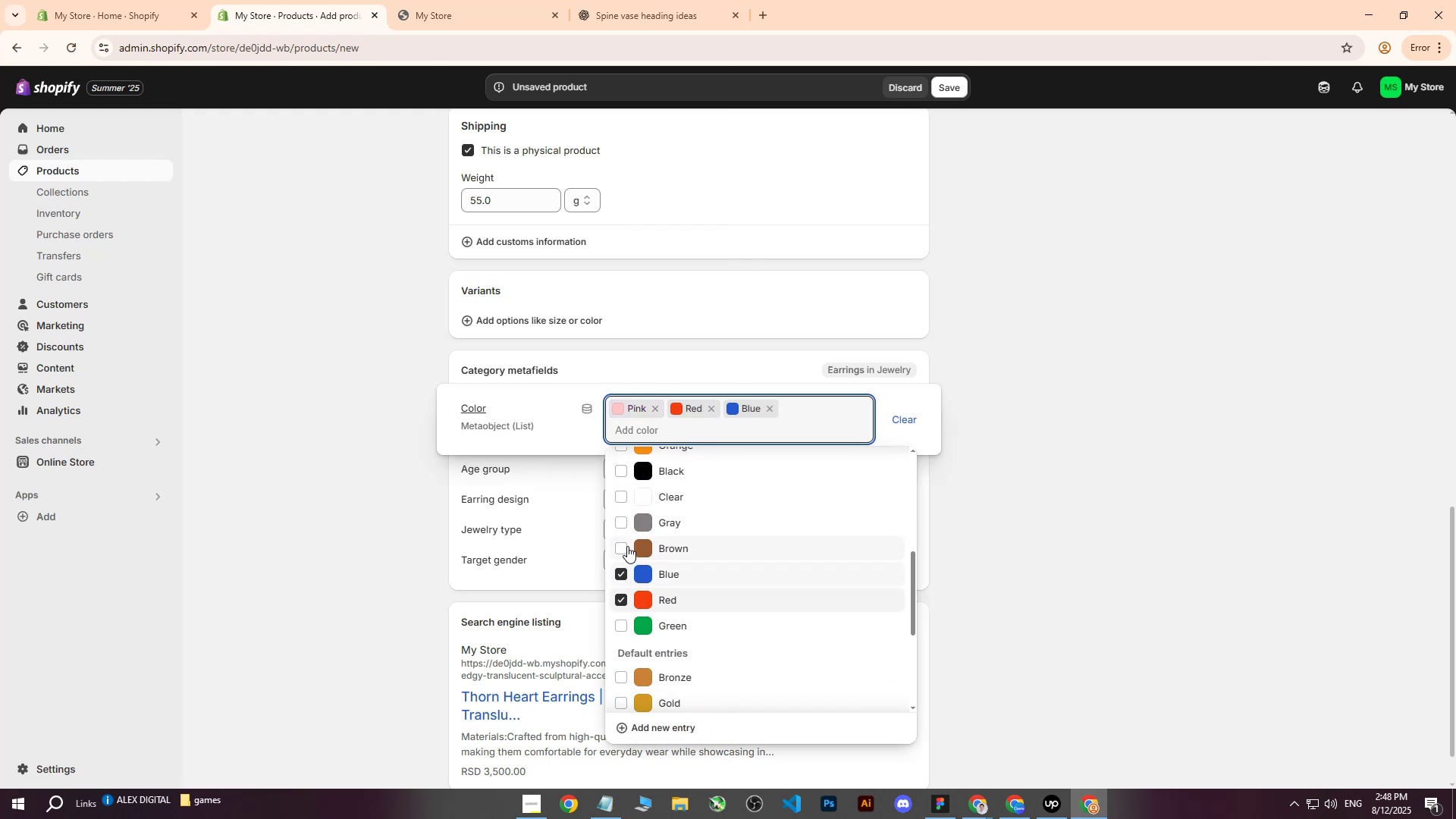 
scroll: coordinate [627, 547], scroll_direction: up, amount: 3.0
 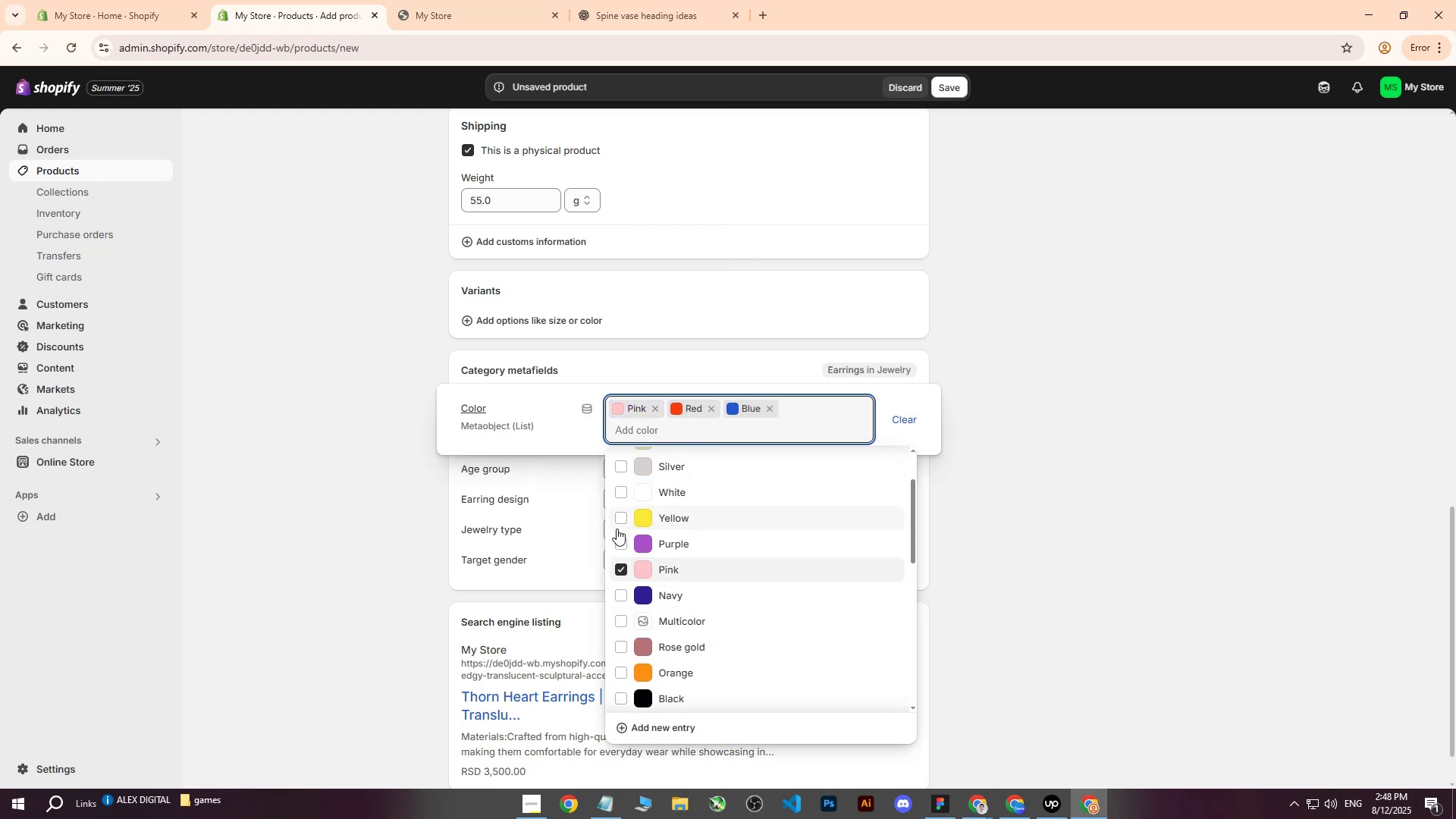 
double_click([621, 541])
 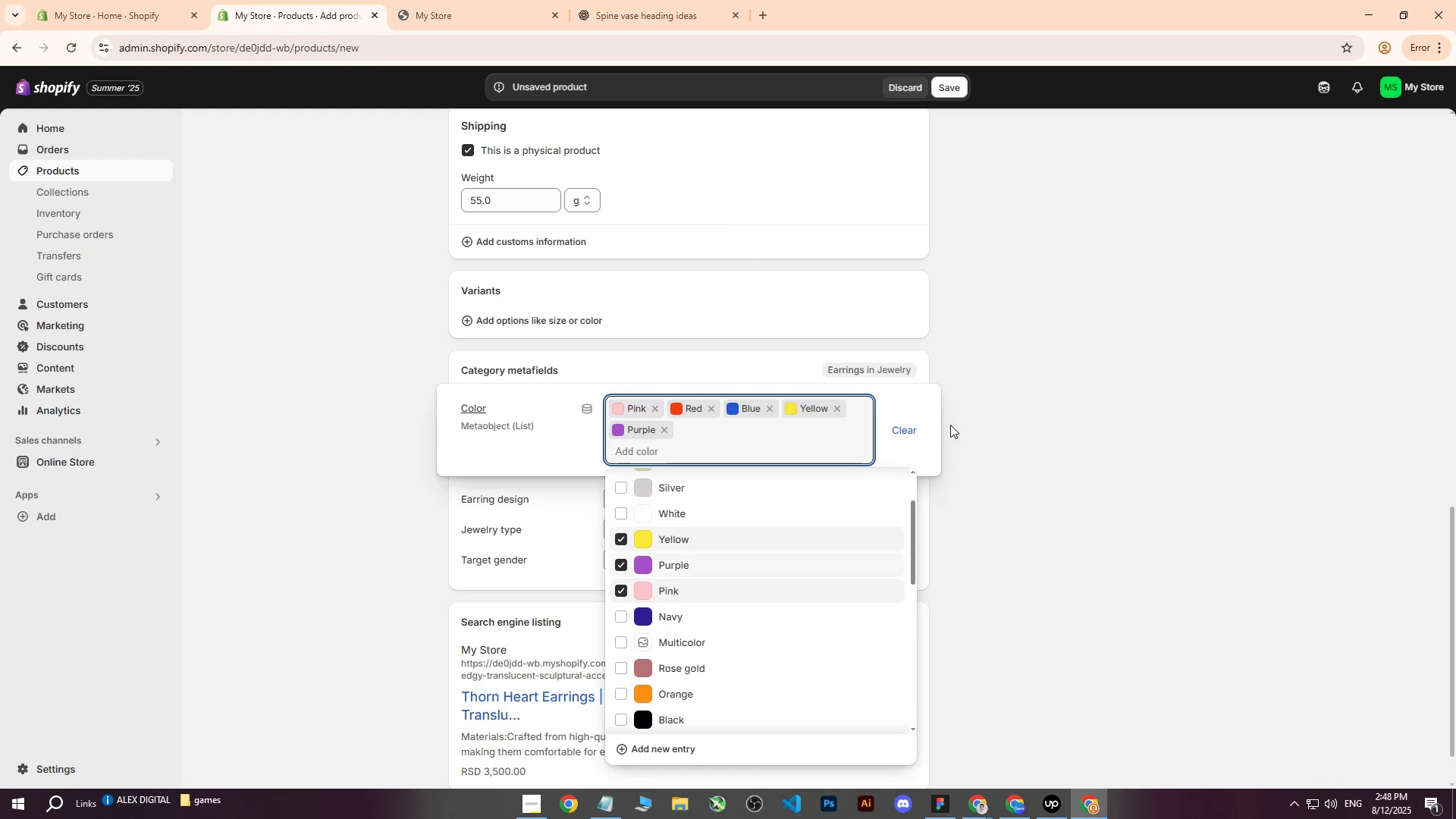 
left_click([1006, 388])
 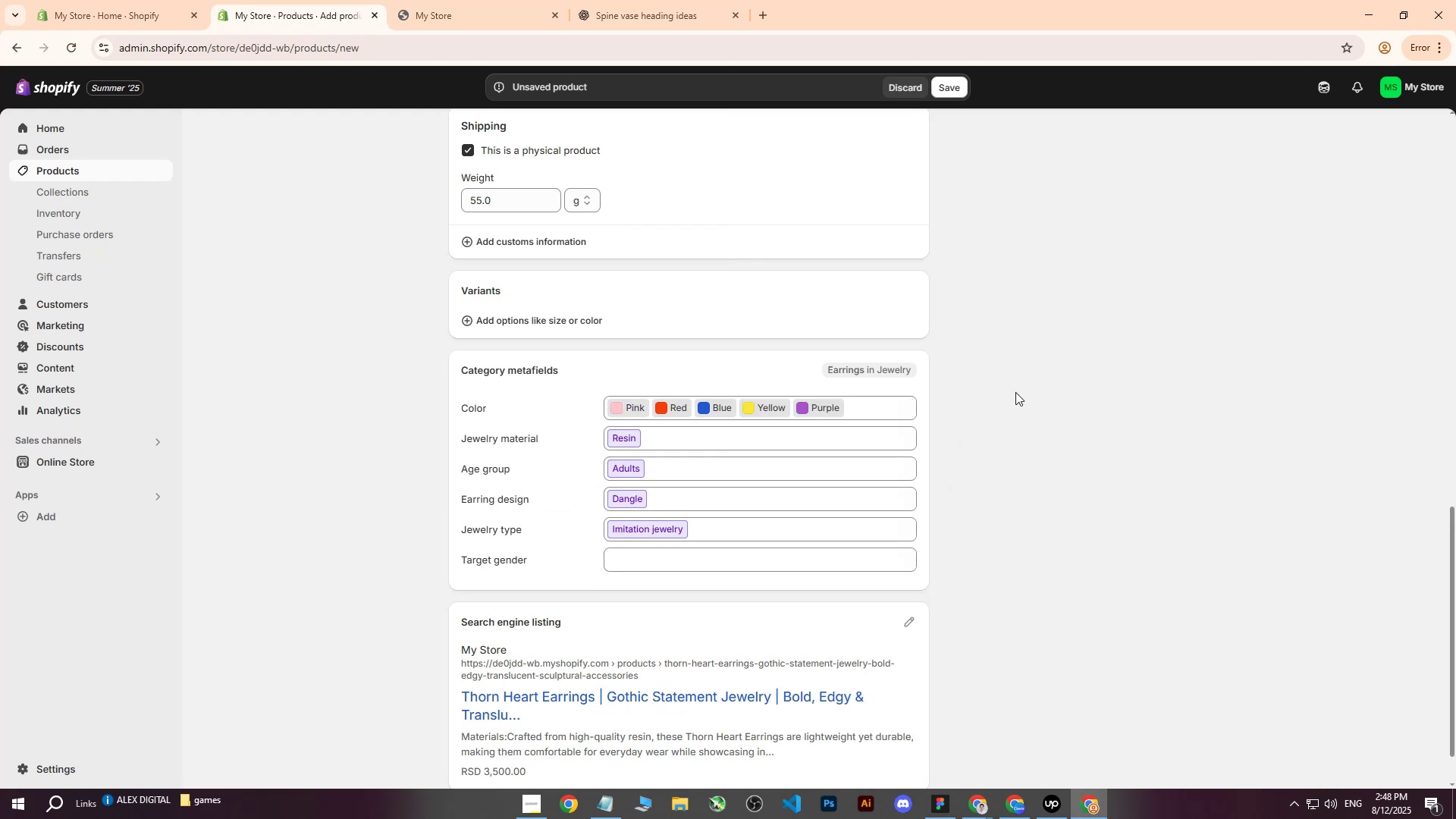 
scroll: coordinate [1094, 453], scroll_direction: up, amount: 13.0
 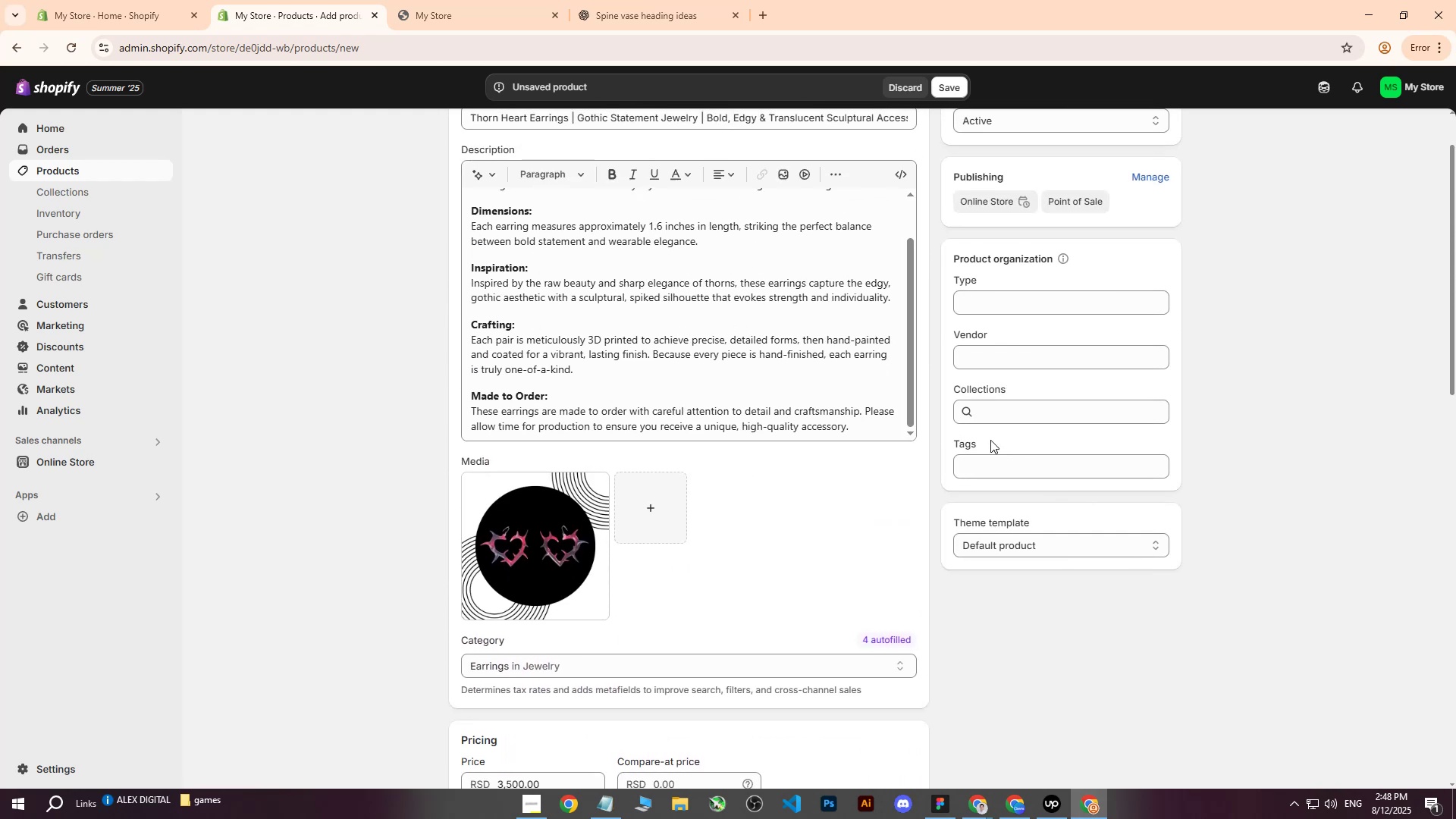 
left_click([968, 472])
 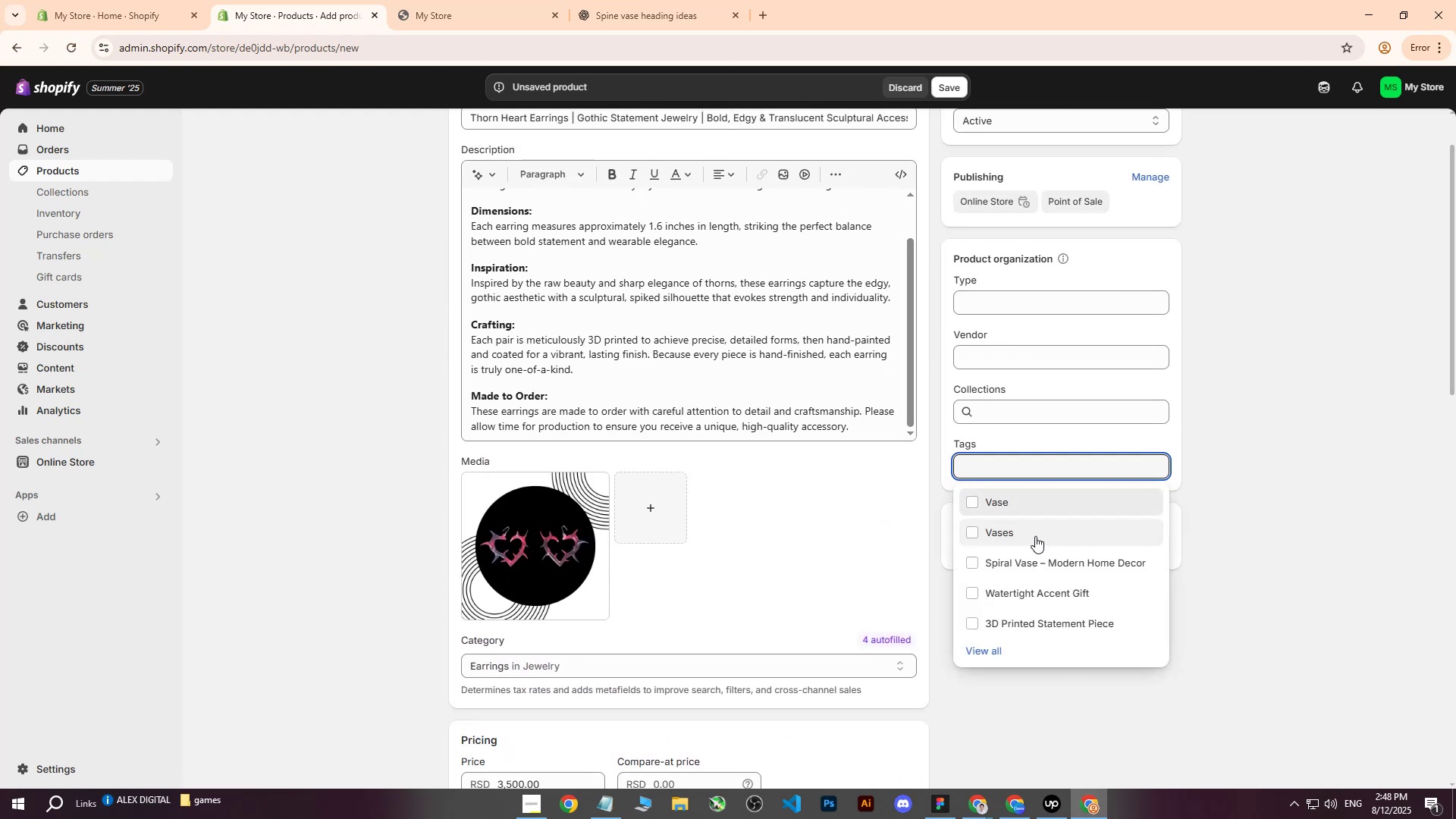 
scroll: coordinate [1021, 606], scroll_direction: down, amount: 1.0
 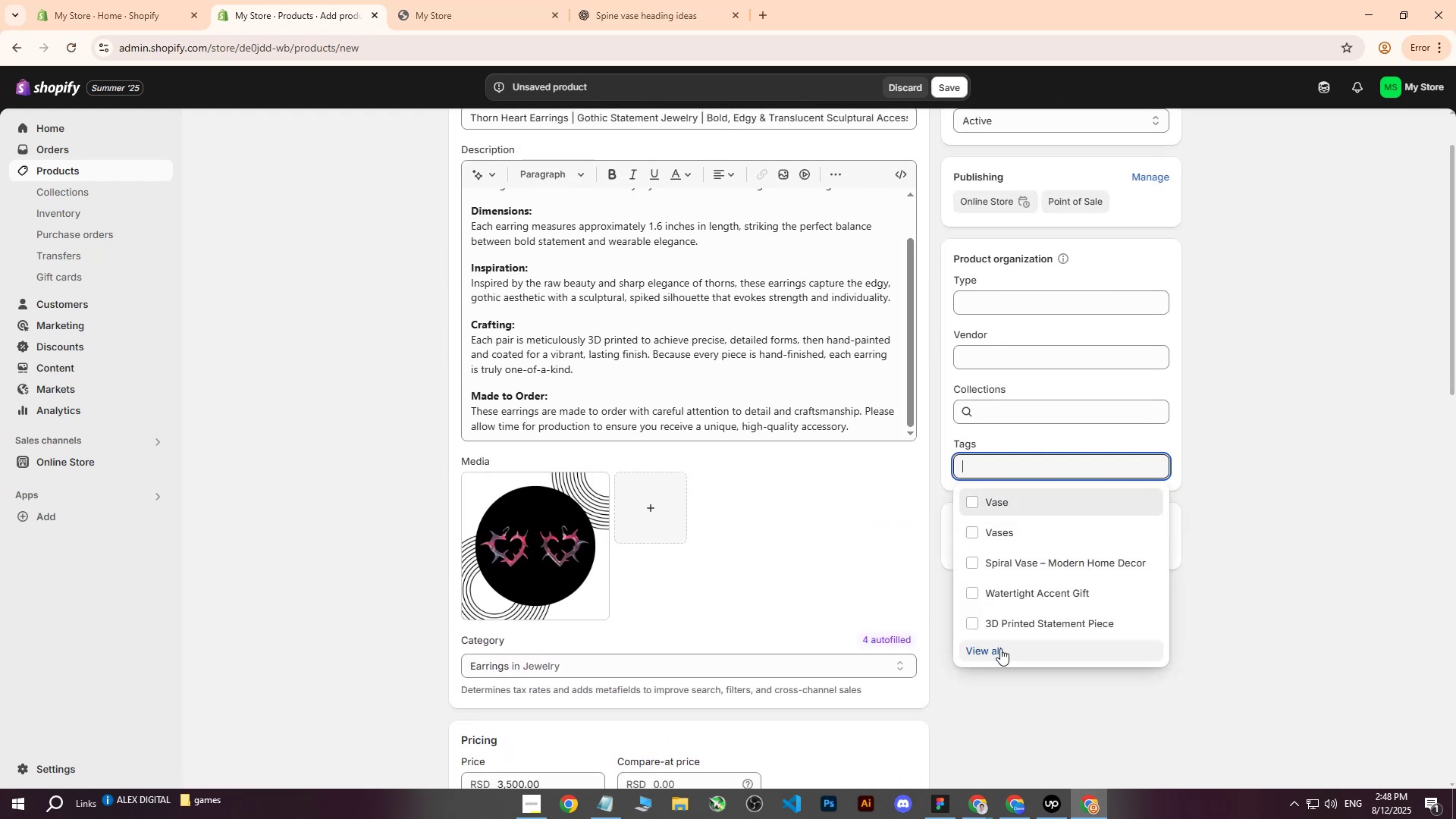 
left_click([999, 651])
 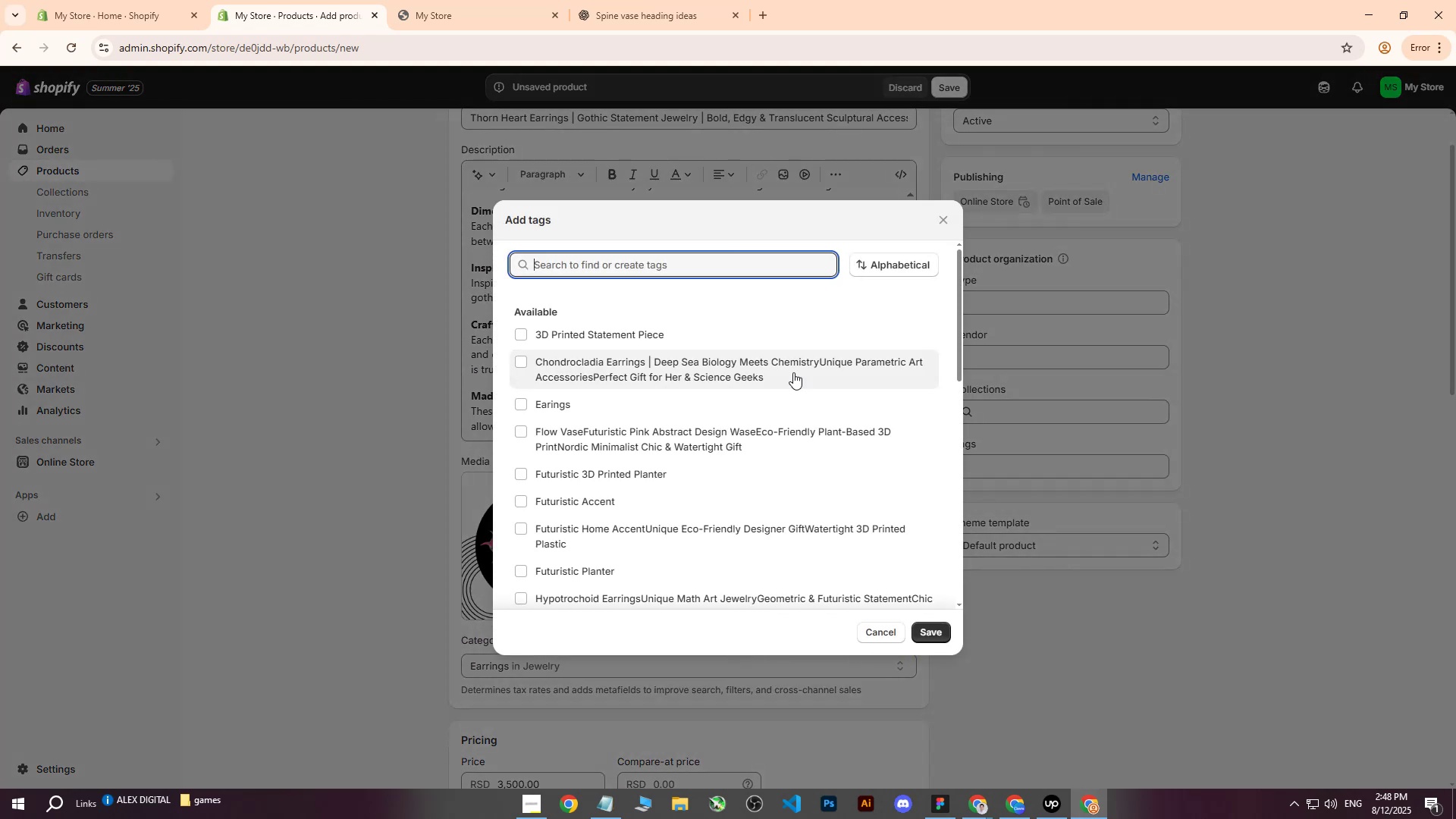 
scroll: coordinate [707, 384], scroll_direction: down, amount: 4.0
 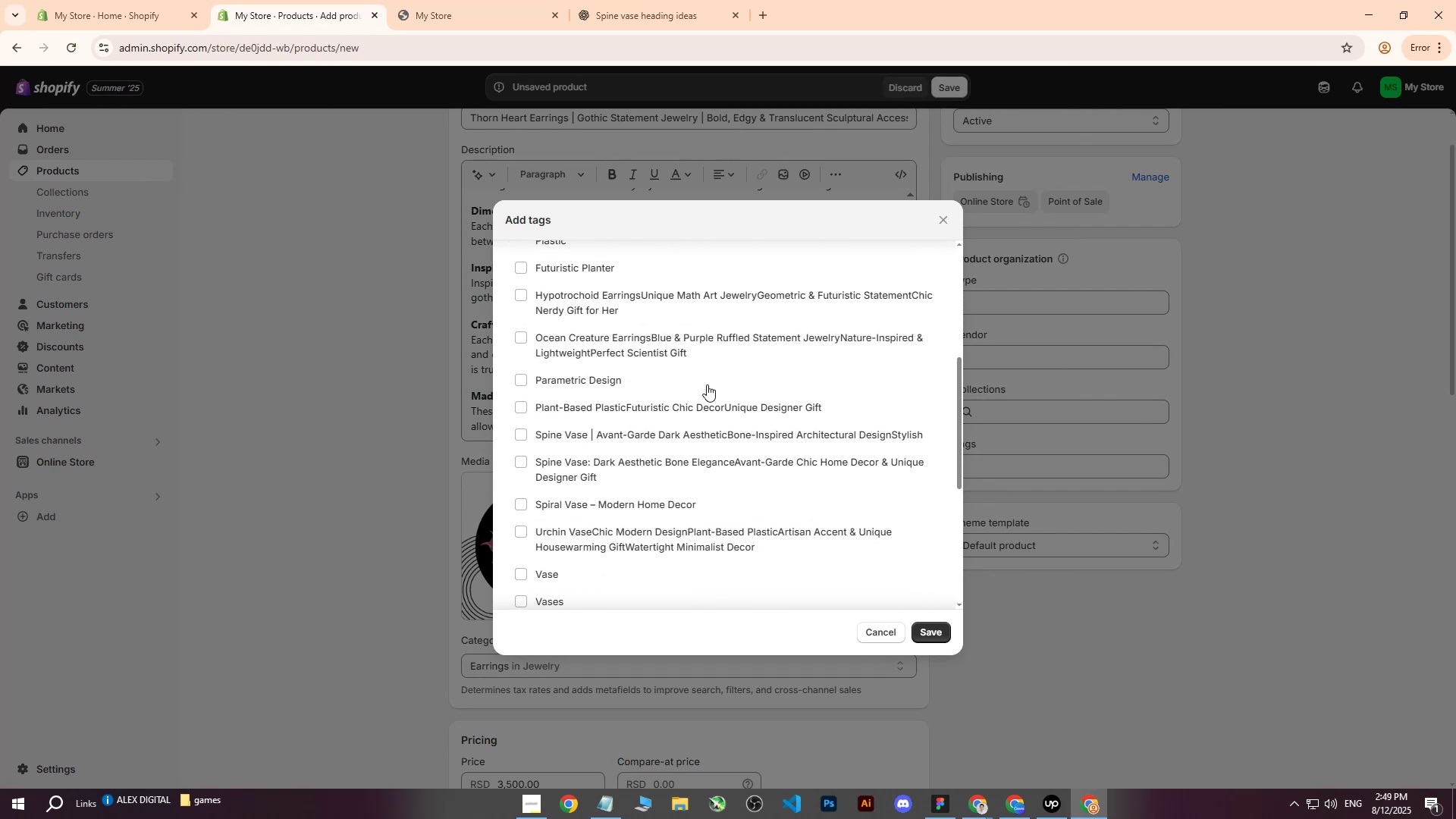 
scroll: coordinate [689, 413], scroll_direction: up, amount: 4.0
 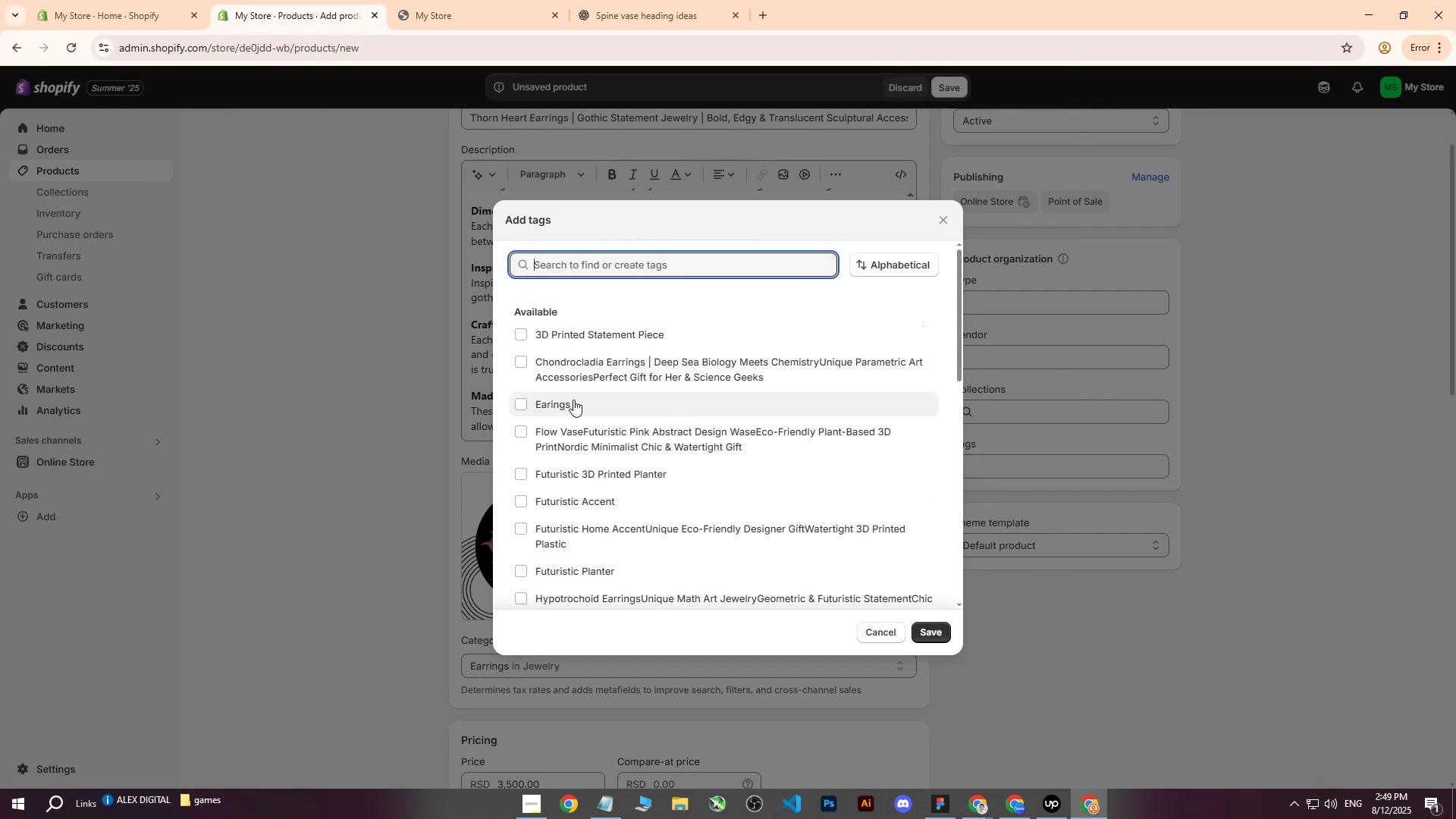 
left_click([551, 400])
 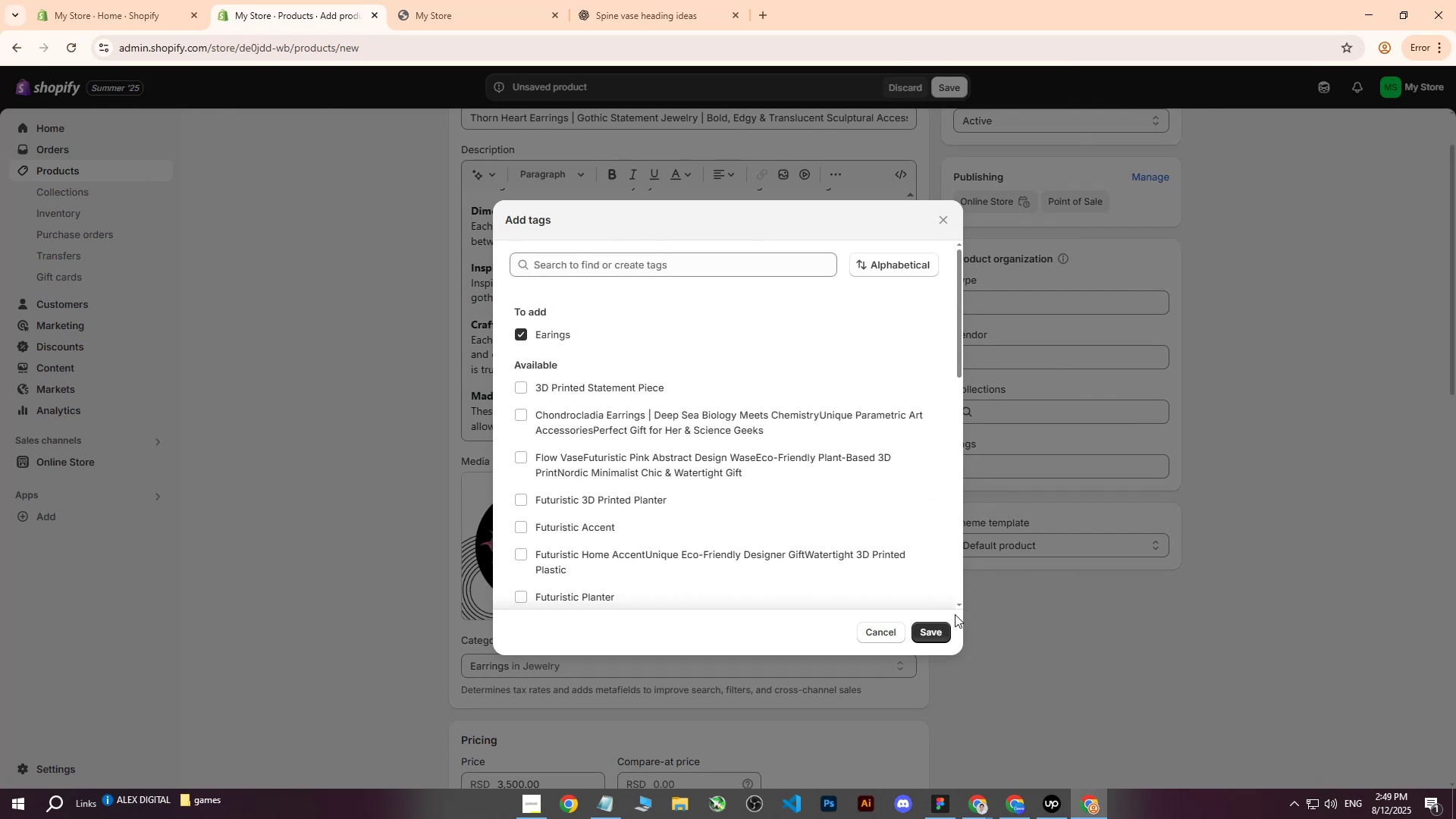 
left_click([935, 630])
 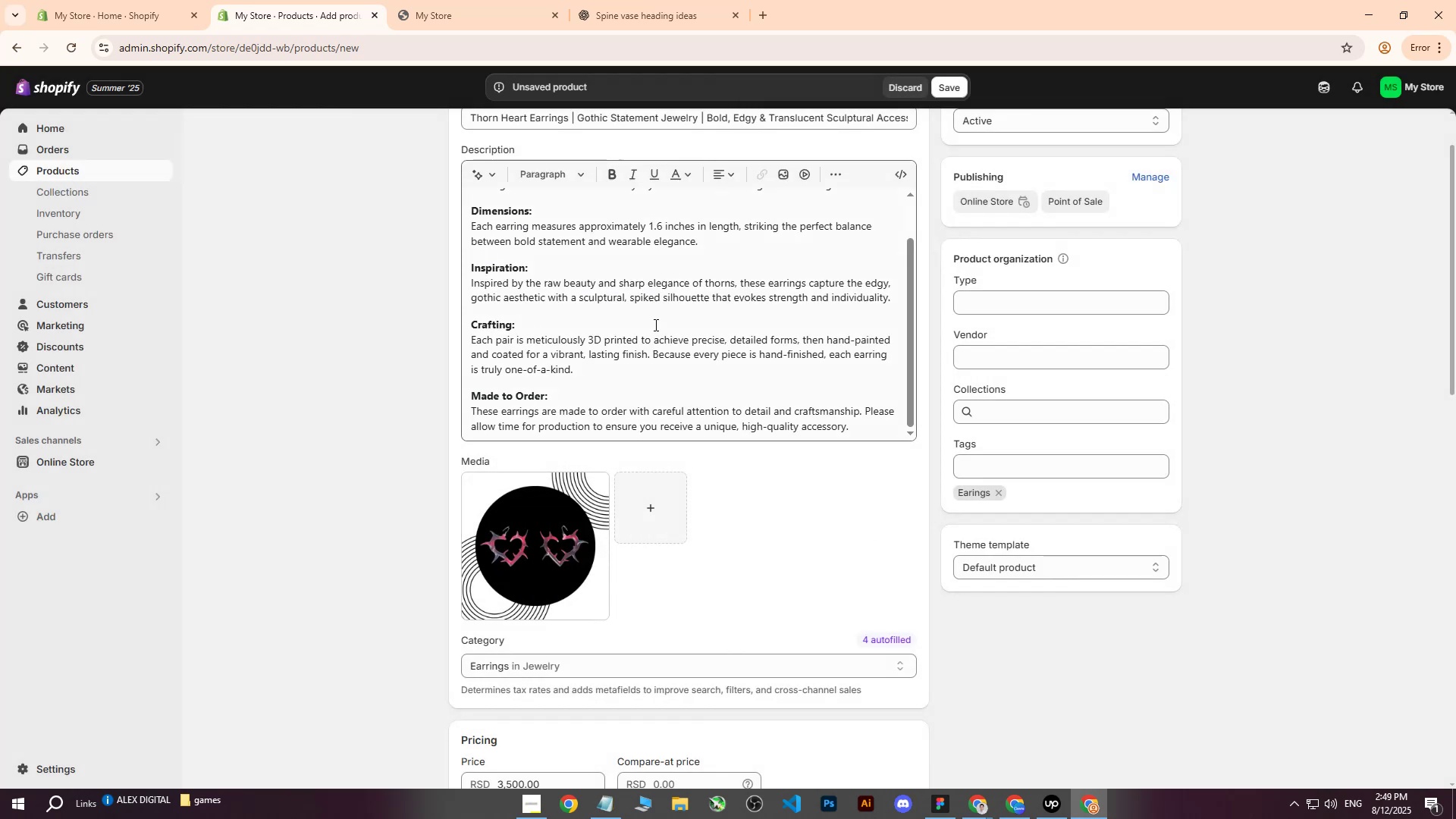 
scroll: coordinate [598, 312], scroll_direction: up, amount: 12.0
 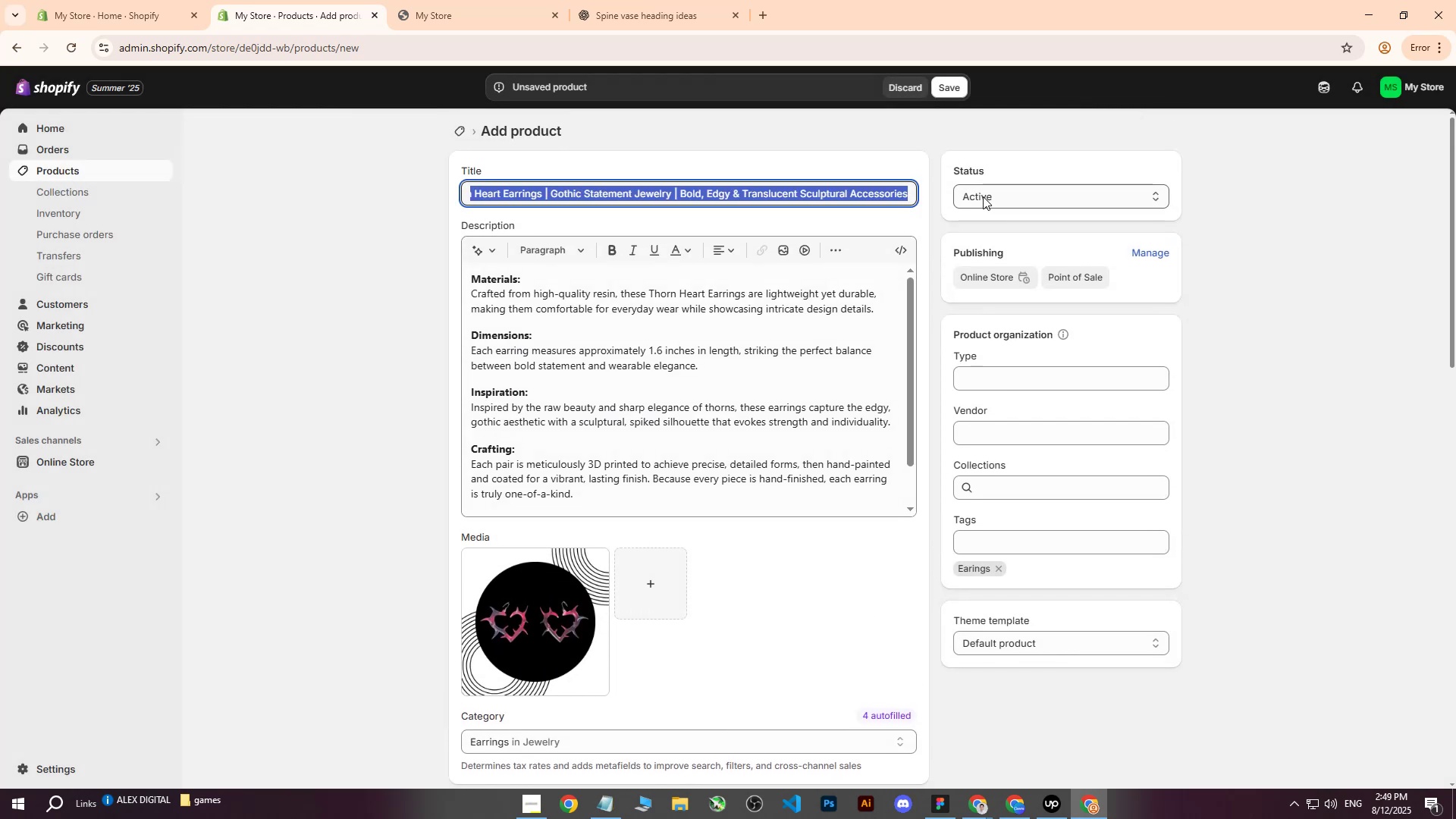 
key(Control+C)
 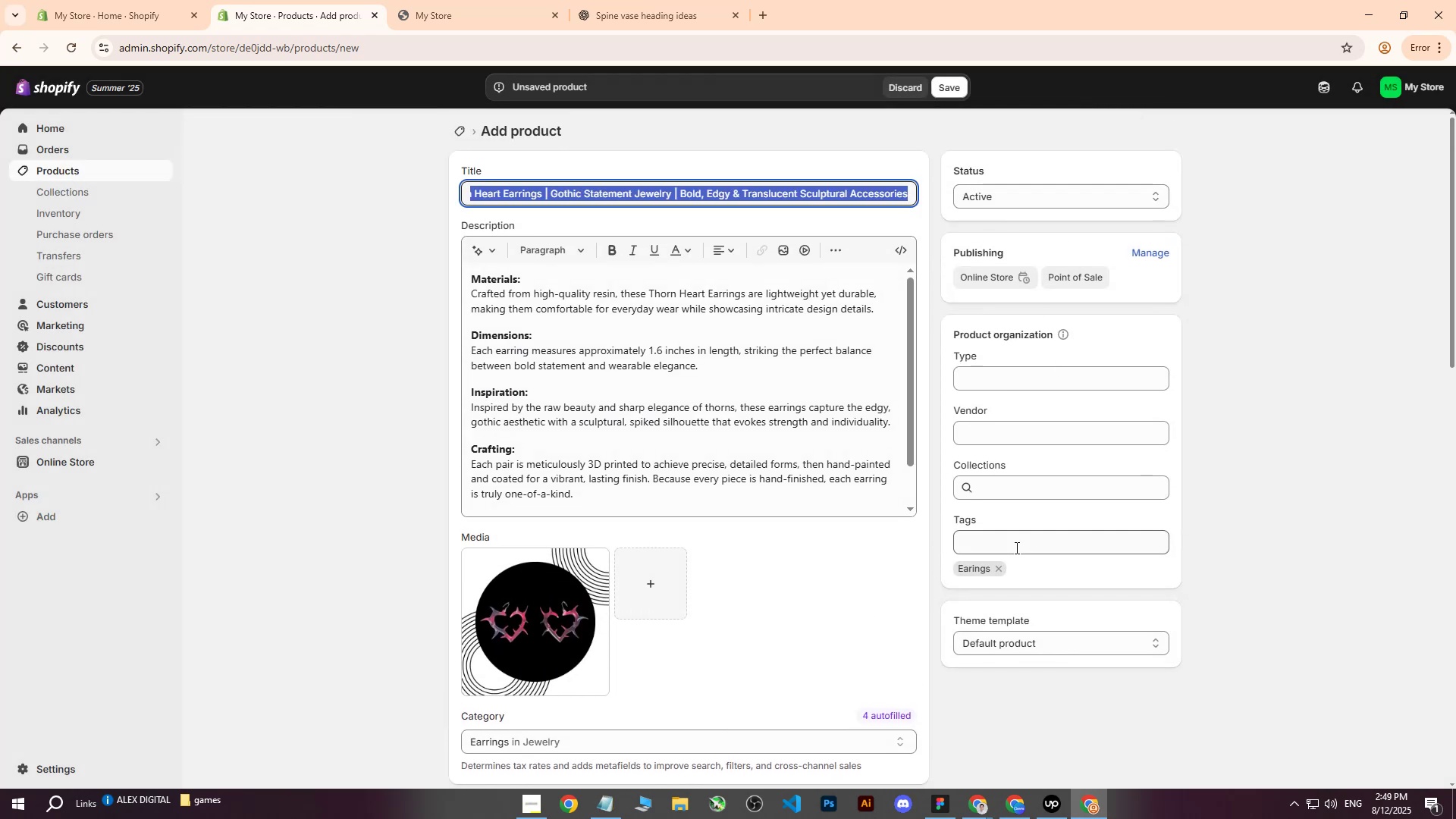 
left_click([1015, 544])
 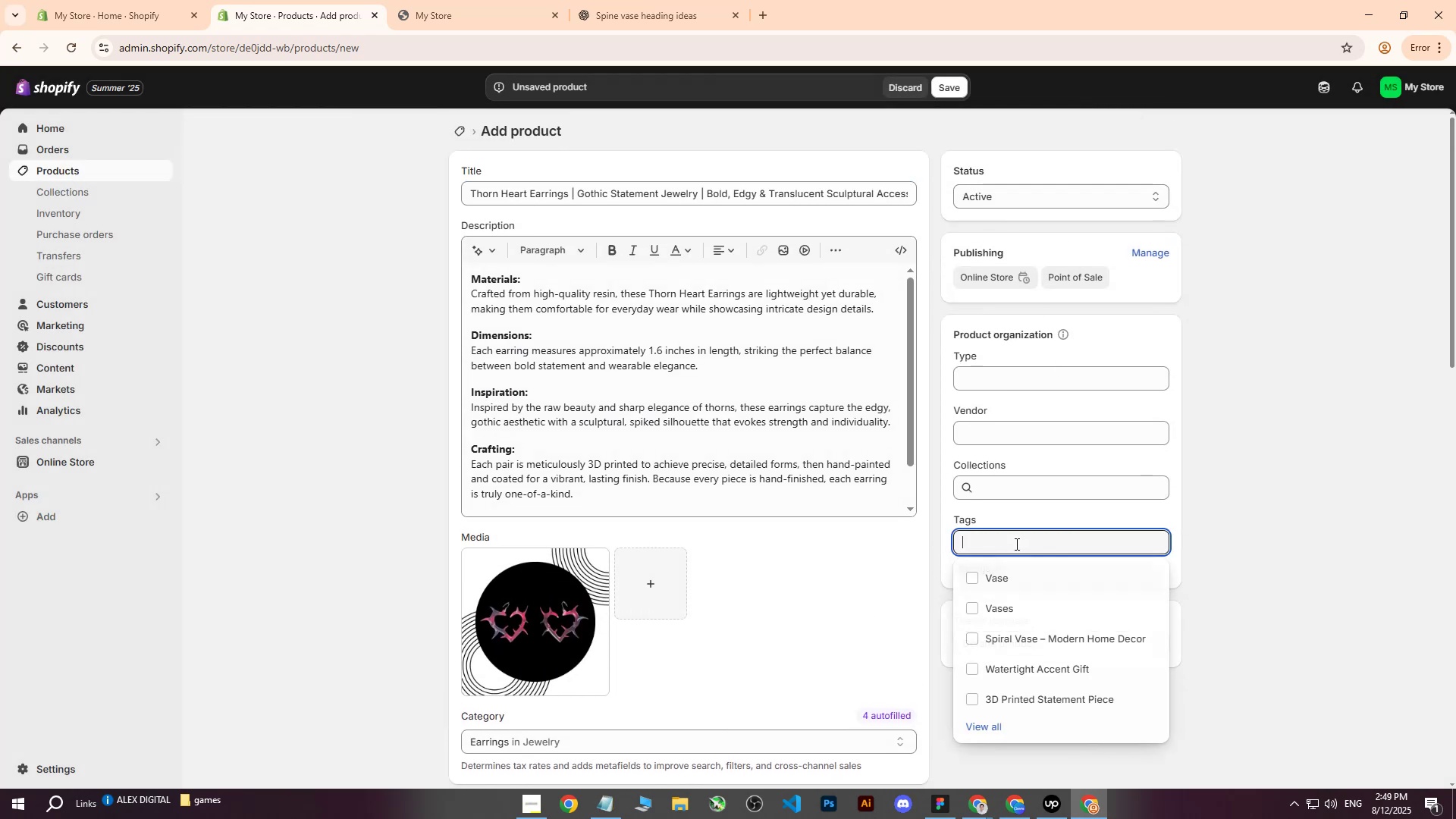 
key(Control+ControlLeft)
 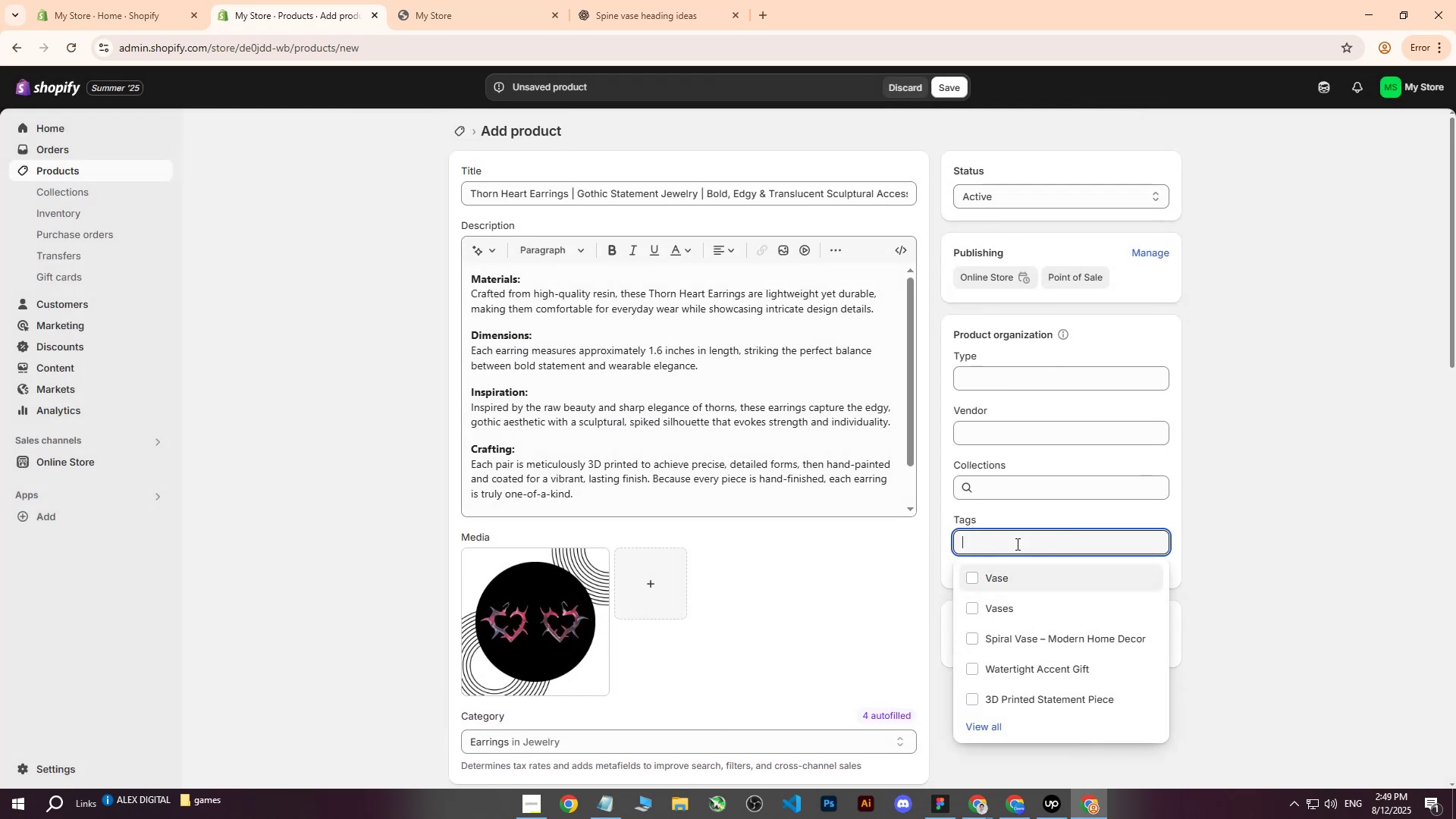 
key(Control+V)
 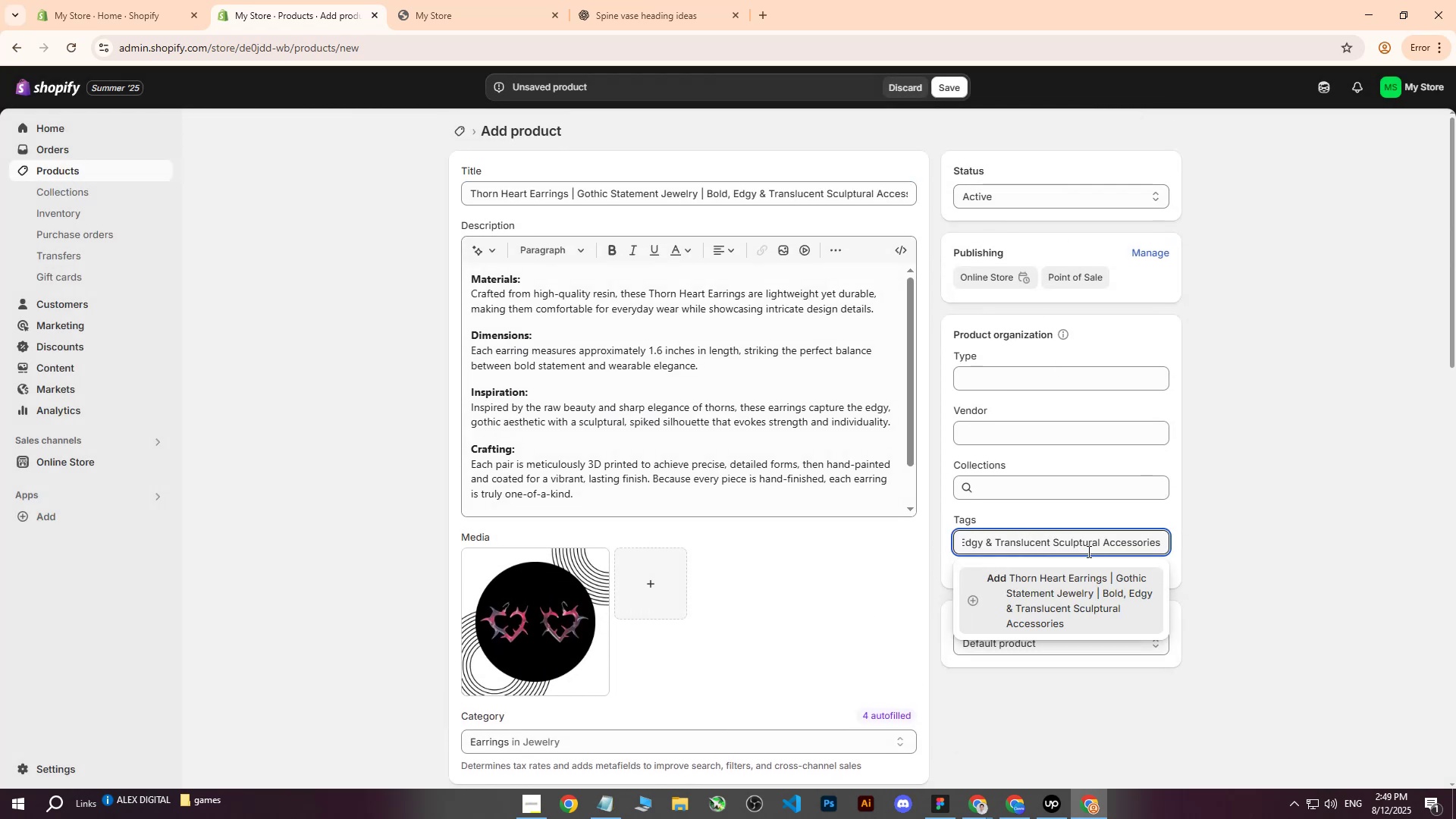 
hold_key(key=ArrowLeft, duration=0.93)
 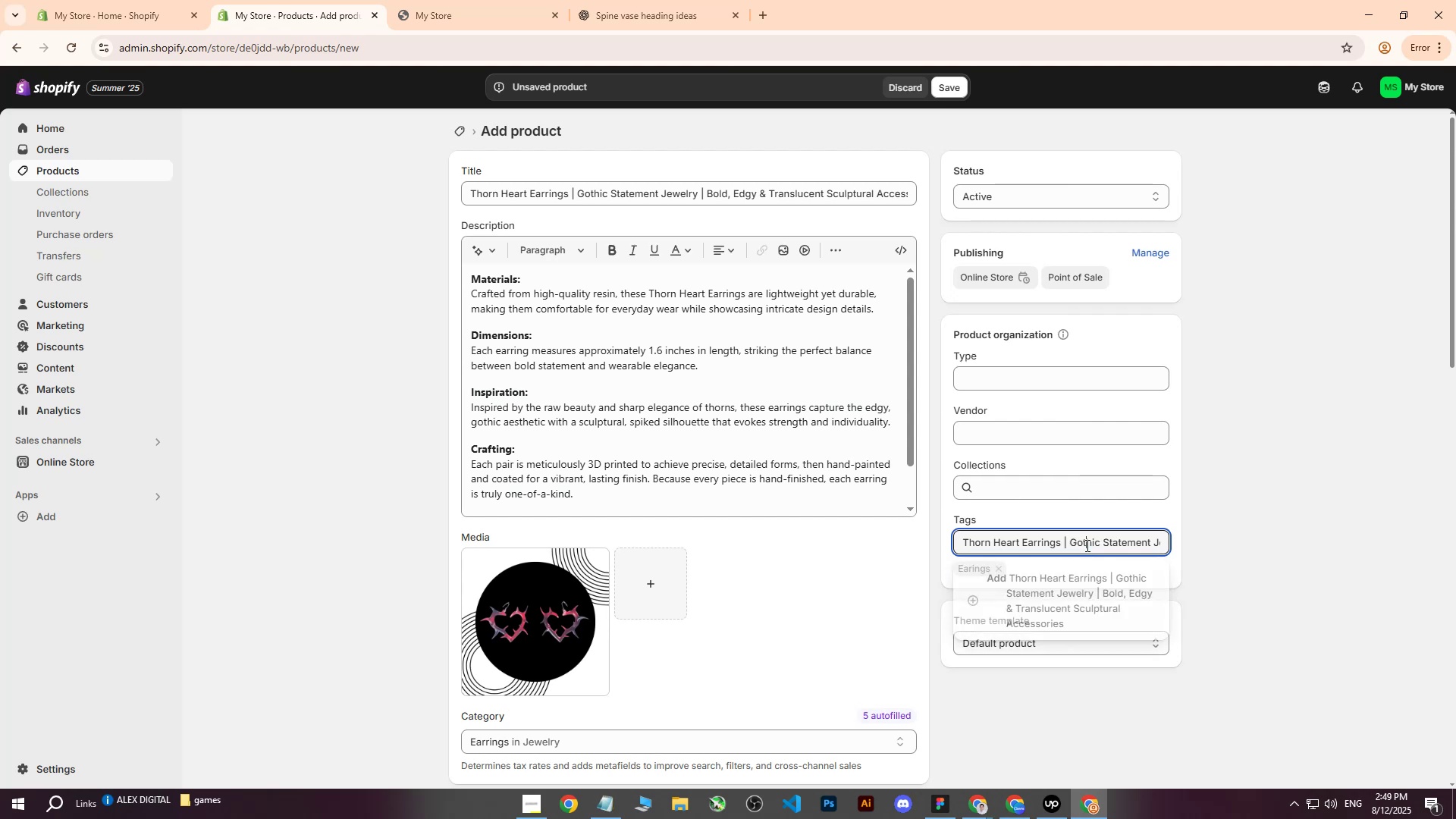 
double_click([1069, 541])
 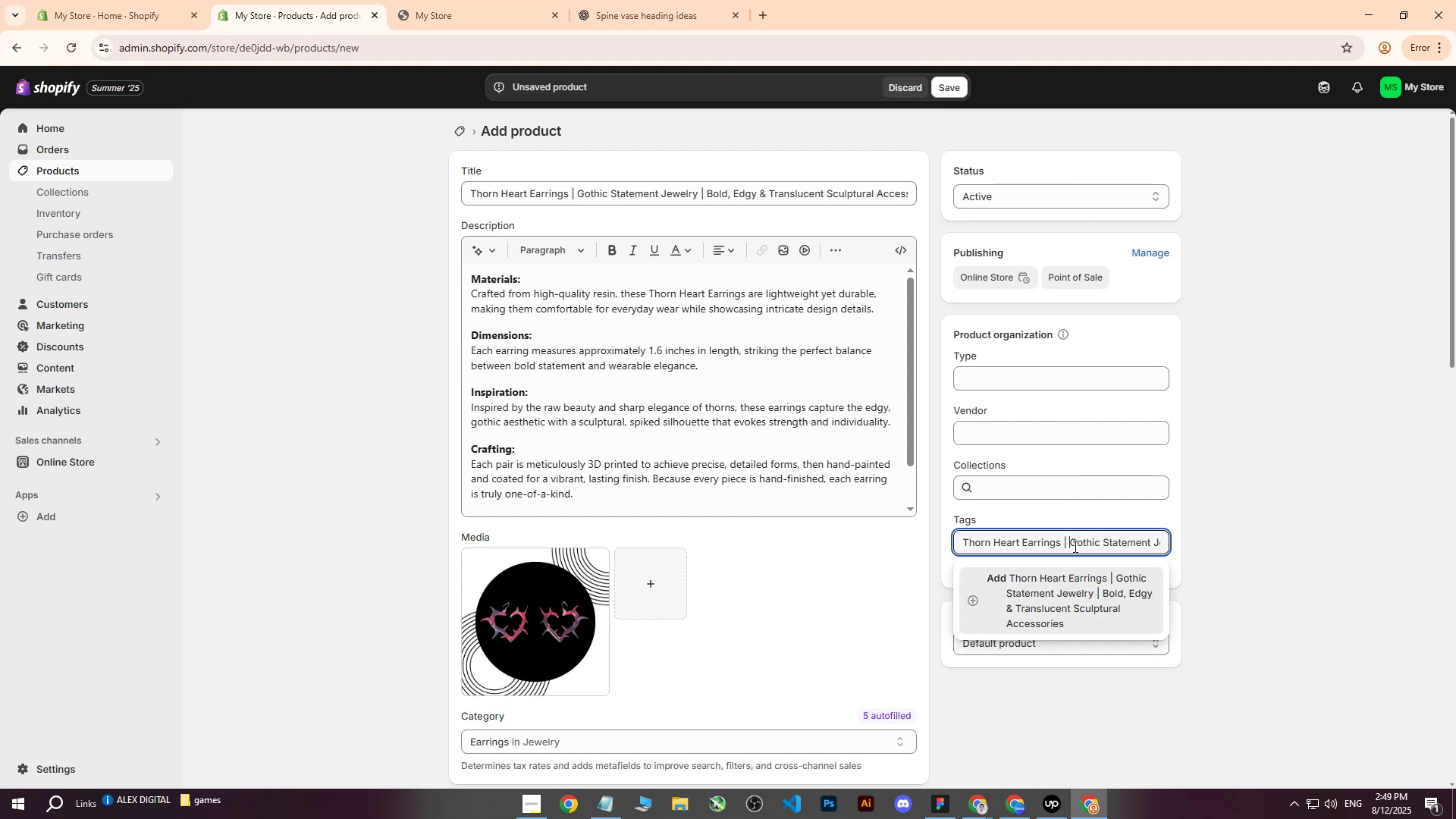 
key(Backspace)
 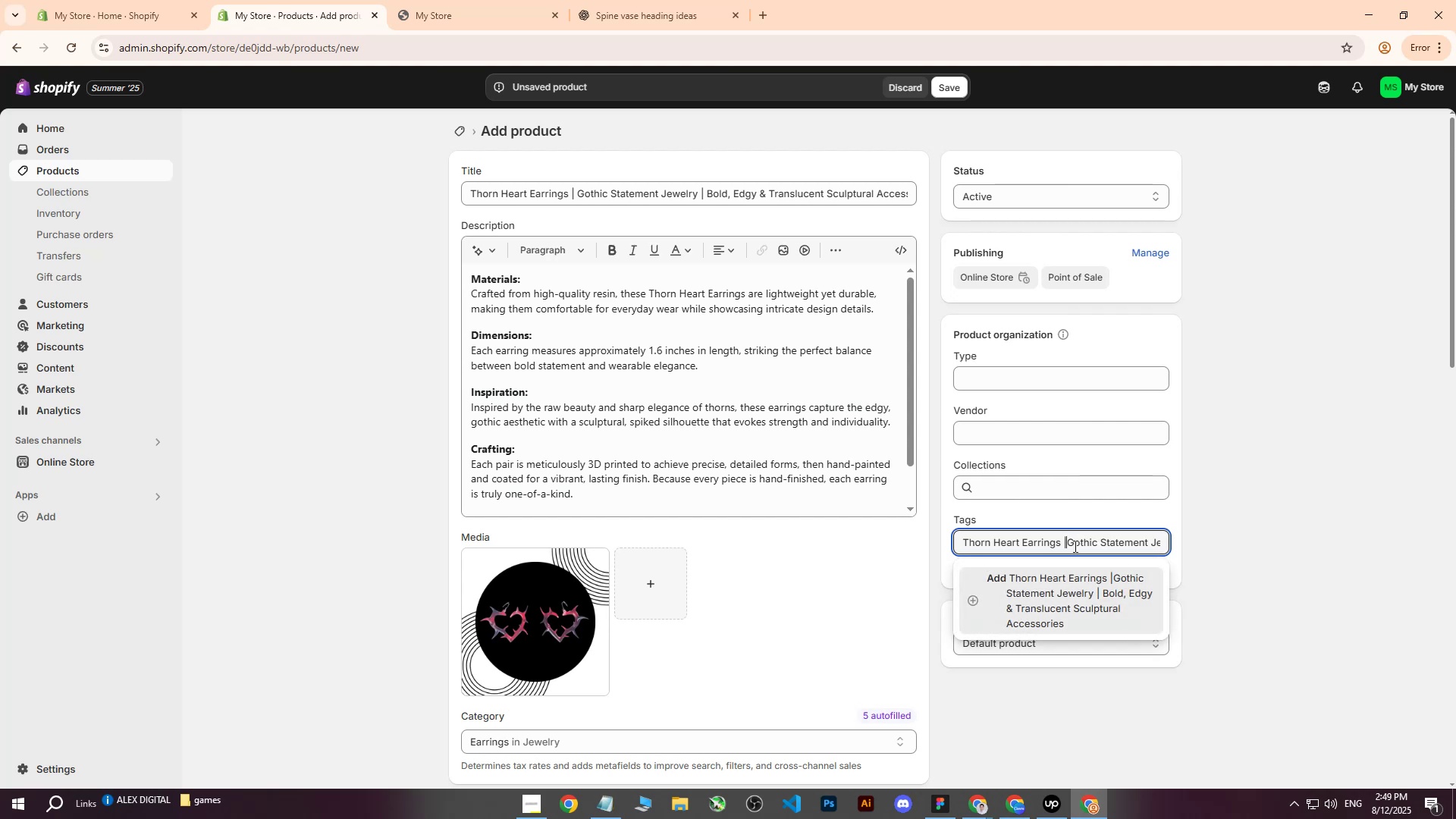 
key(Backspace)
 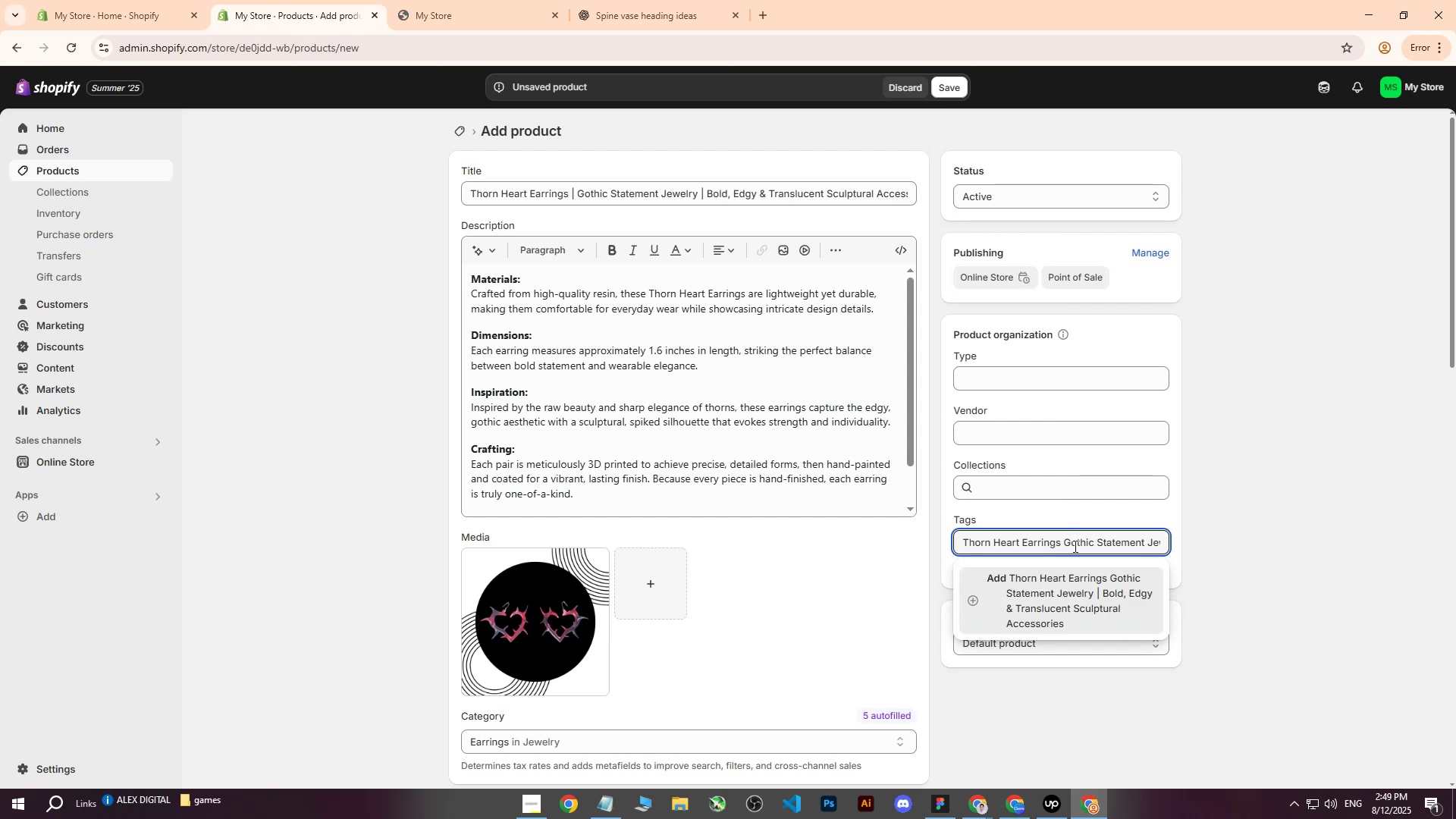 
key(Backspace)
 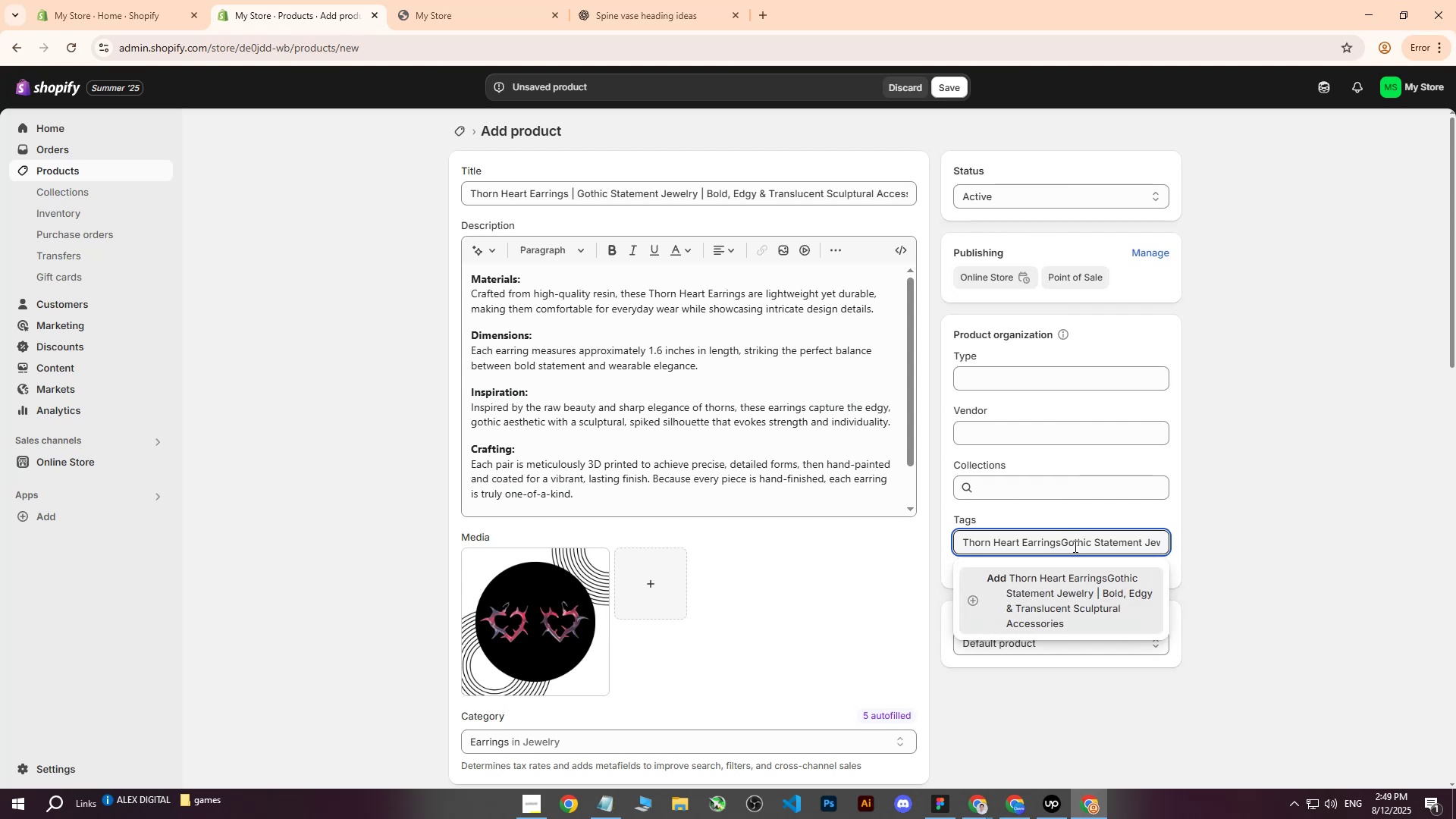 
hold_key(key=ArrowRight, duration=1.53)
 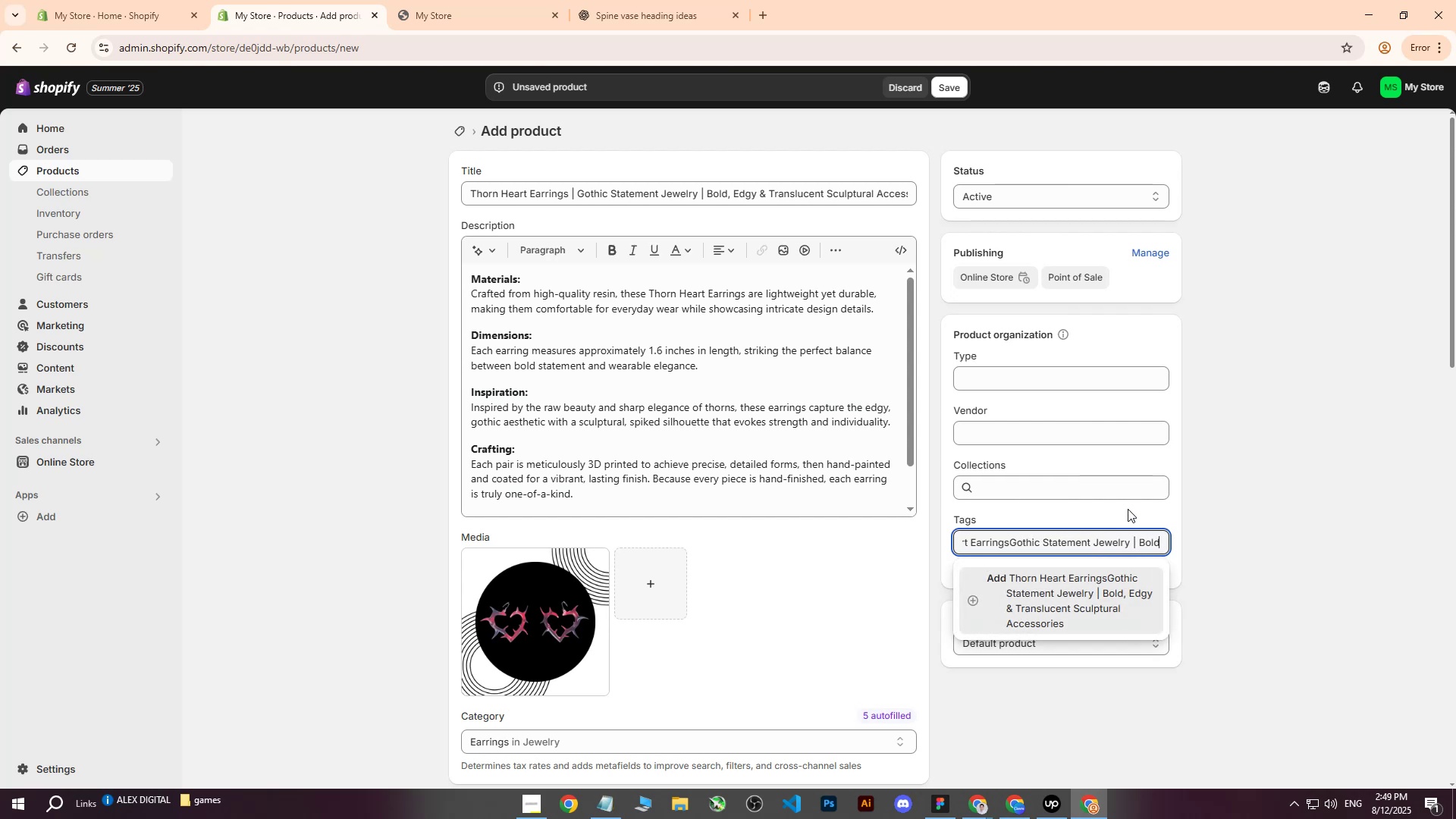 
key(ArrowRight)
 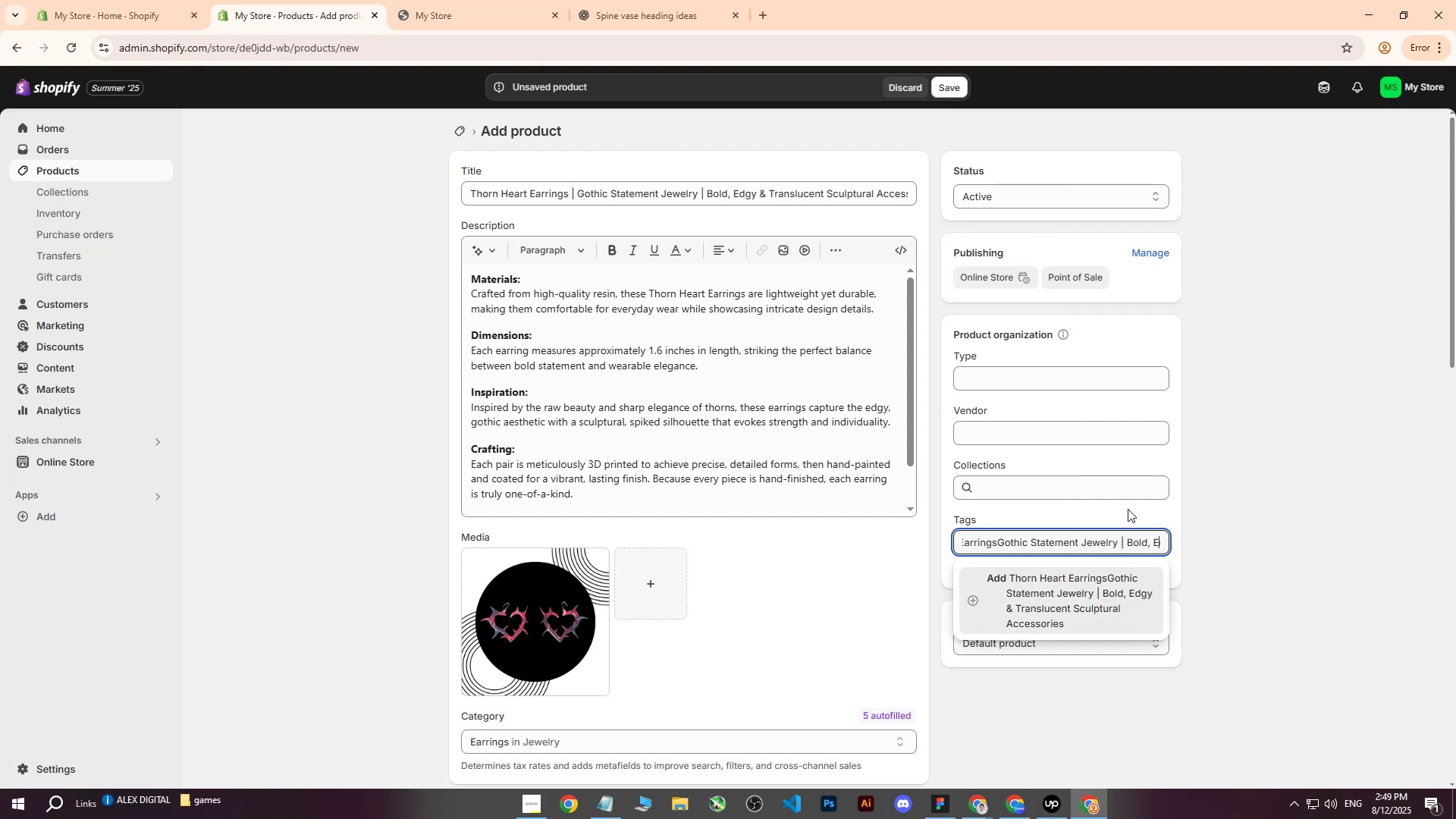 
key(ArrowRight)
 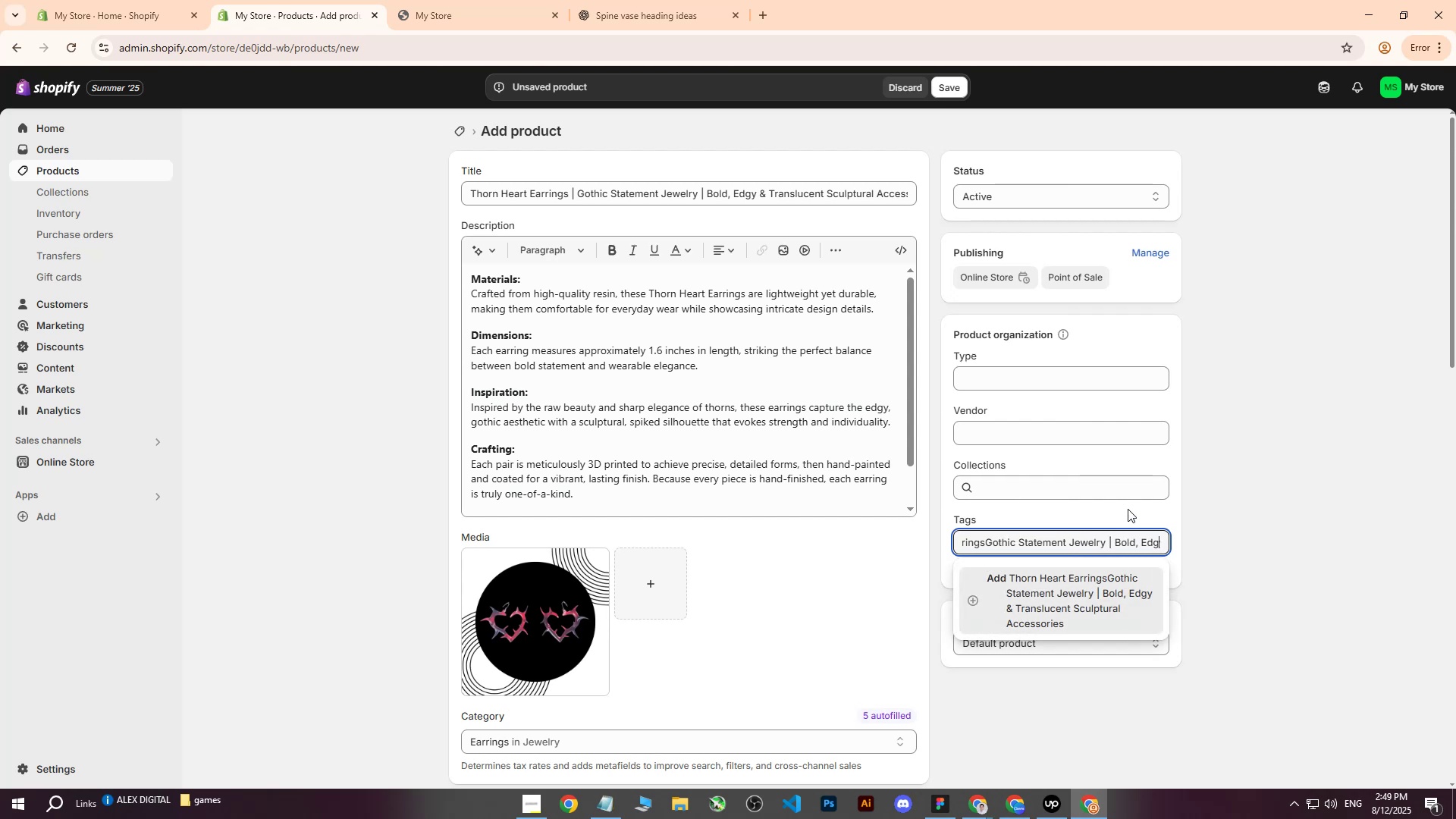 
key(ArrowRight)
 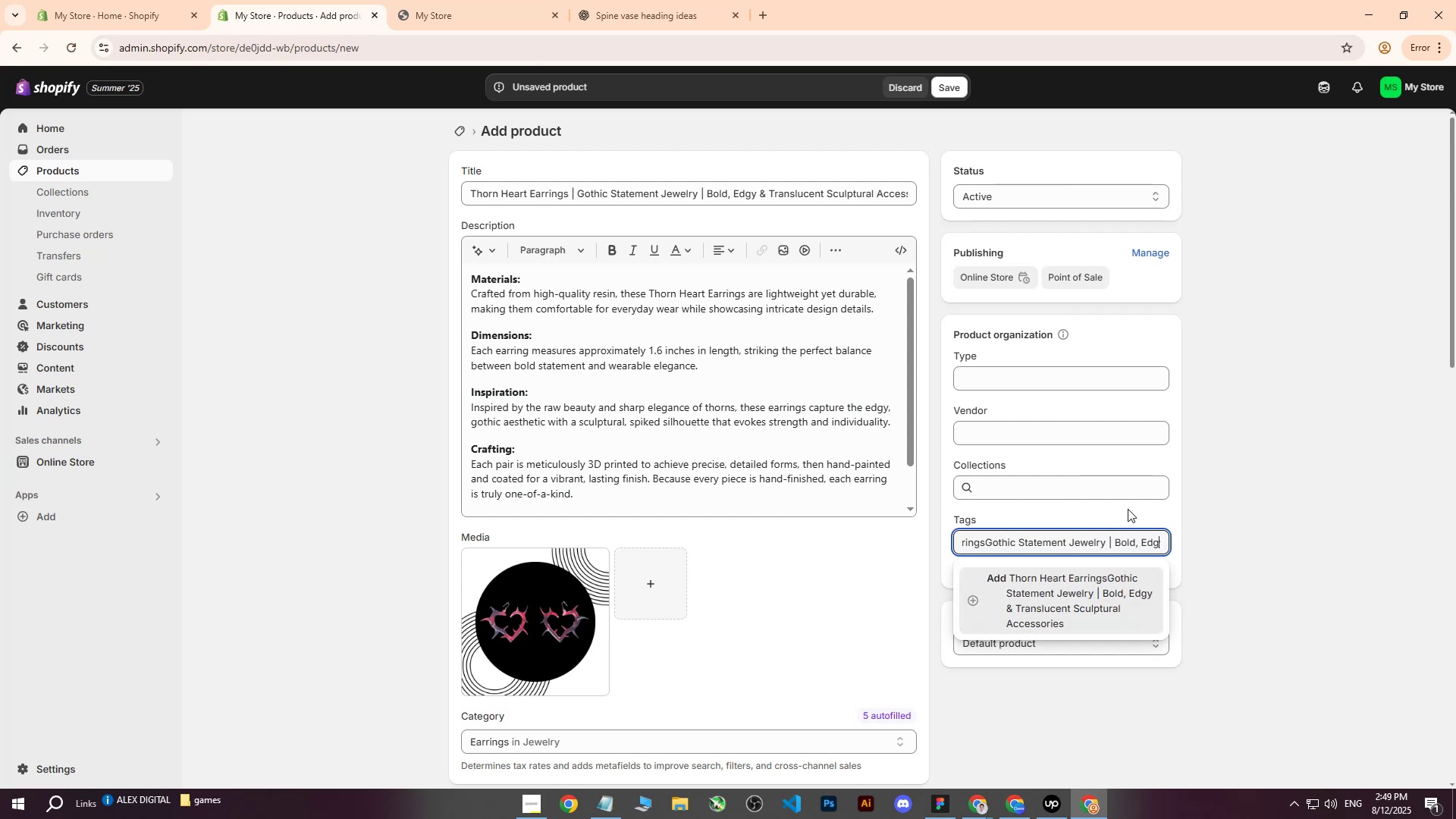 
key(ArrowLeft)
 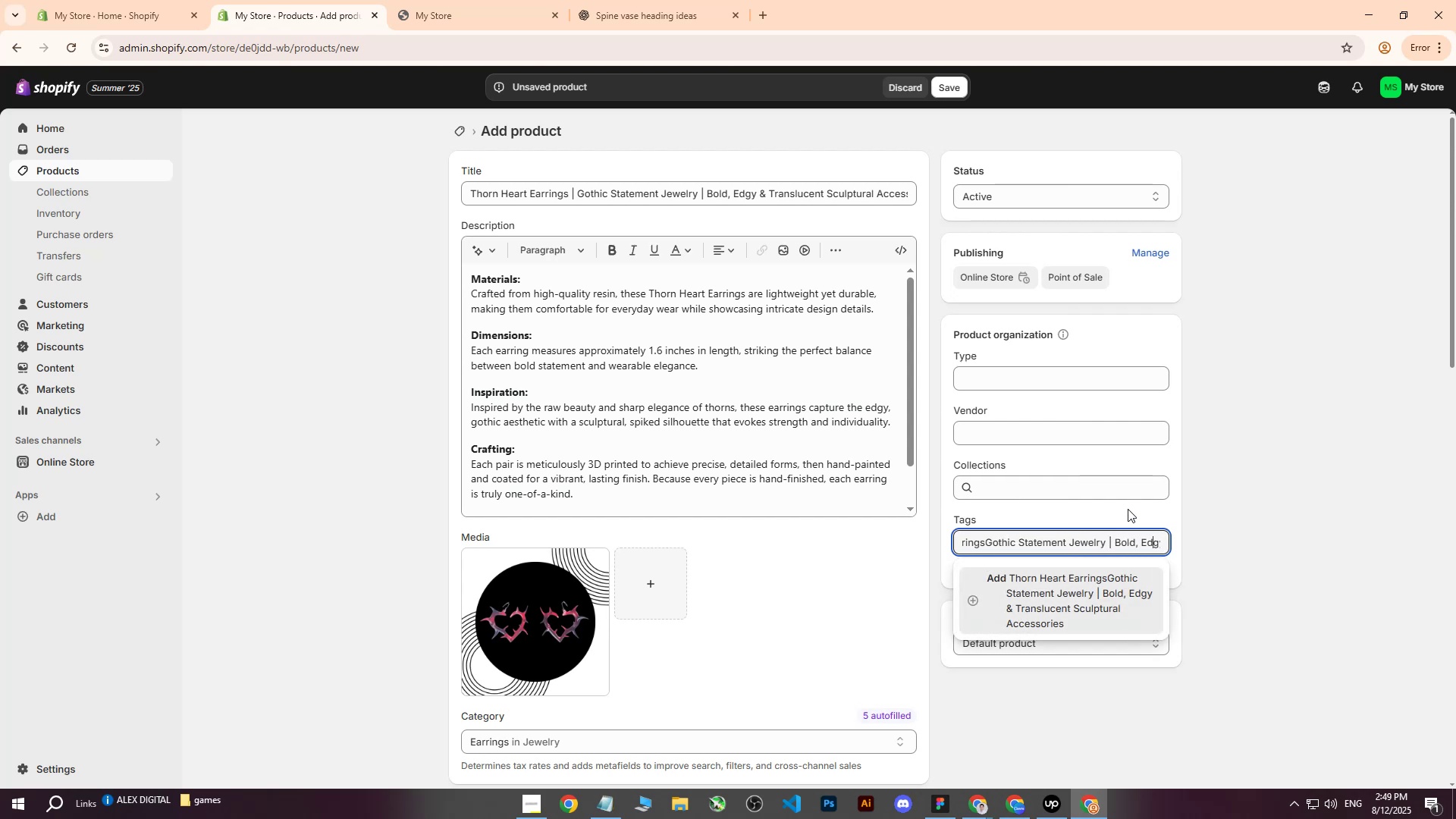 
key(ArrowLeft)
 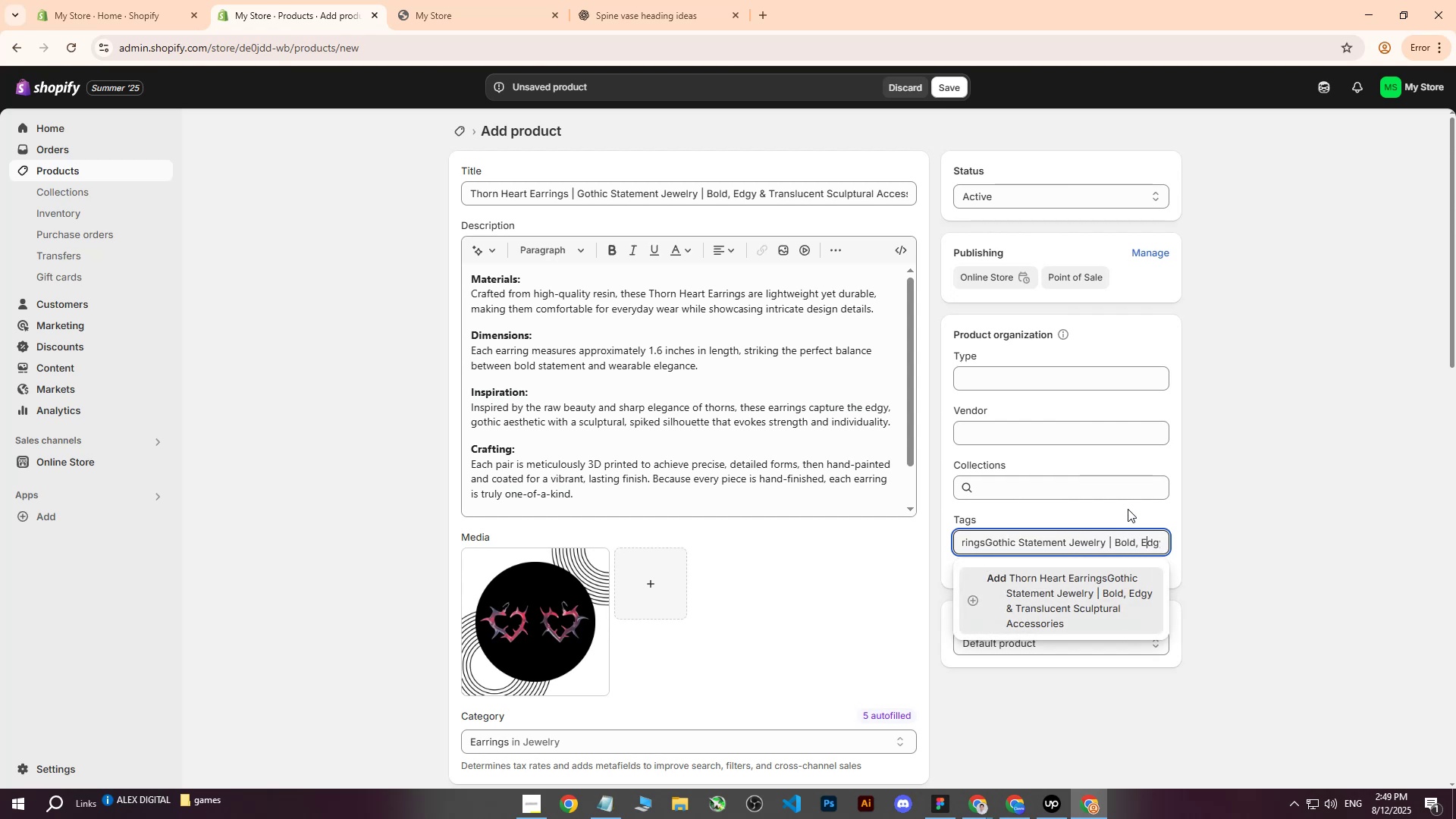 
key(ArrowLeft)
 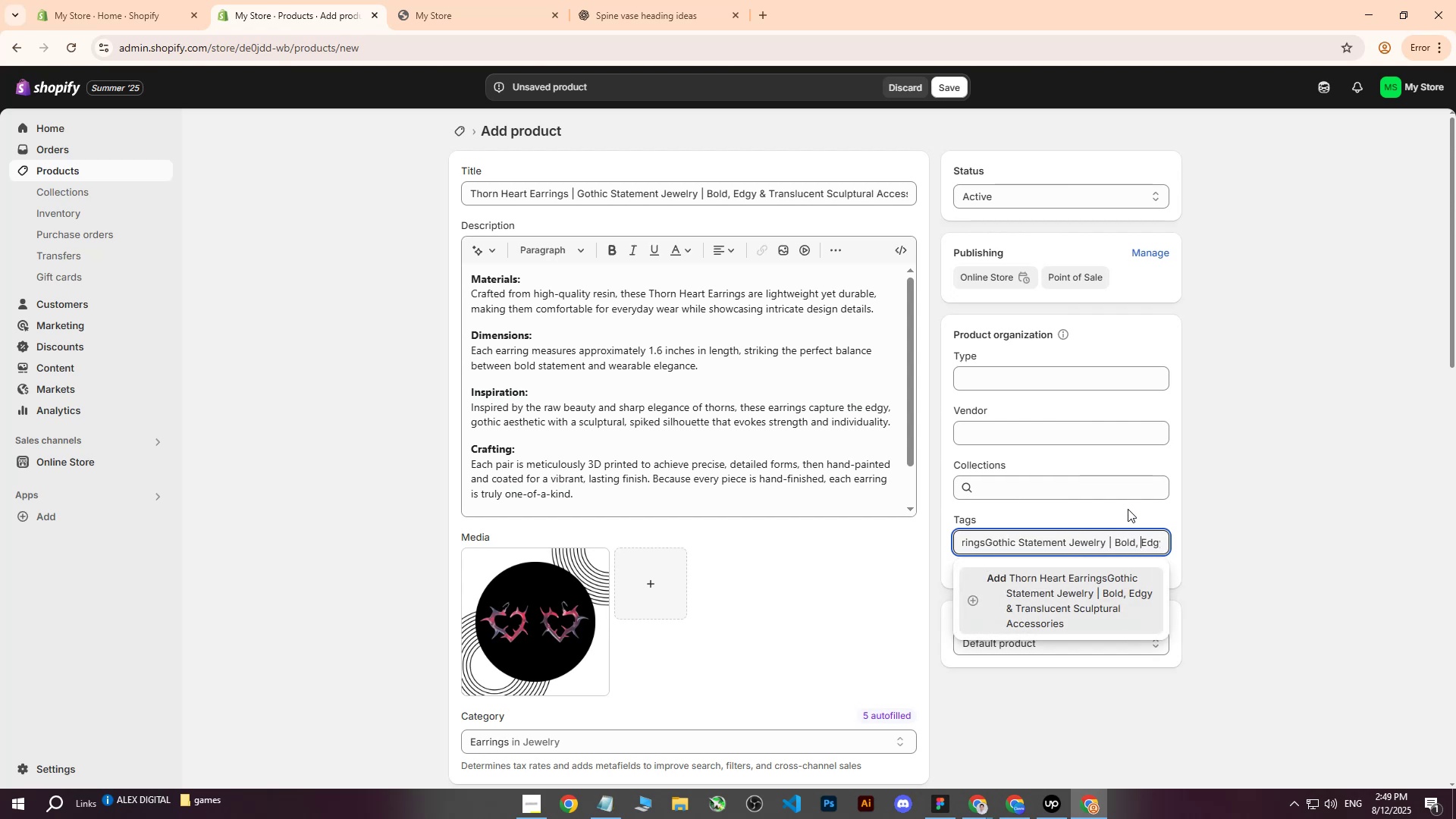 
key(ArrowLeft)
 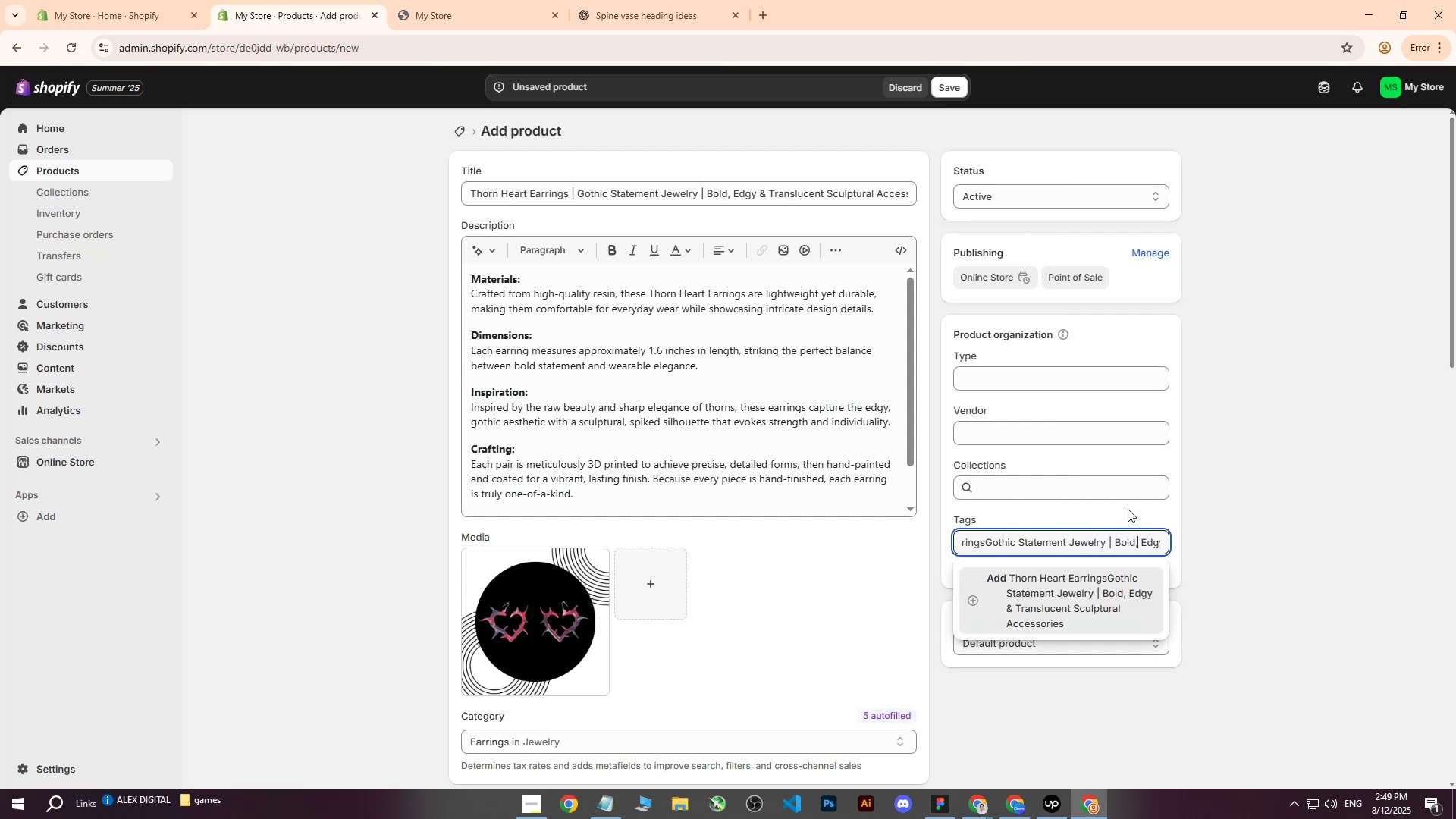 
key(ArrowLeft)
 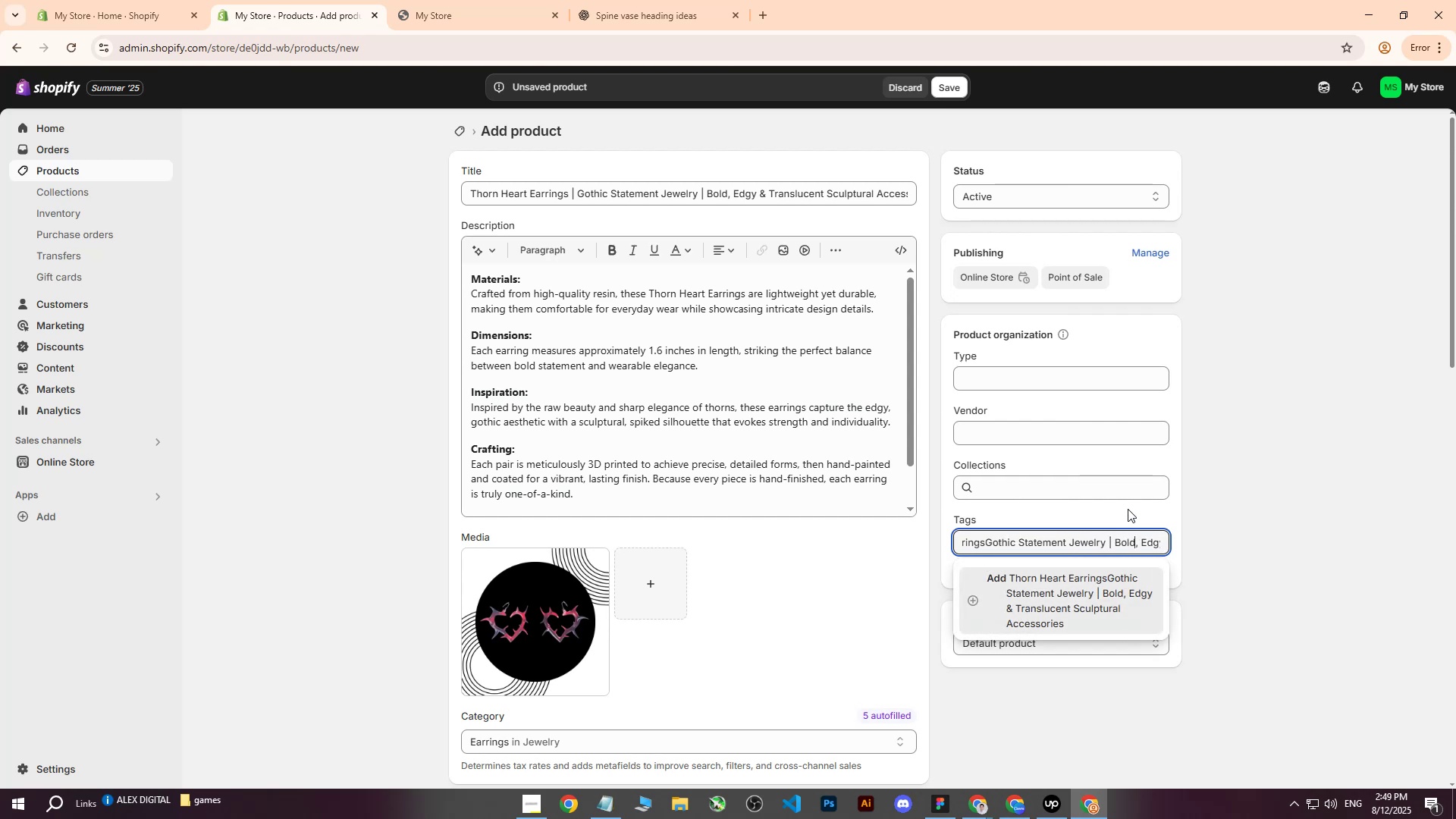 
key(ArrowLeft)
 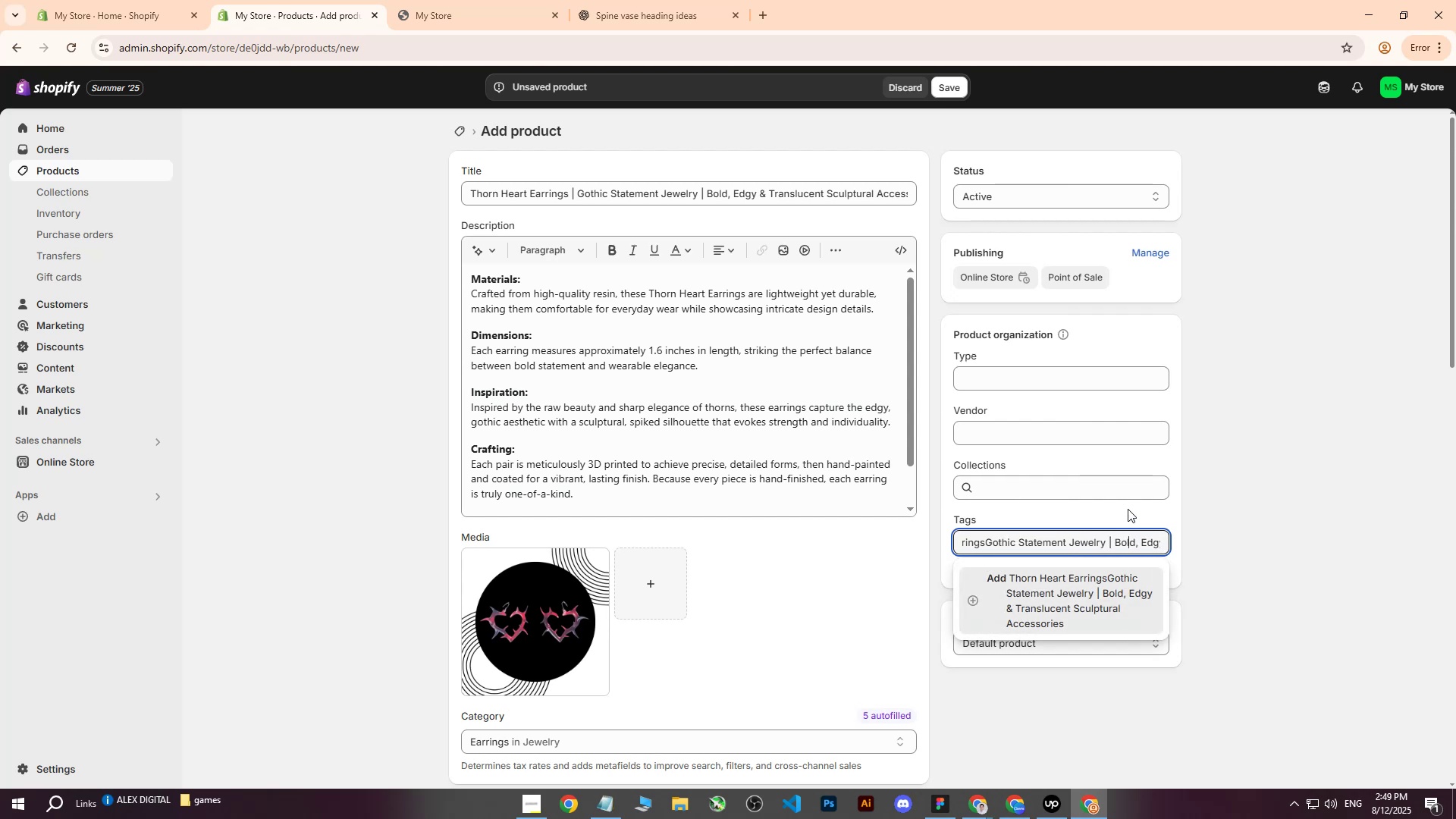 
key(ArrowLeft)
 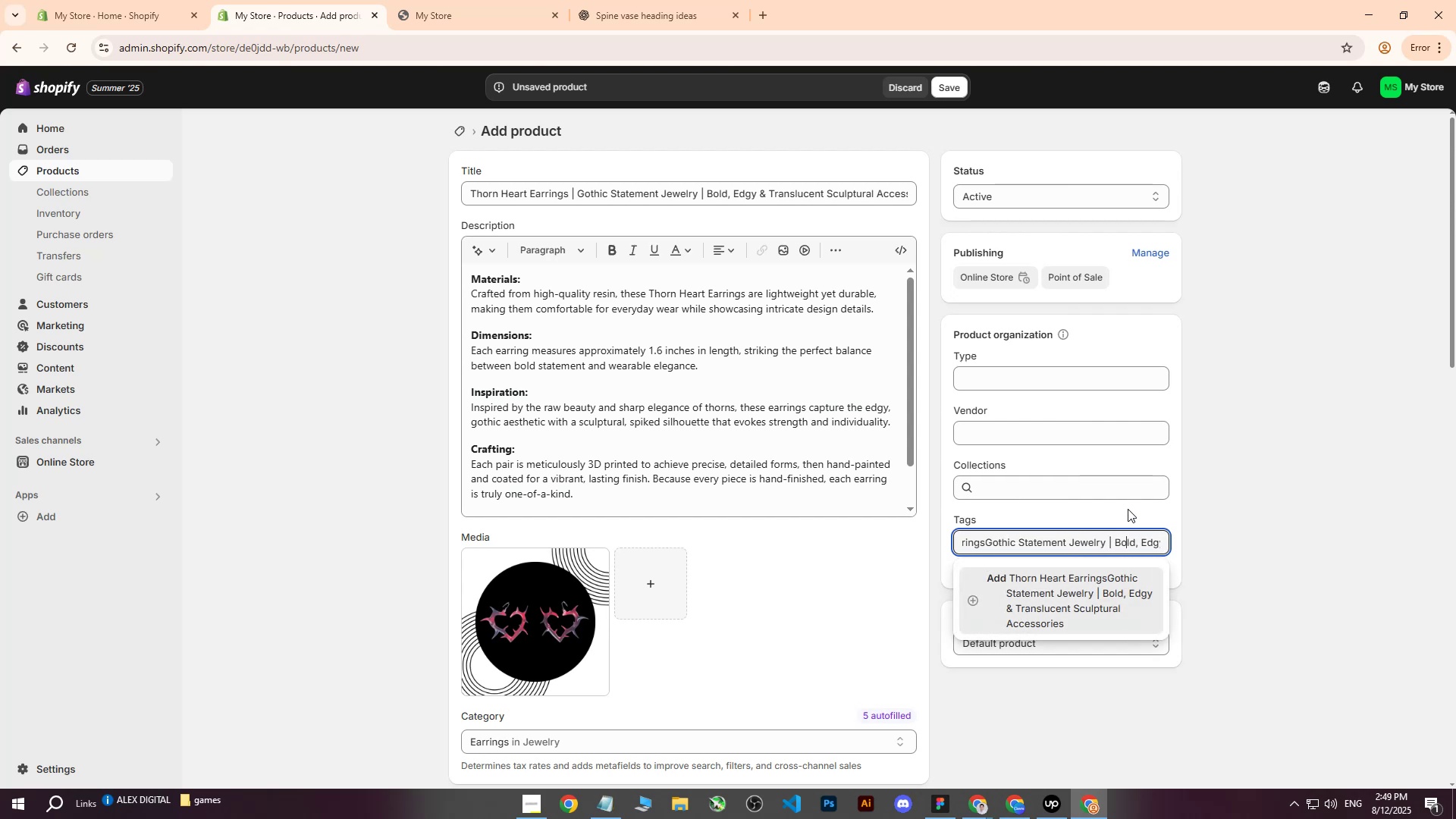 
key(ArrowLeft)
 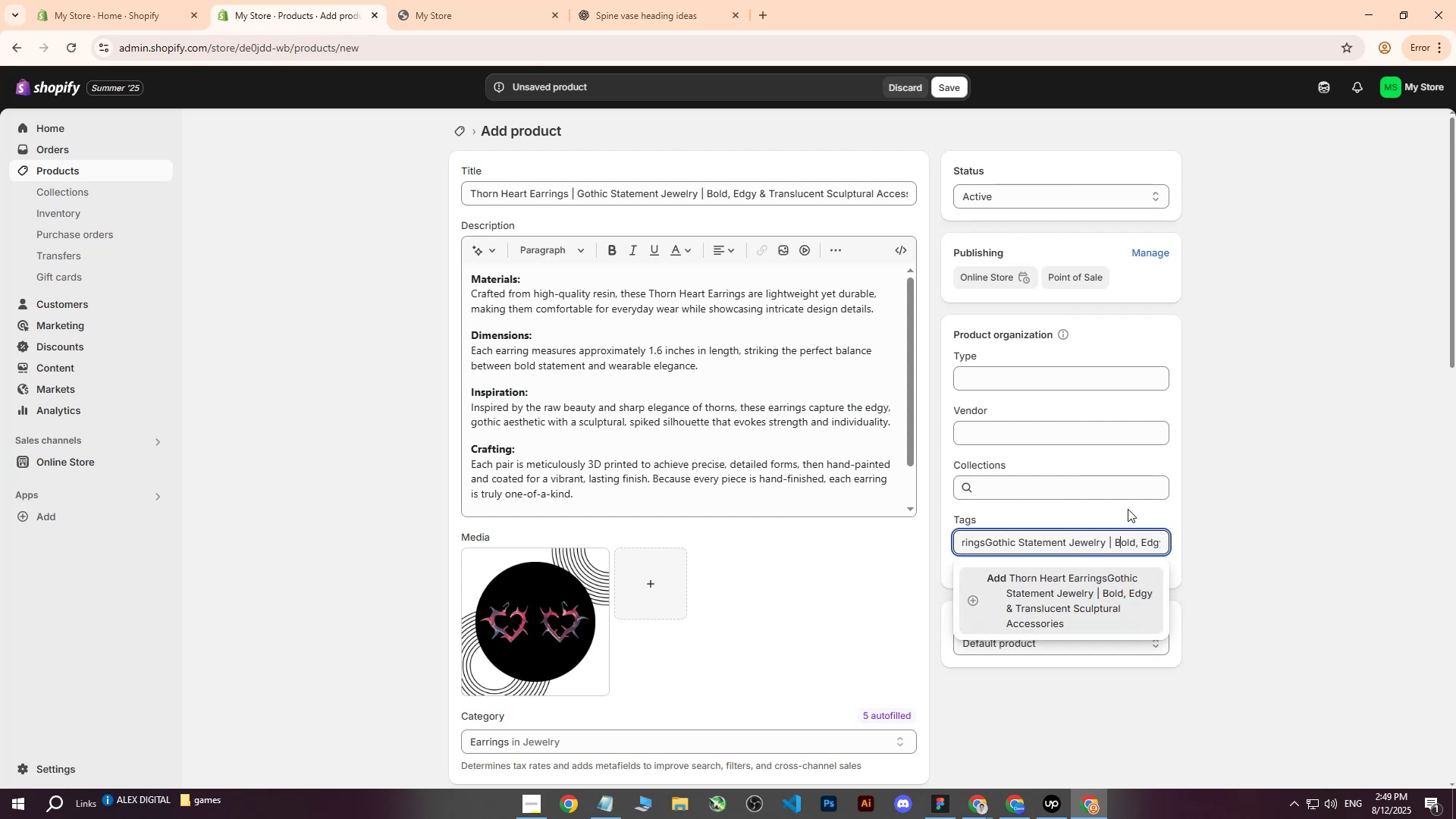 
key(ArrowLeft)
 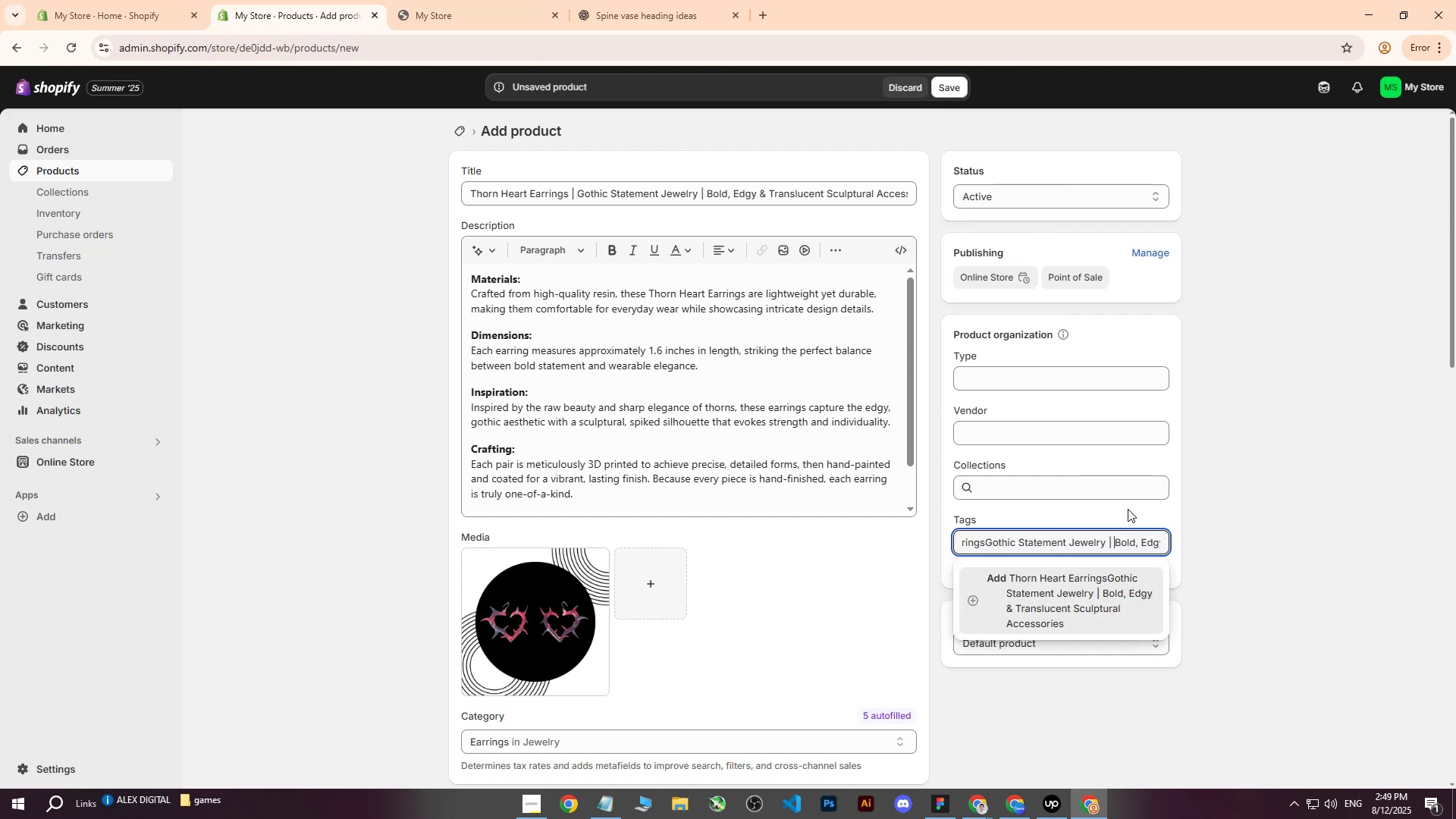 
key(Backspace)
 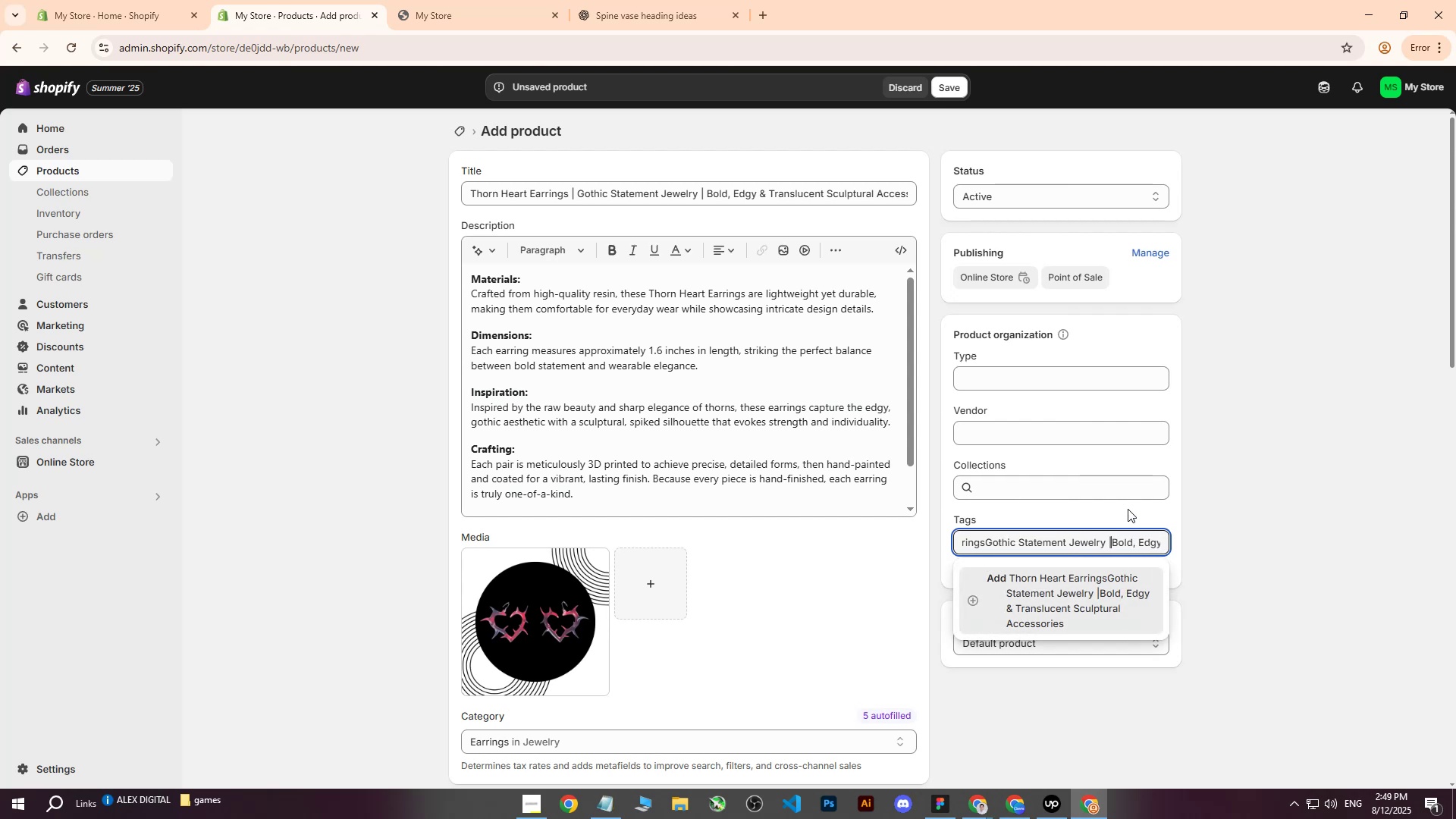 
key(Backspace)
 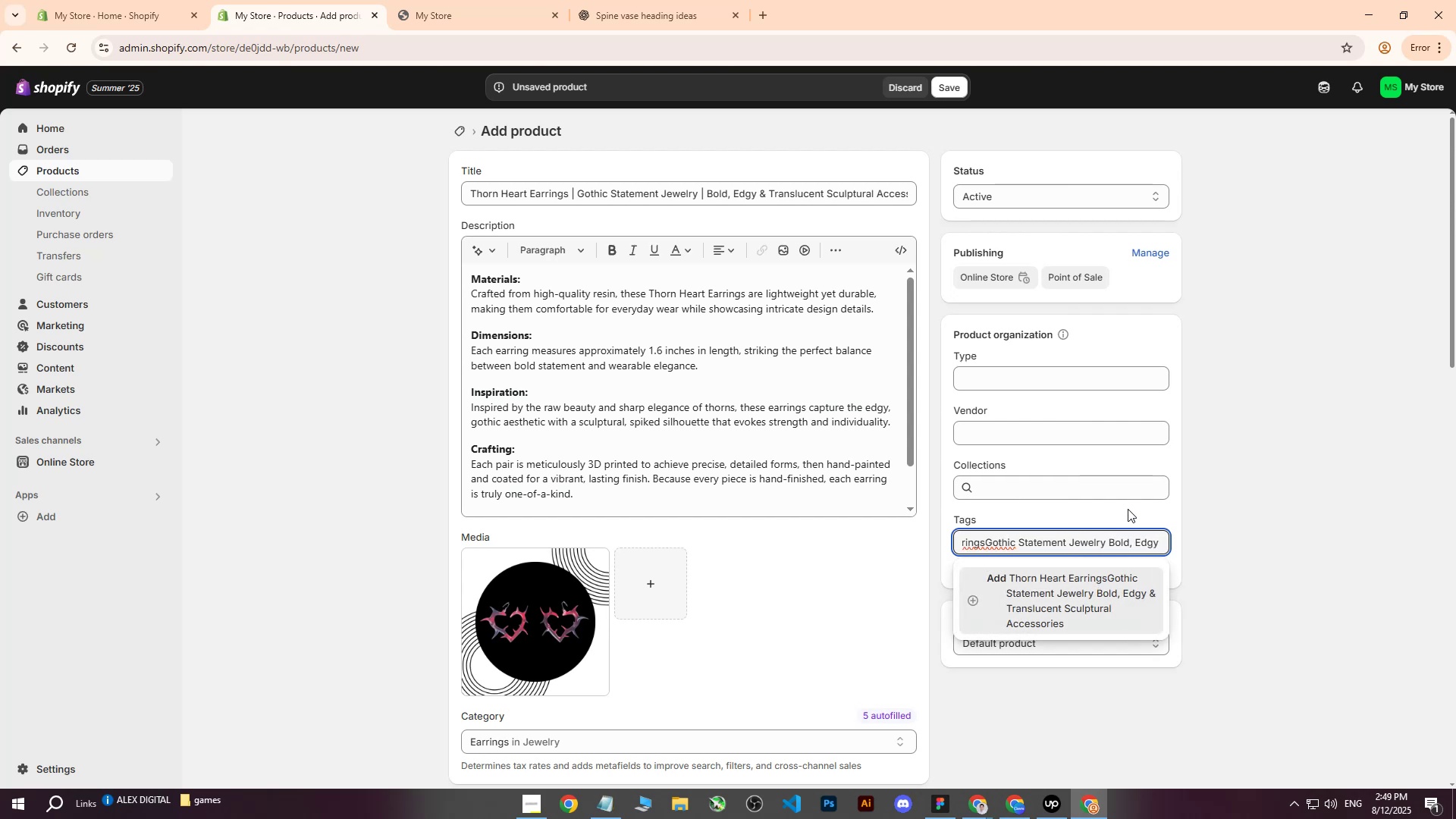 
key(Backspace)
 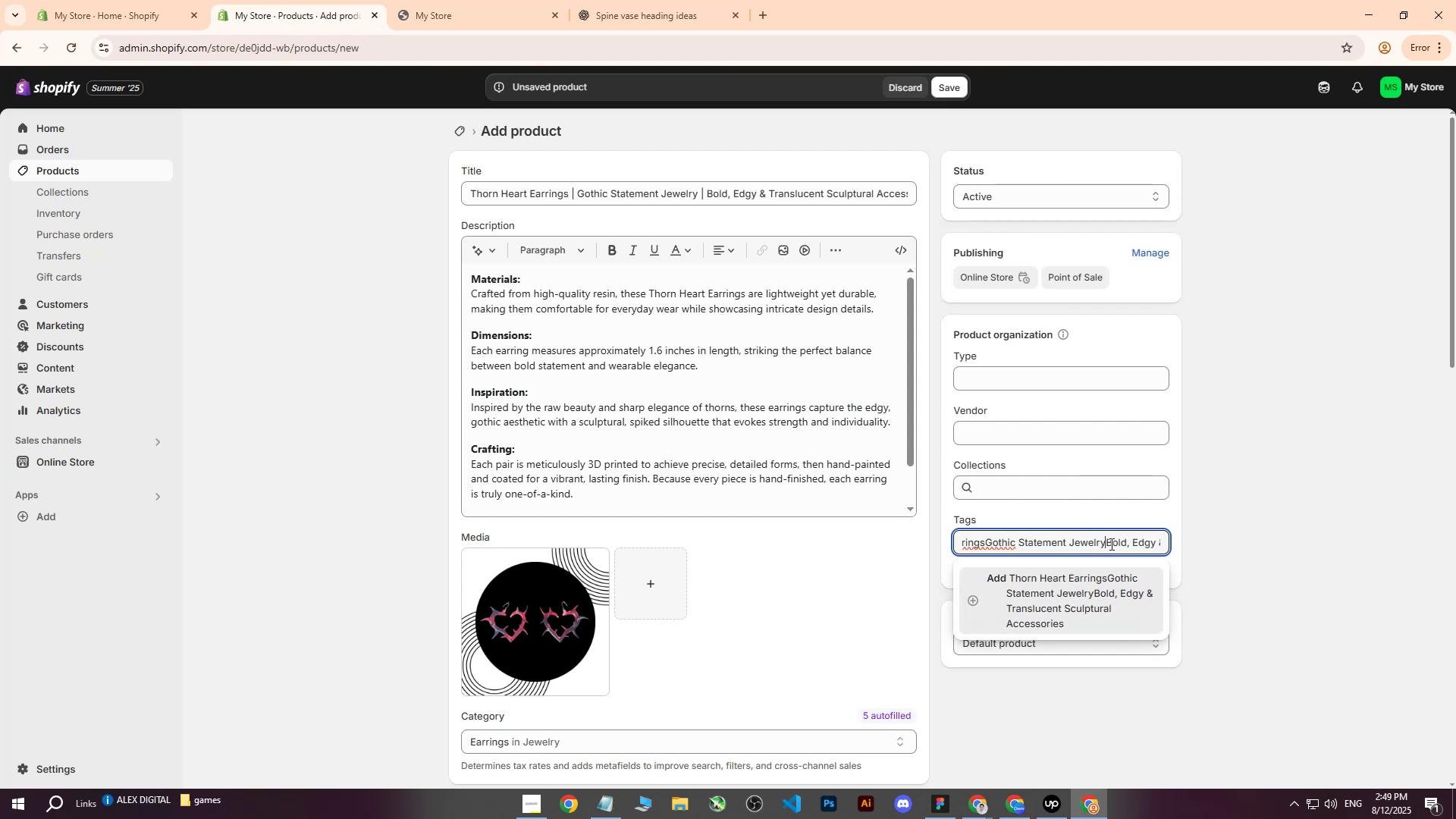 
left_click([1068, 591])
 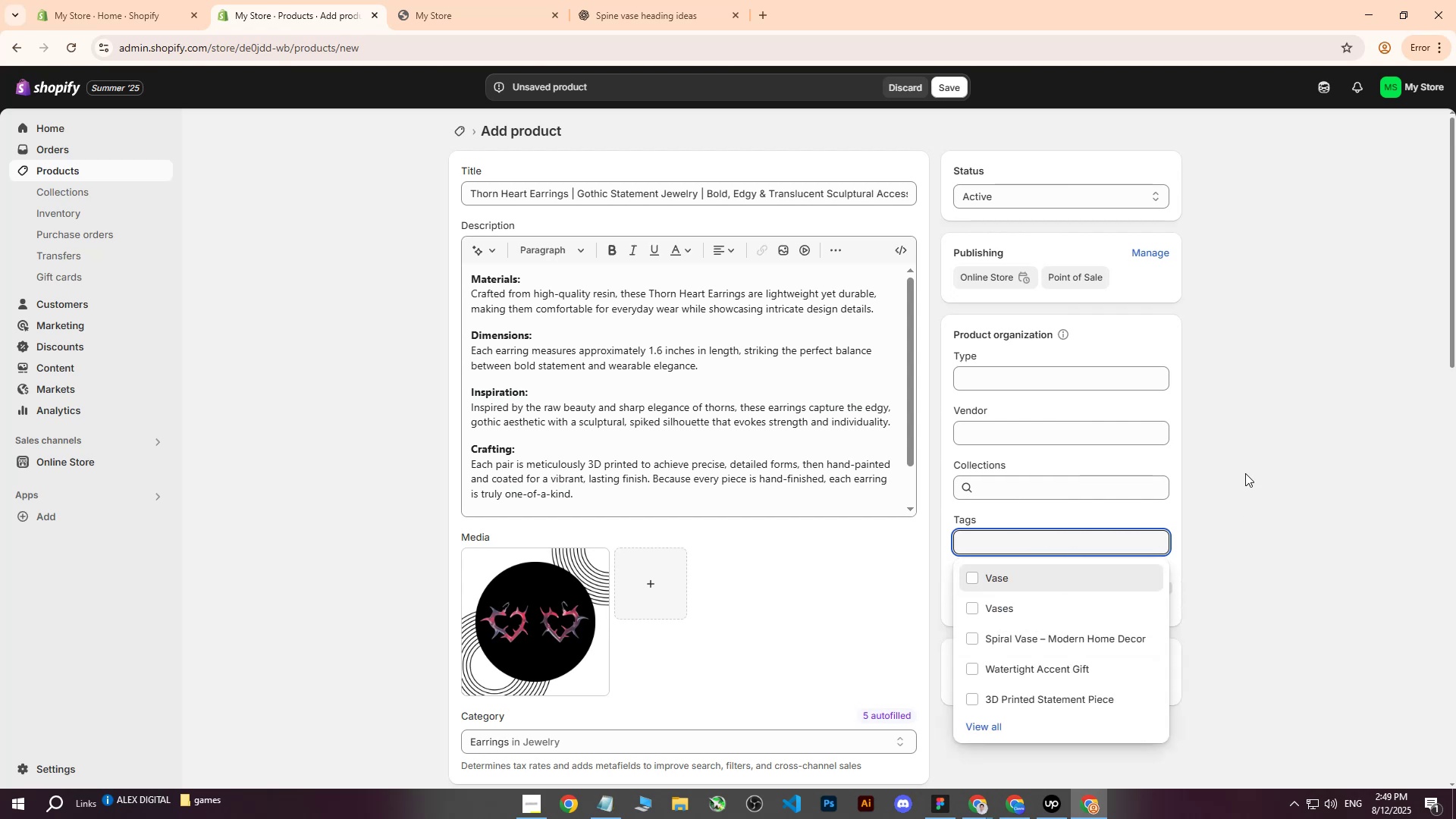 
left_click([1247, 469])
 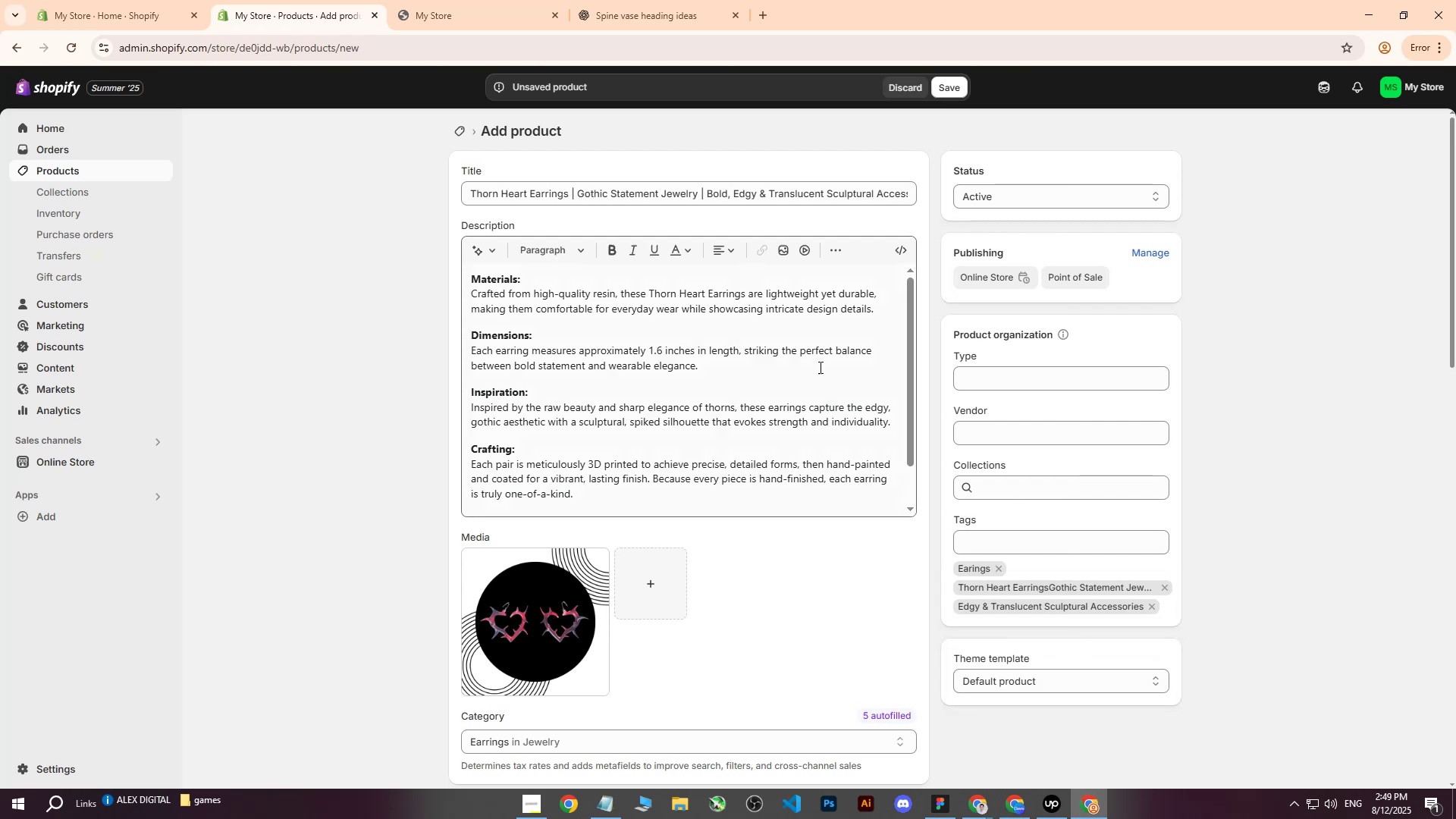 
scroll: coordinate [737, 553], scroll_direction: down, amount: 25.0
 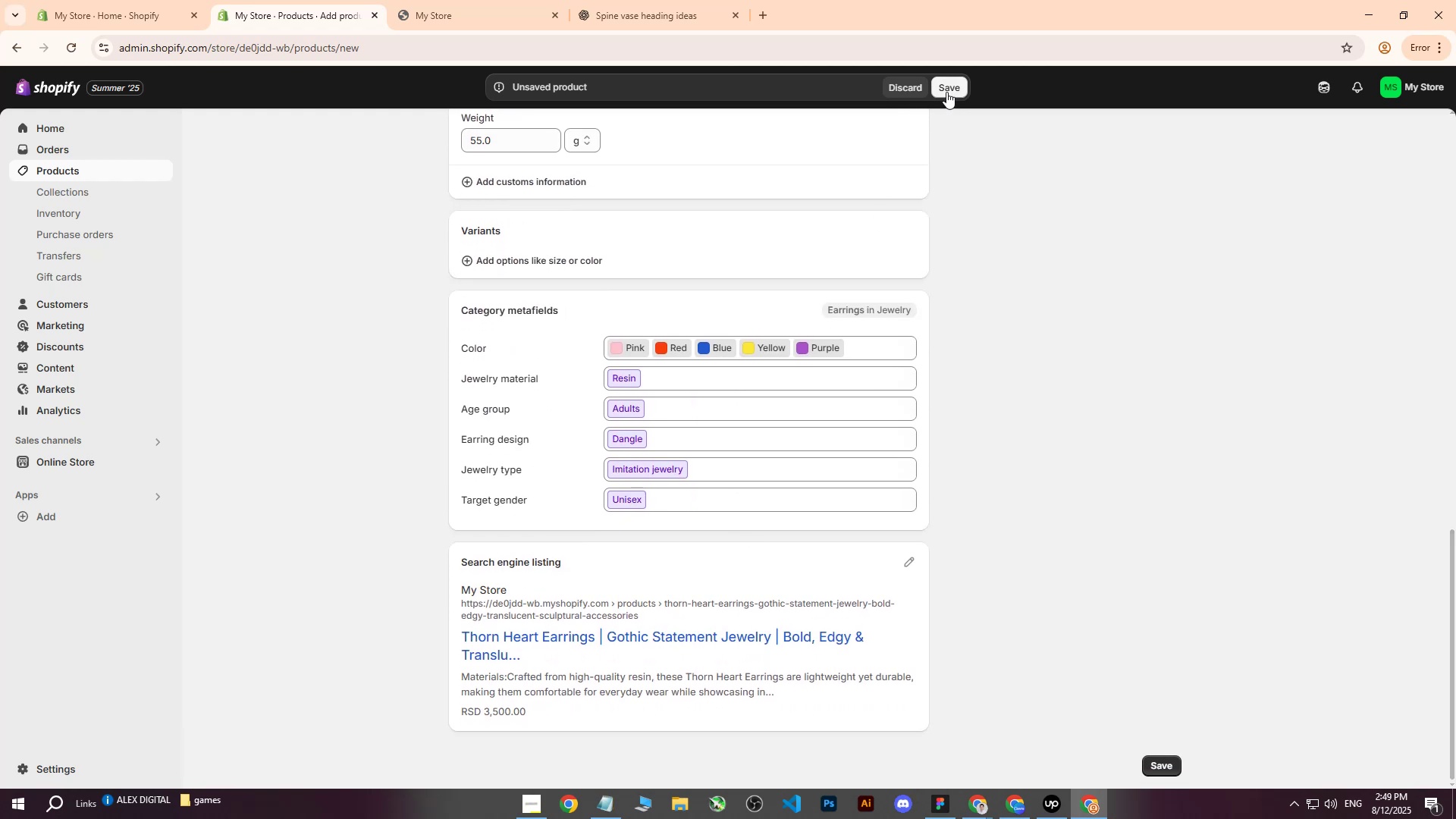 
left_click([946, 92])
 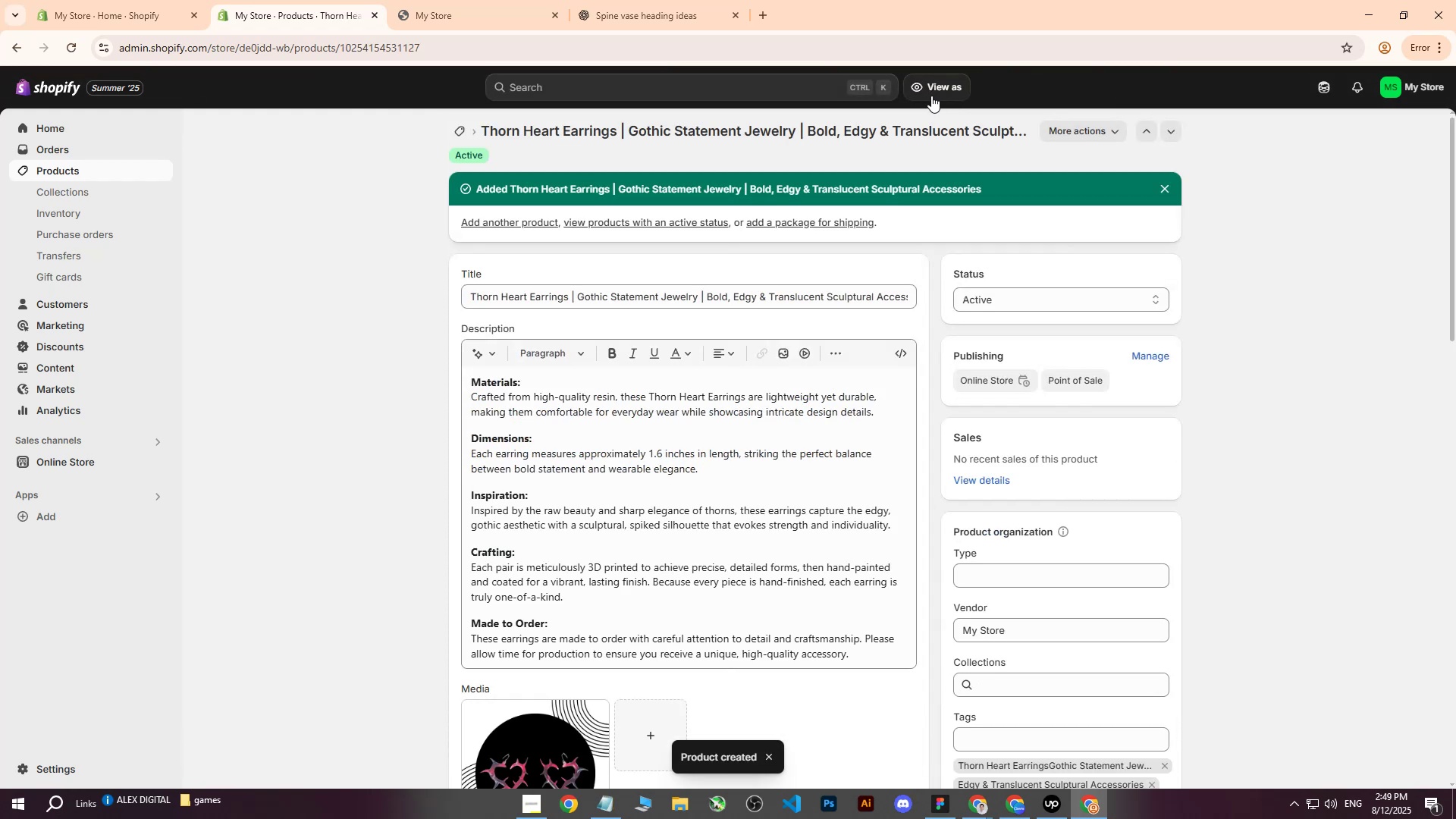 
wait(9.35)
 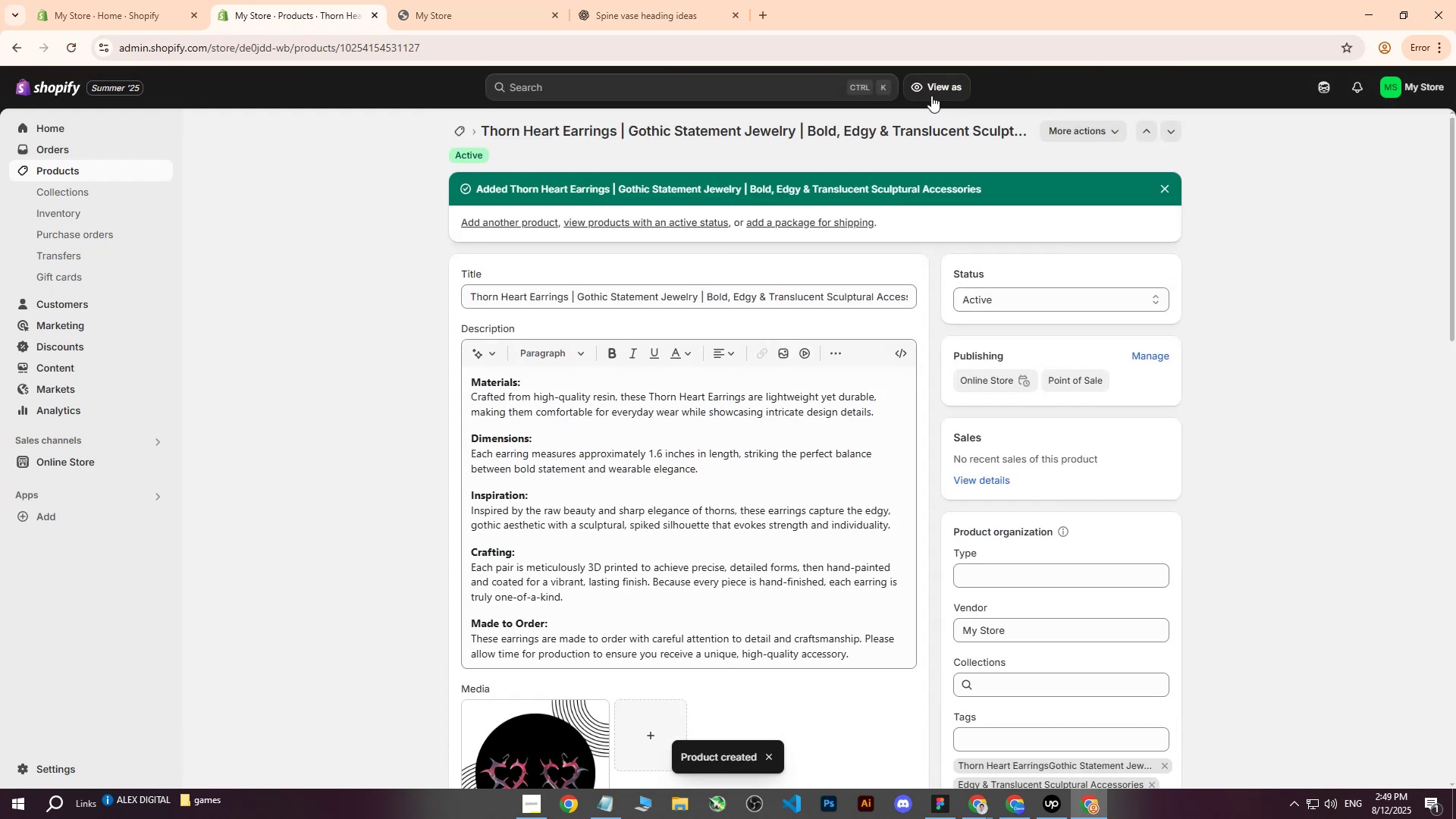 
left_click([48, 172])
 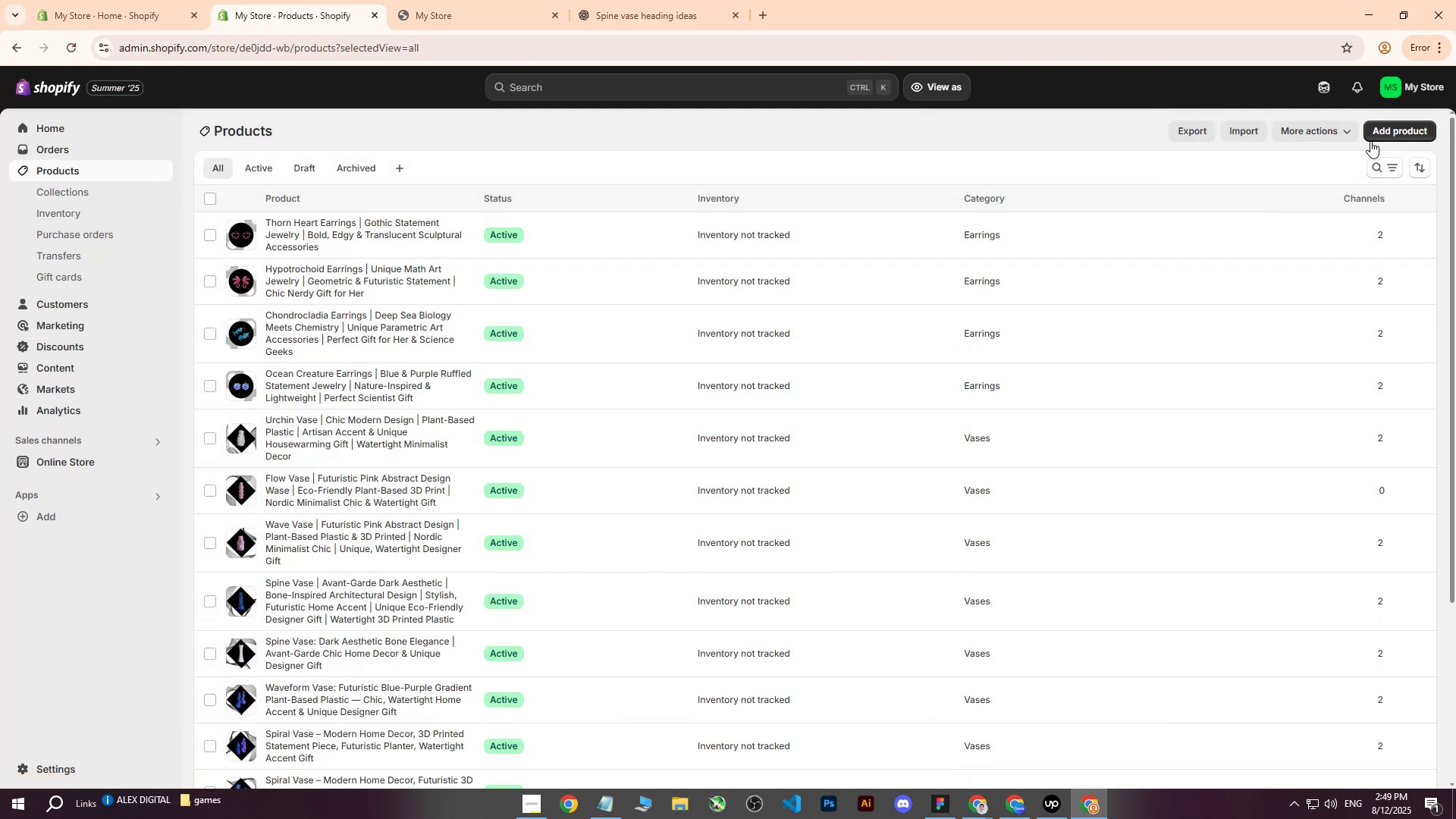 
double_click([1387, 132])
 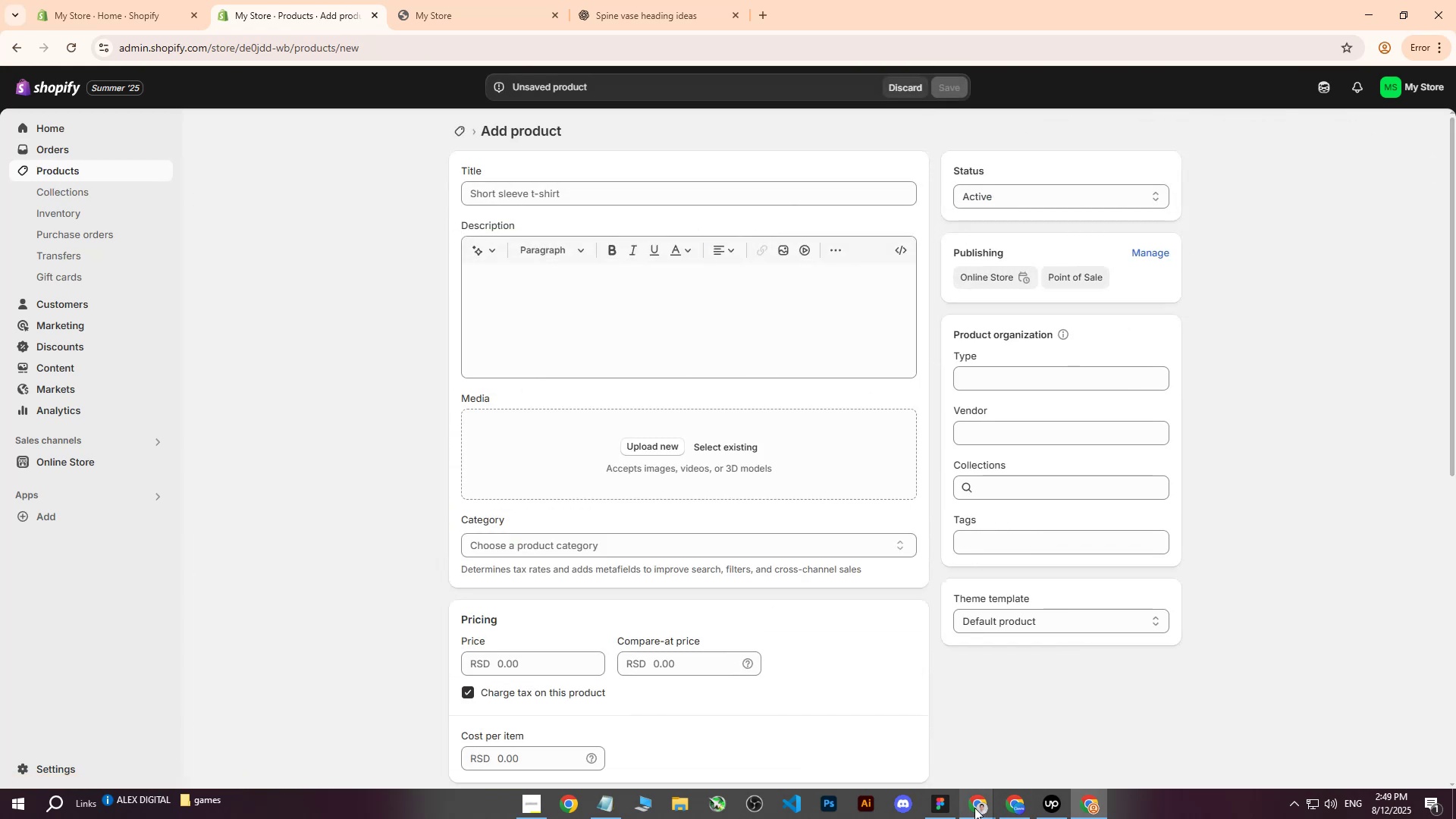 
double_click([872, 735])
 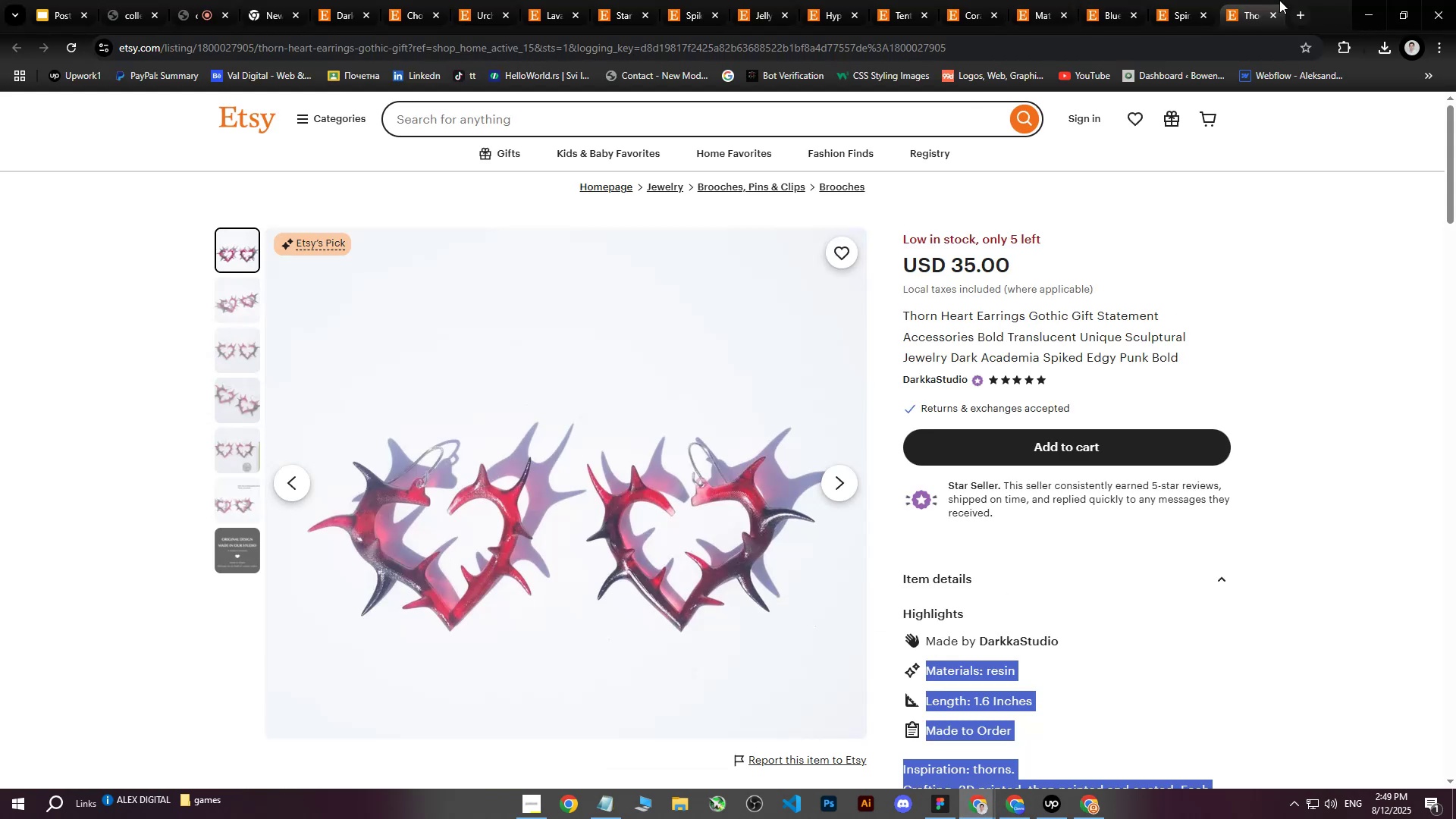 
left_click([1270, 17])
 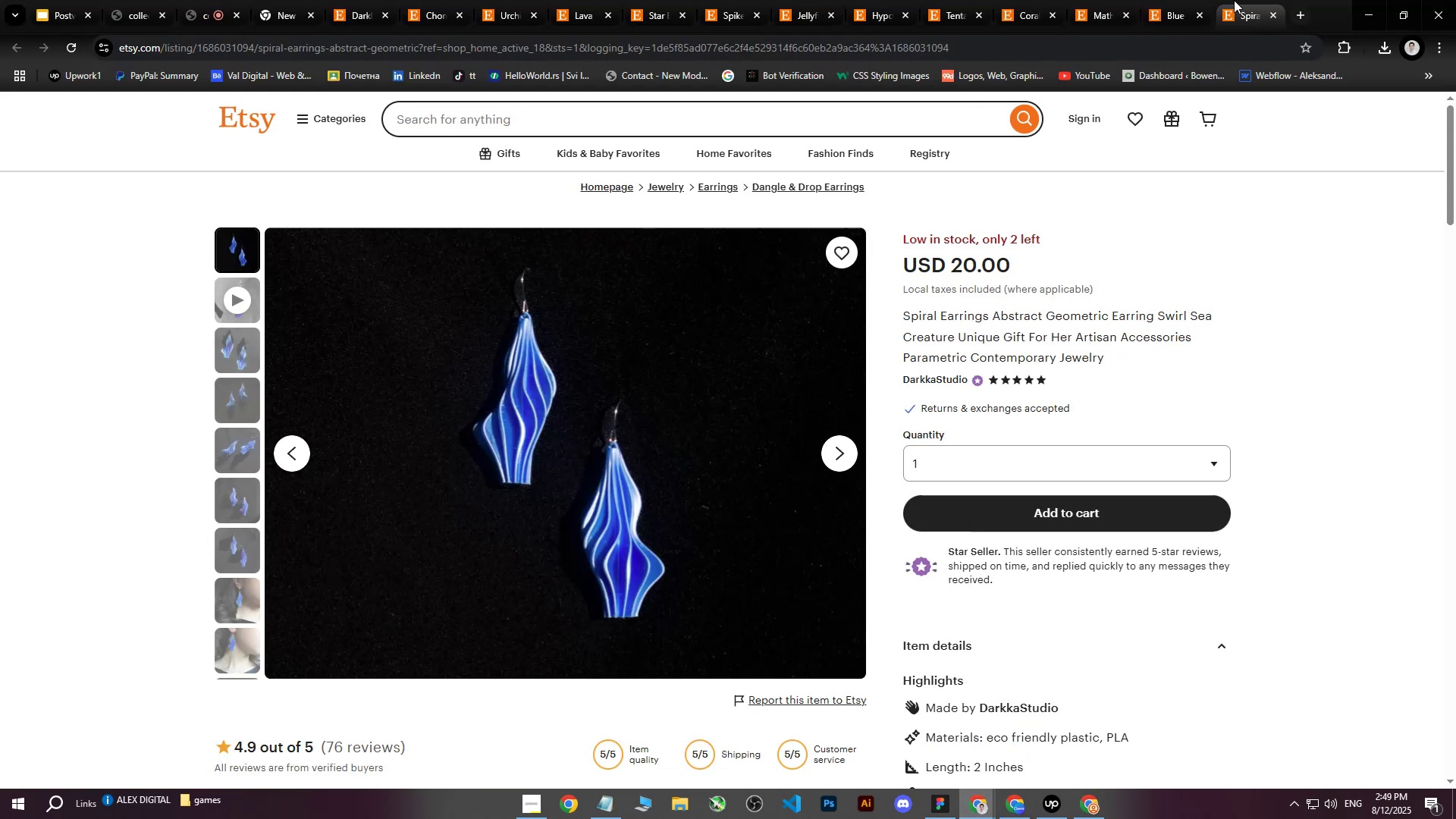 
left_click([1188, 0])
 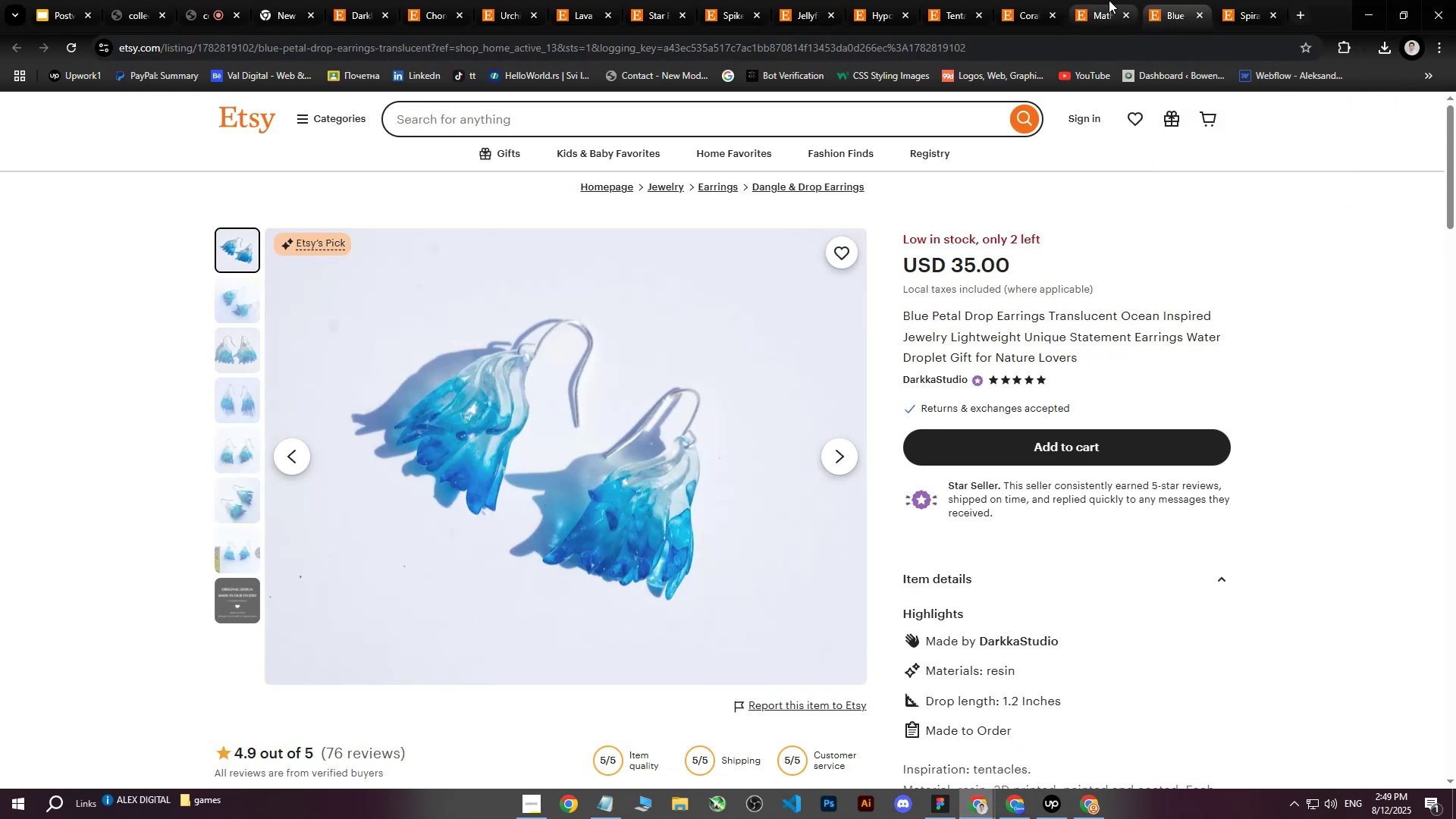 
left_click([1117, 0])
 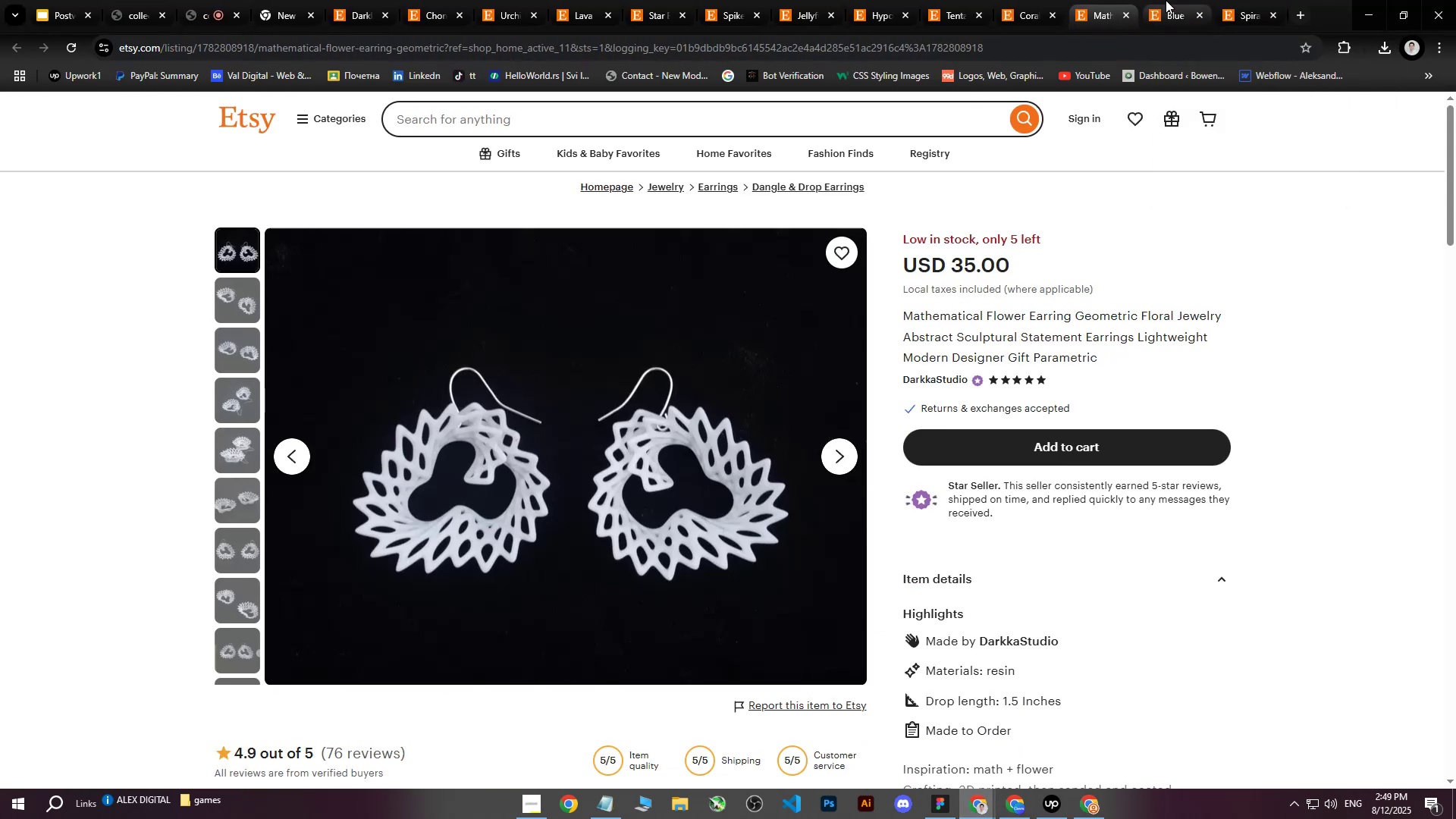 
left_click([1166, 0])
 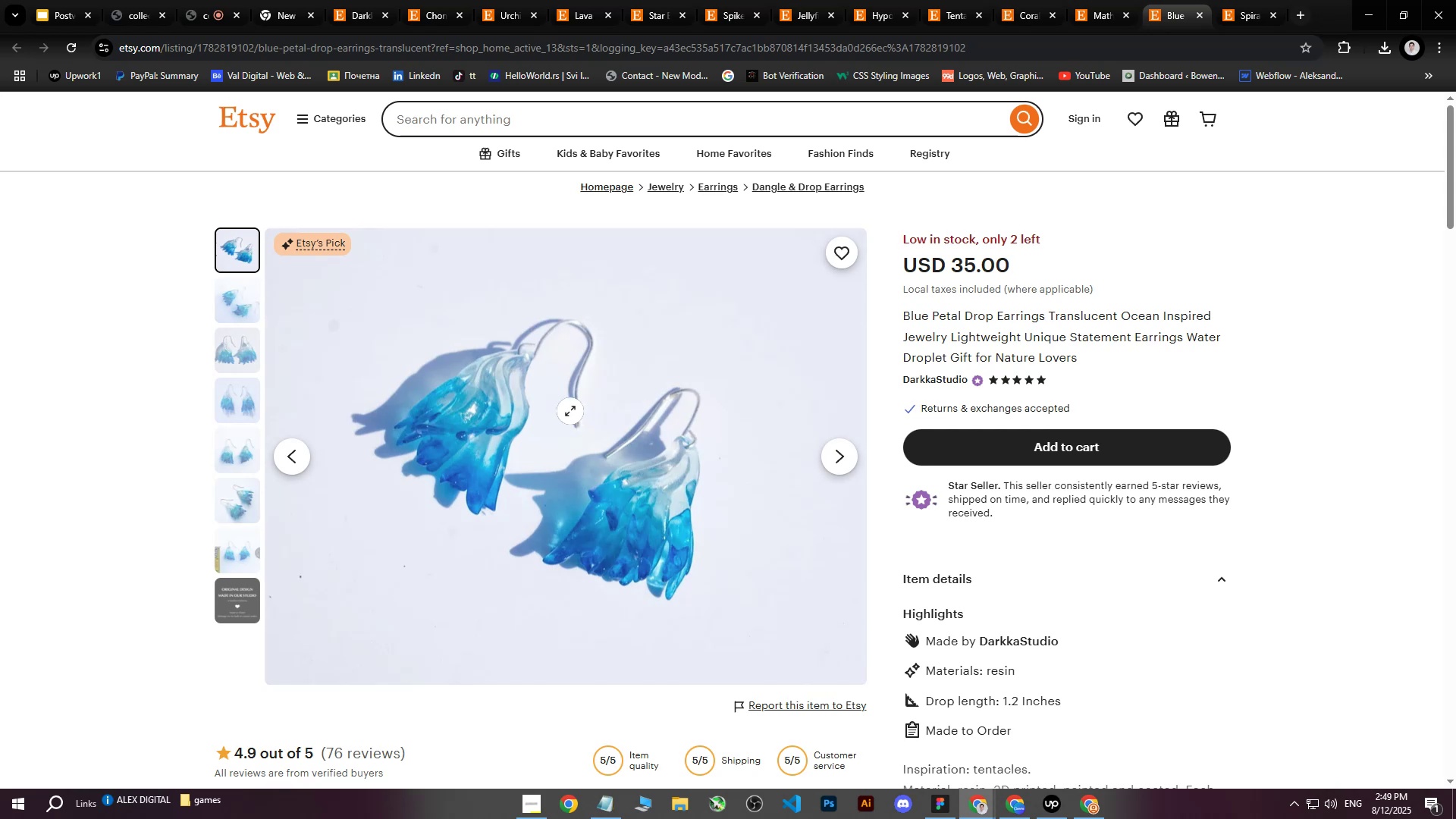 
right_click([569, 409])
 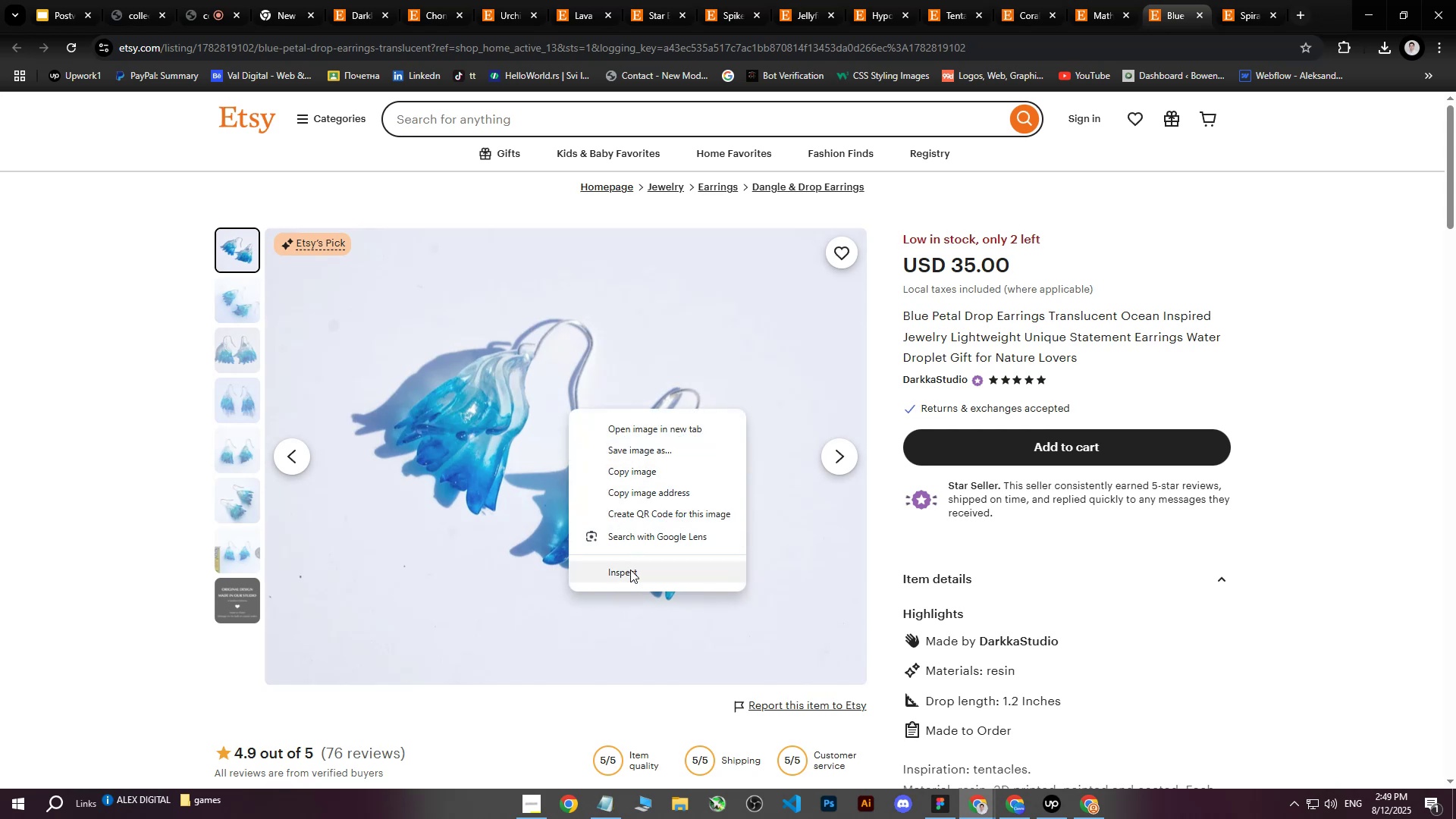 
left_click([629, 572])
 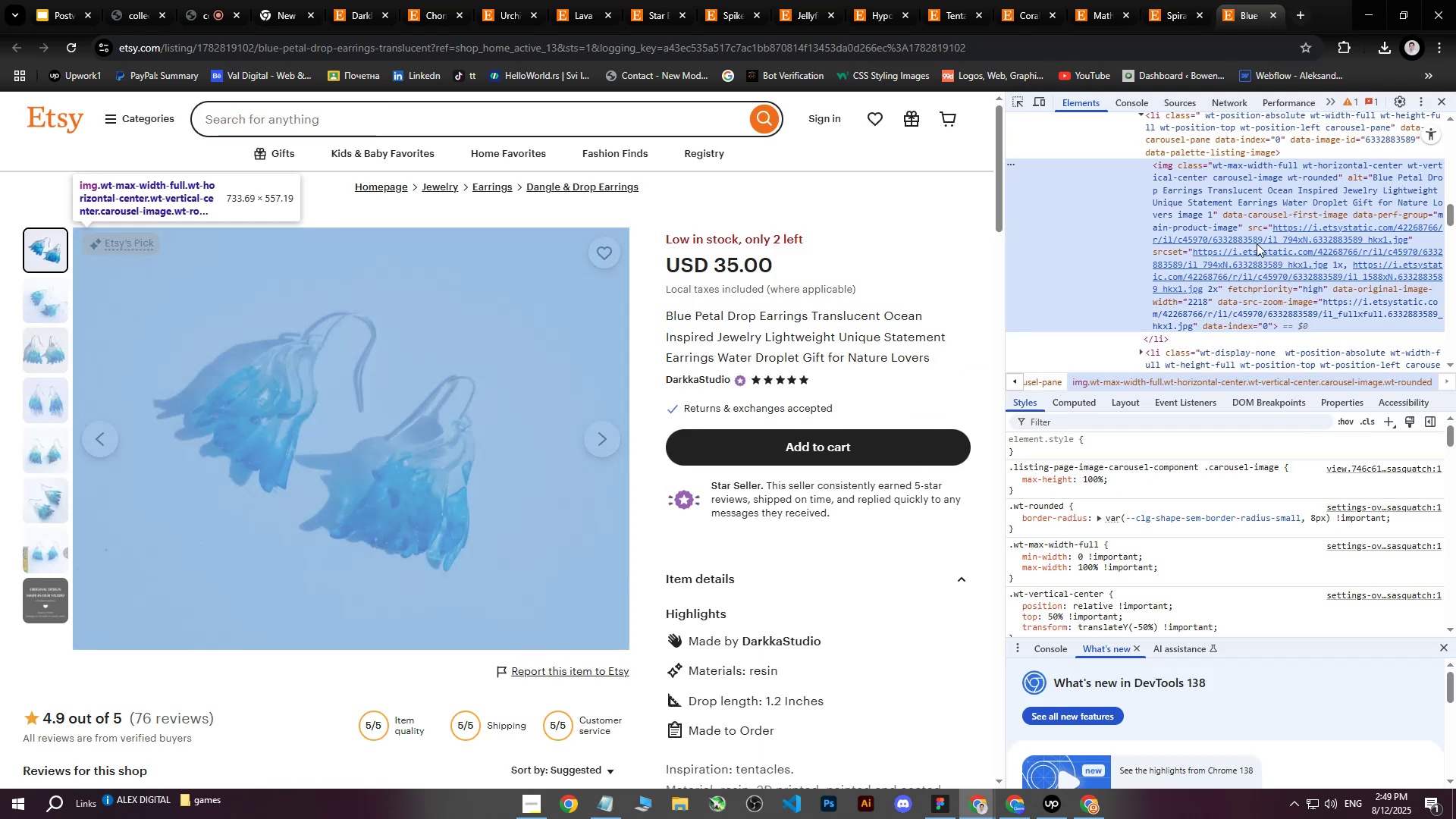 
left_click([1266, 249])
 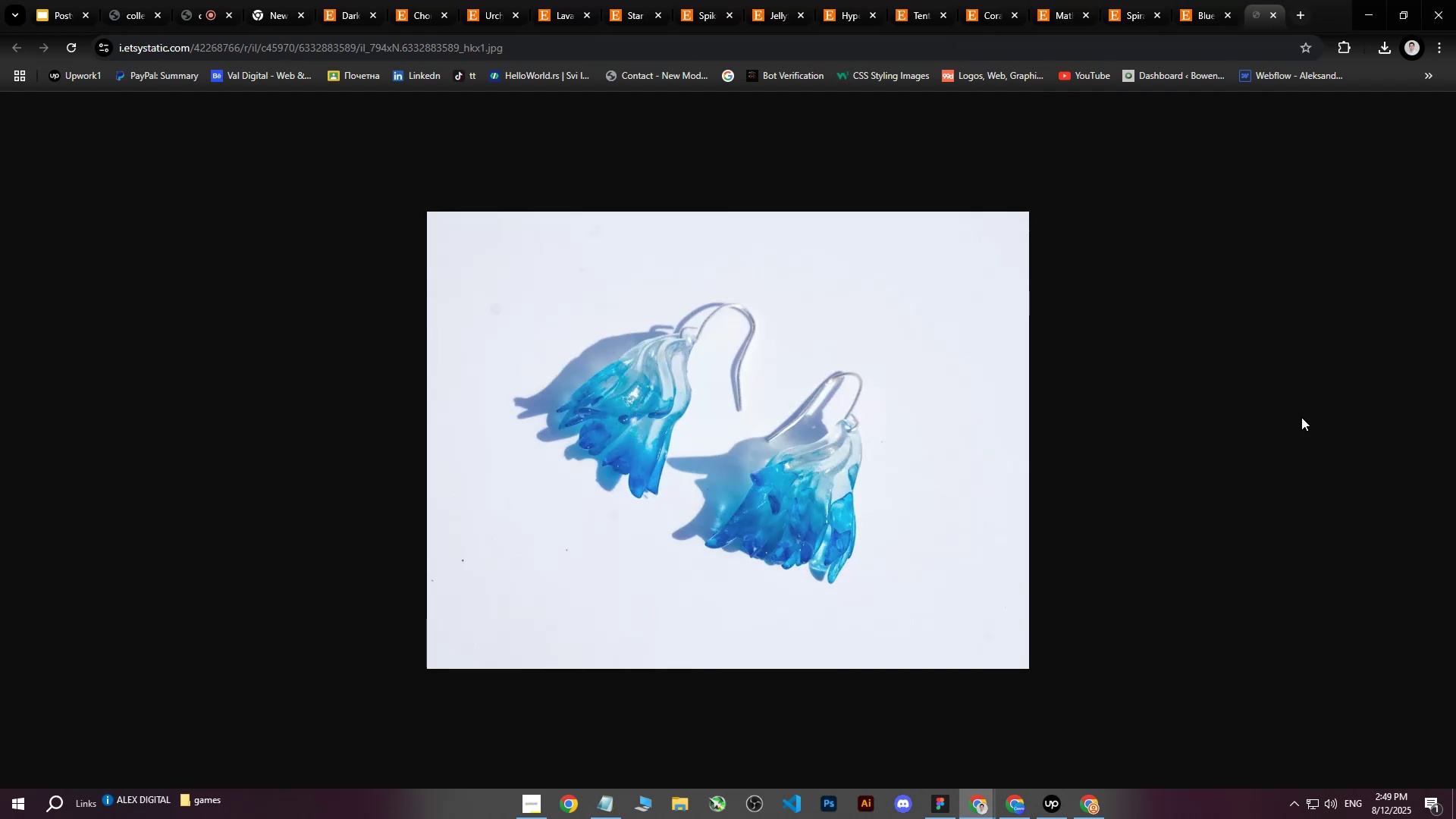 
right_click([679, 362])
 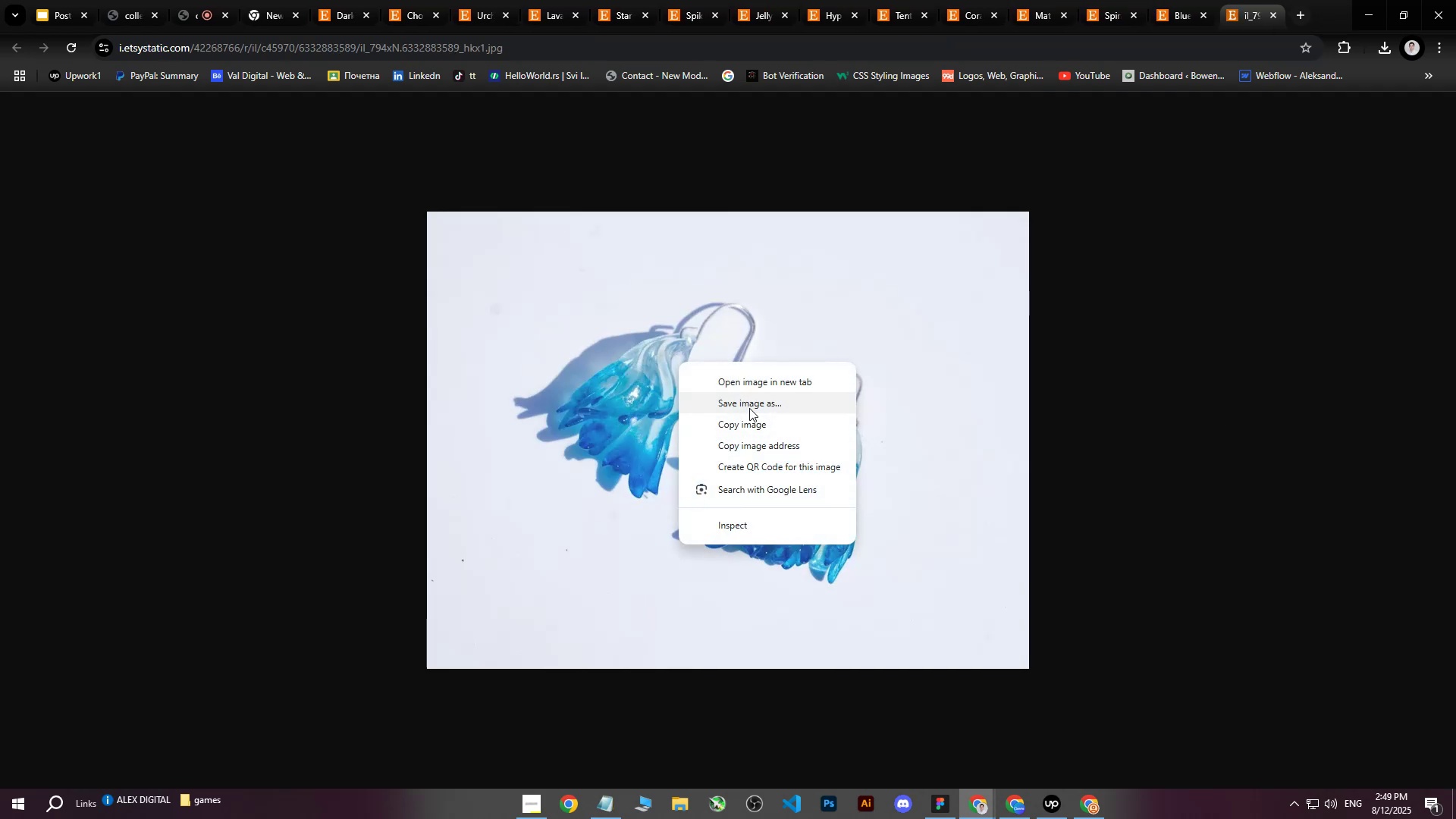 
left_click([749, 411])
 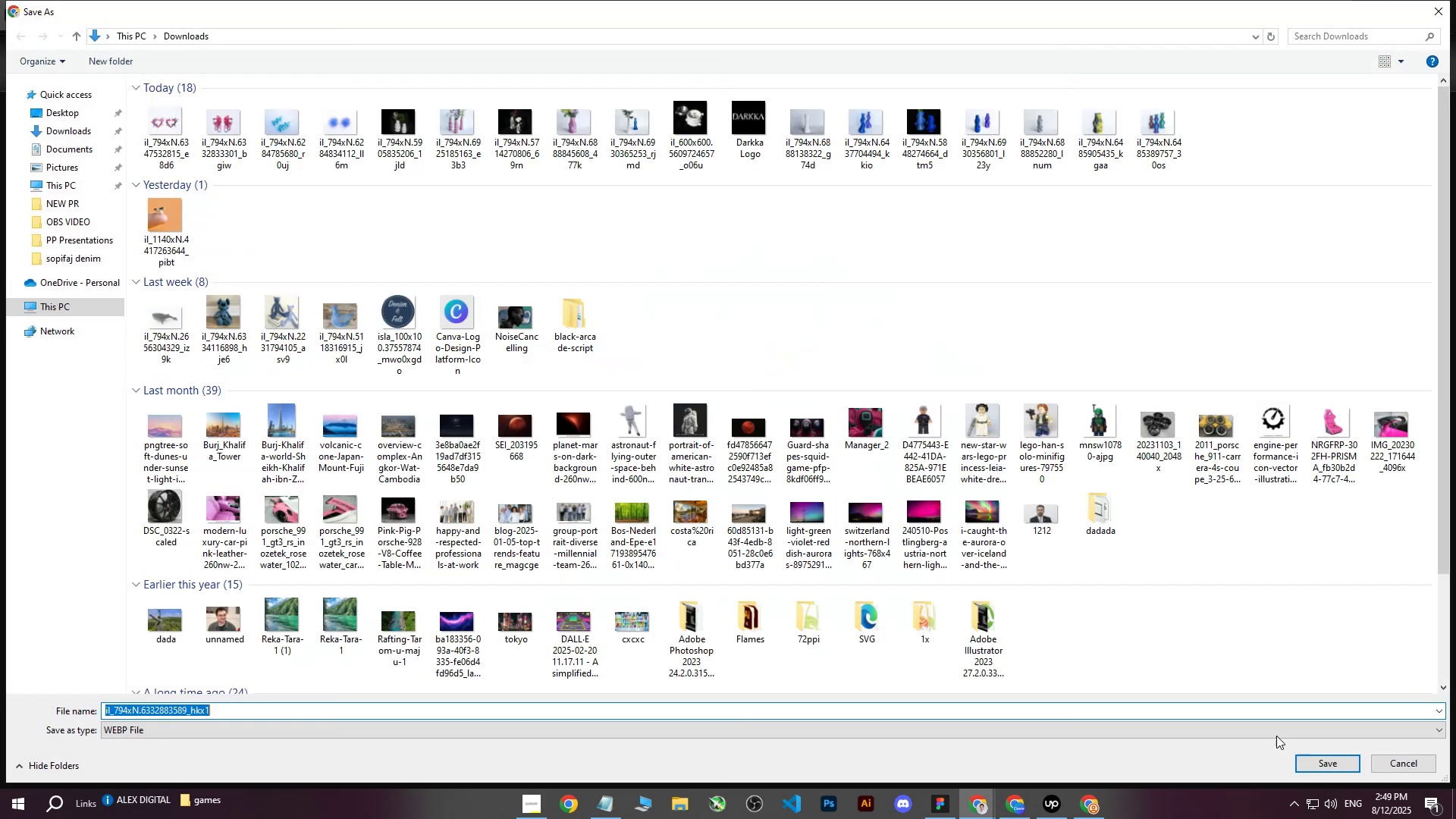 
left_click([1307, 761])
 